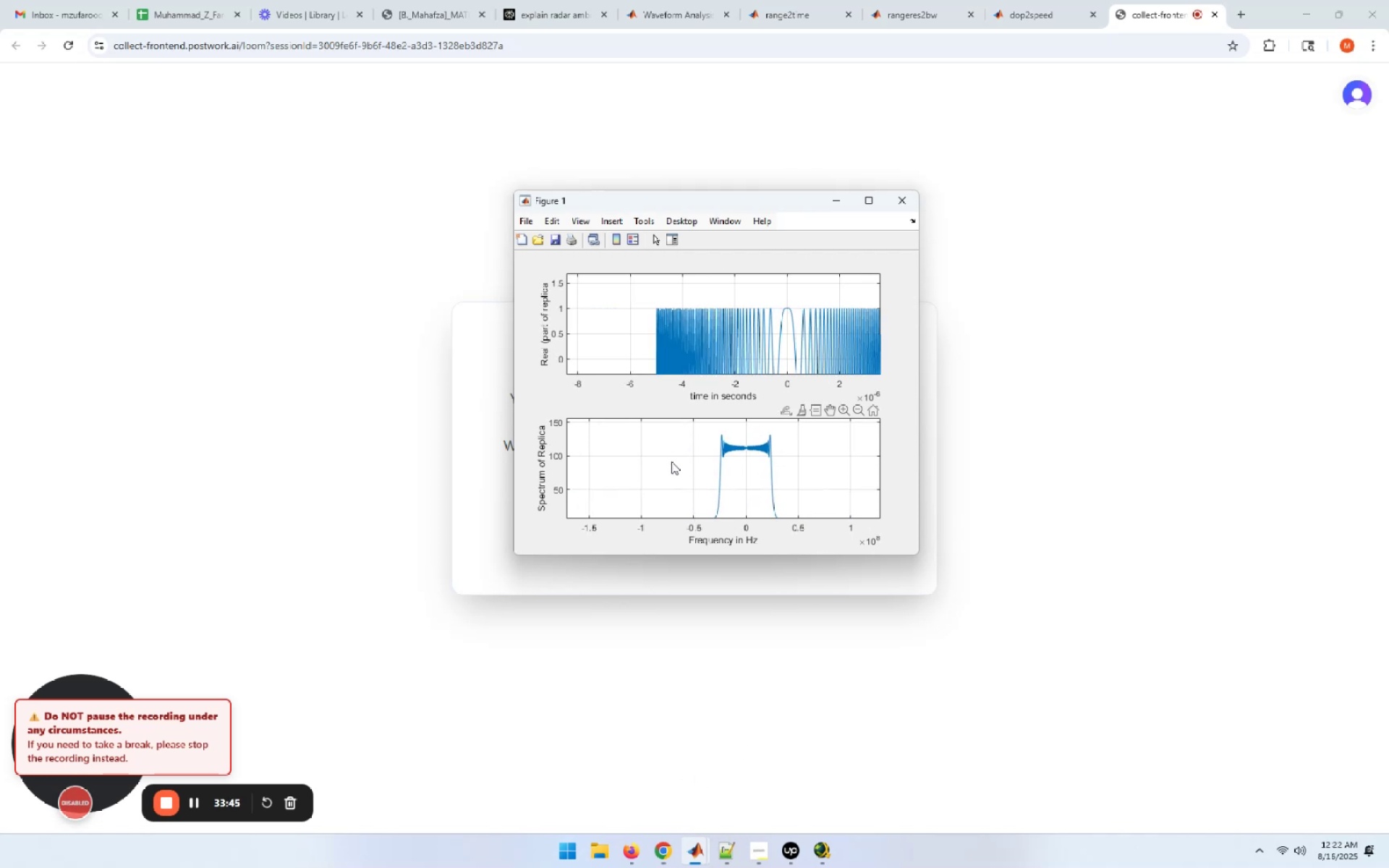 
double_click([671, 461])
 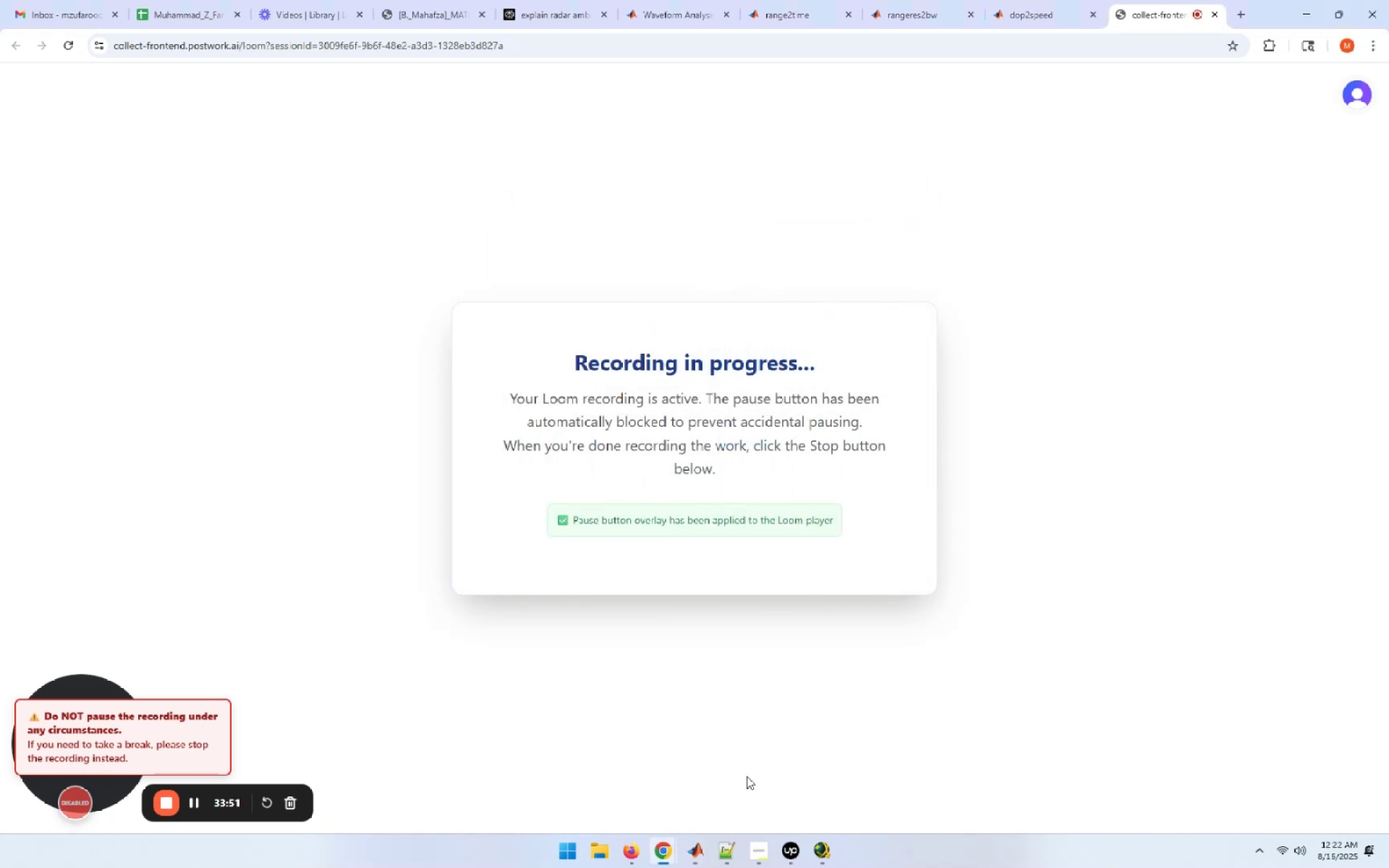 
wait(5.32)
 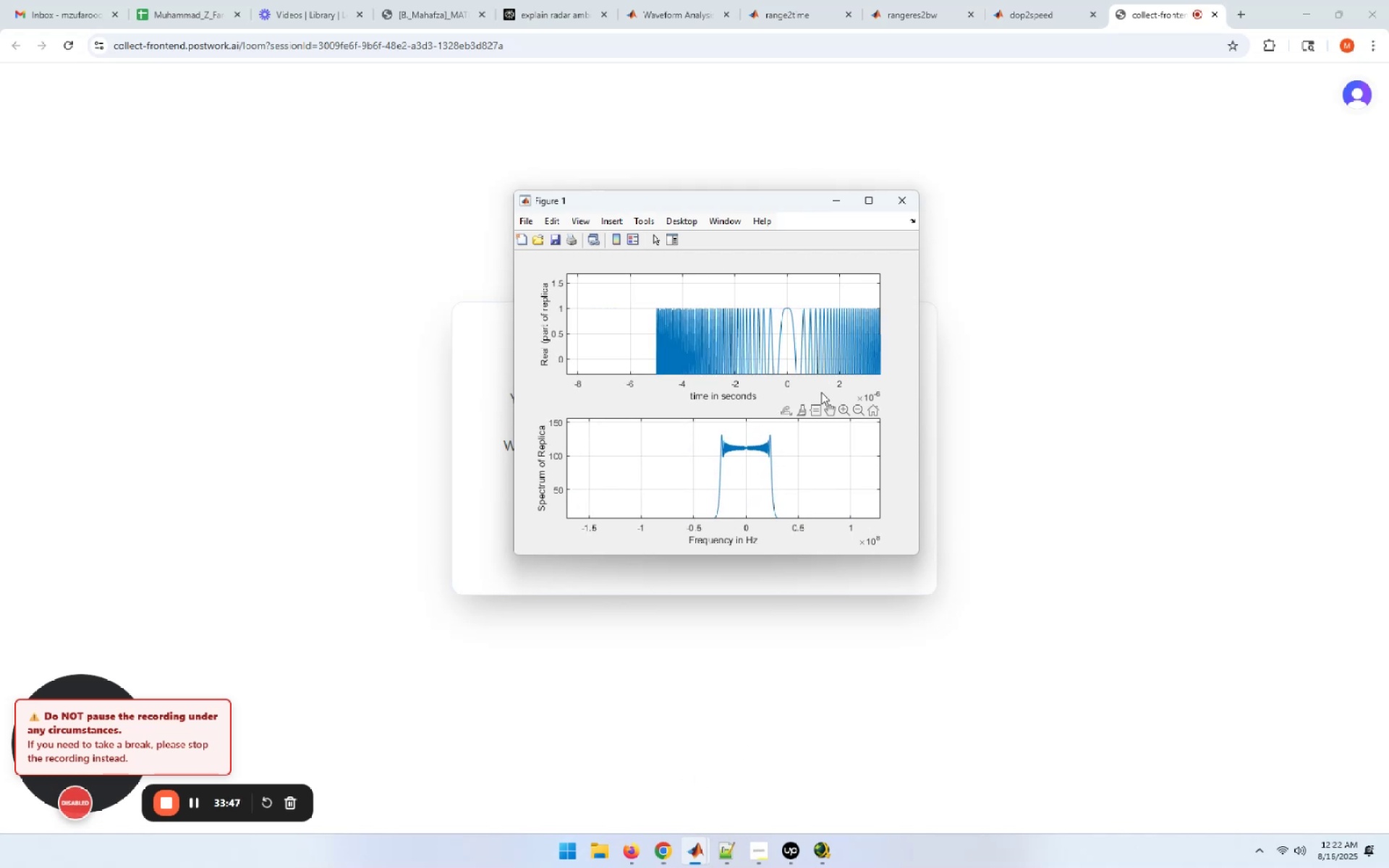 
double_click([684, 850])
 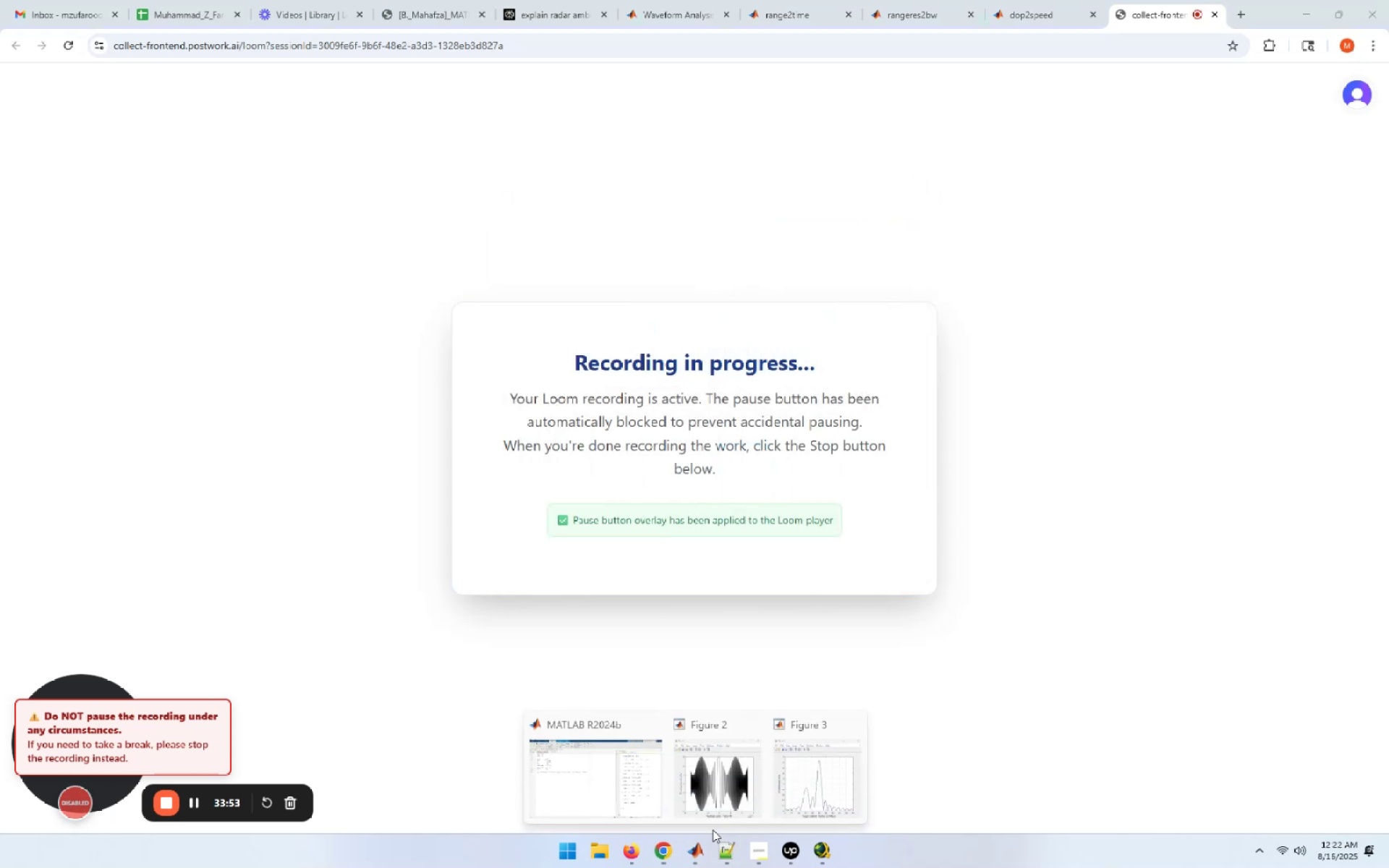 
left_click([719, 778])
 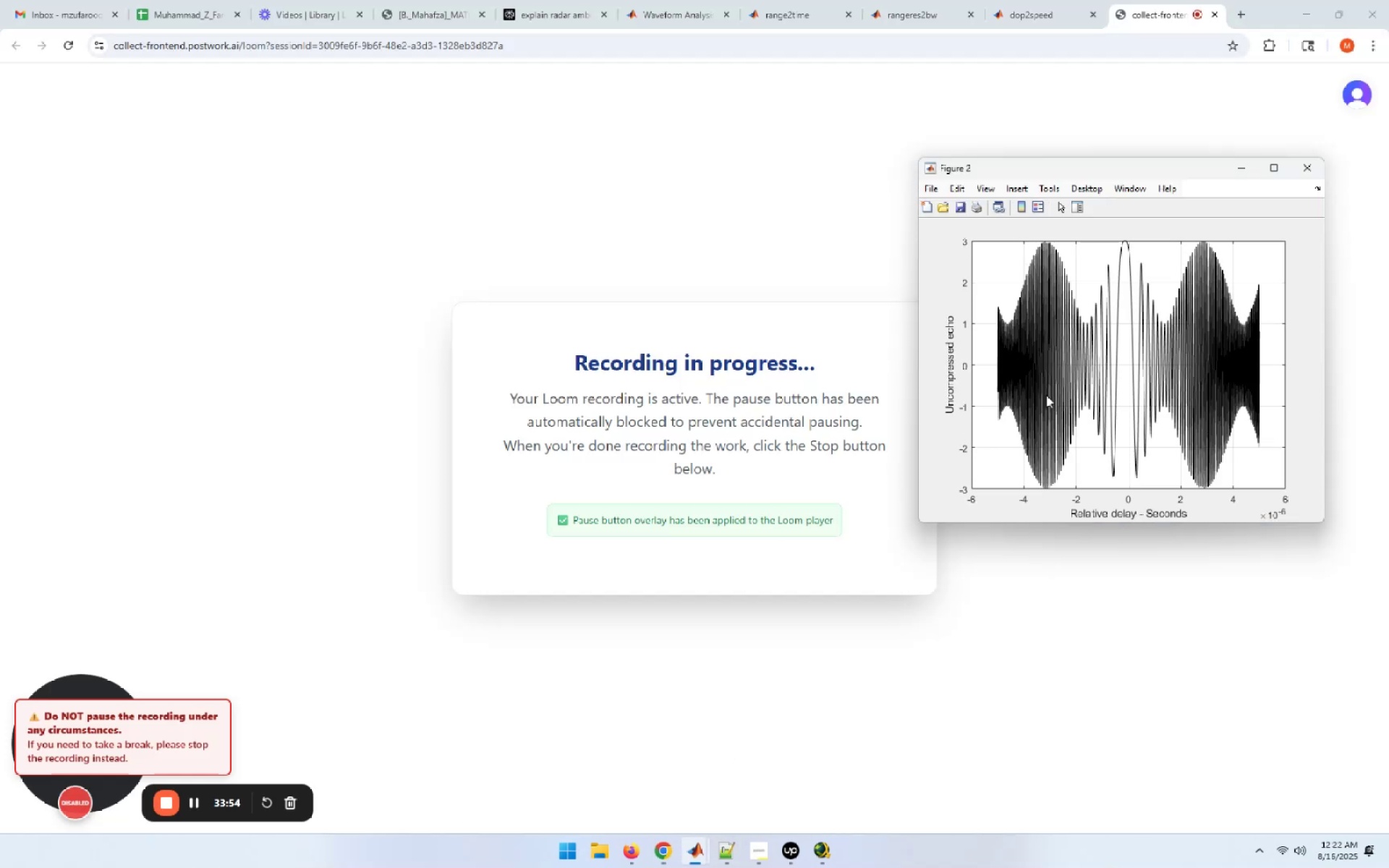 
left_click_drag(start_coordinate=[1174, 356], to_coordinate=[1110, 320])
 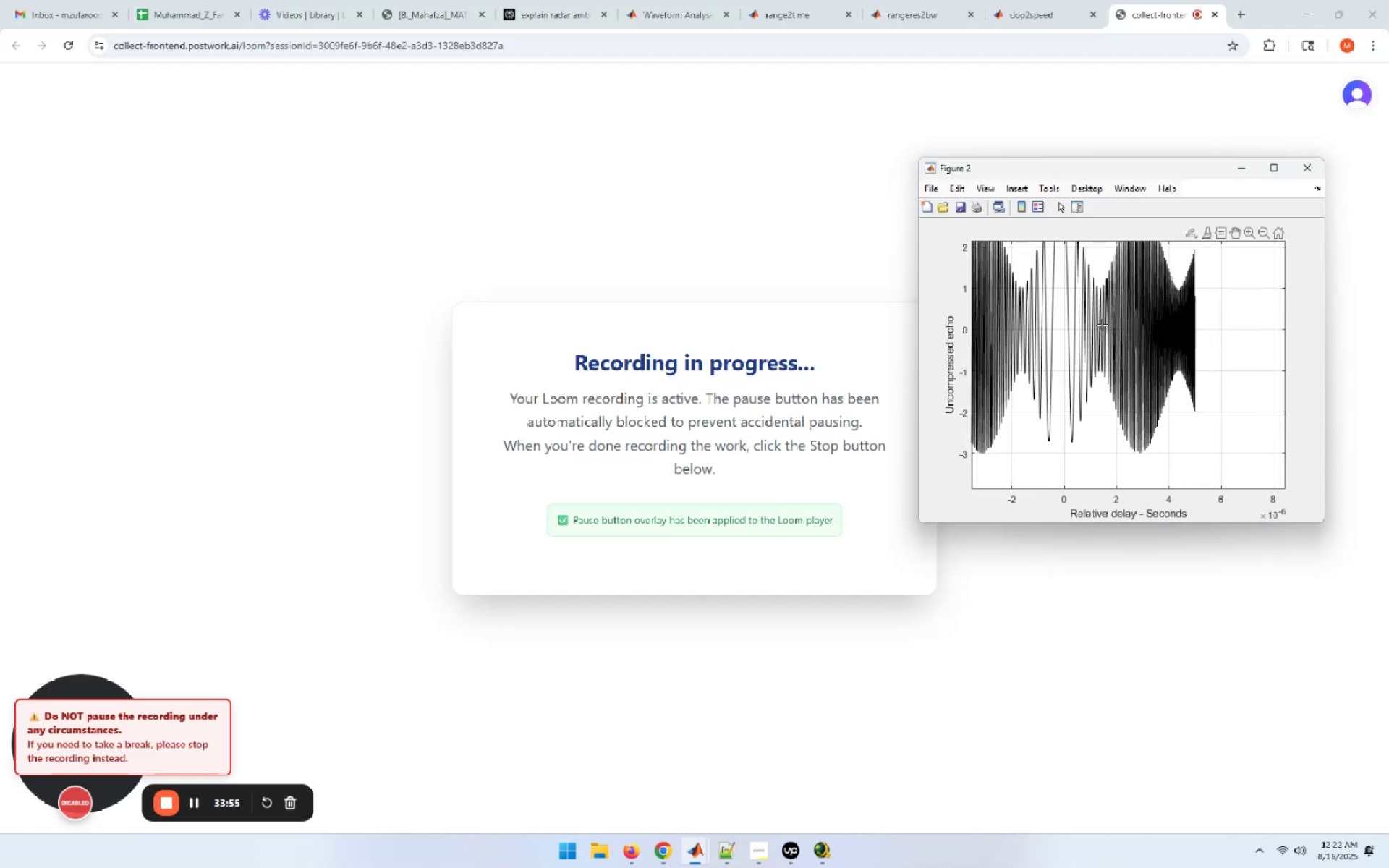 
left_click_drag(start_coordinate=[1098, 326], to_coordinate=[1135, 380])
 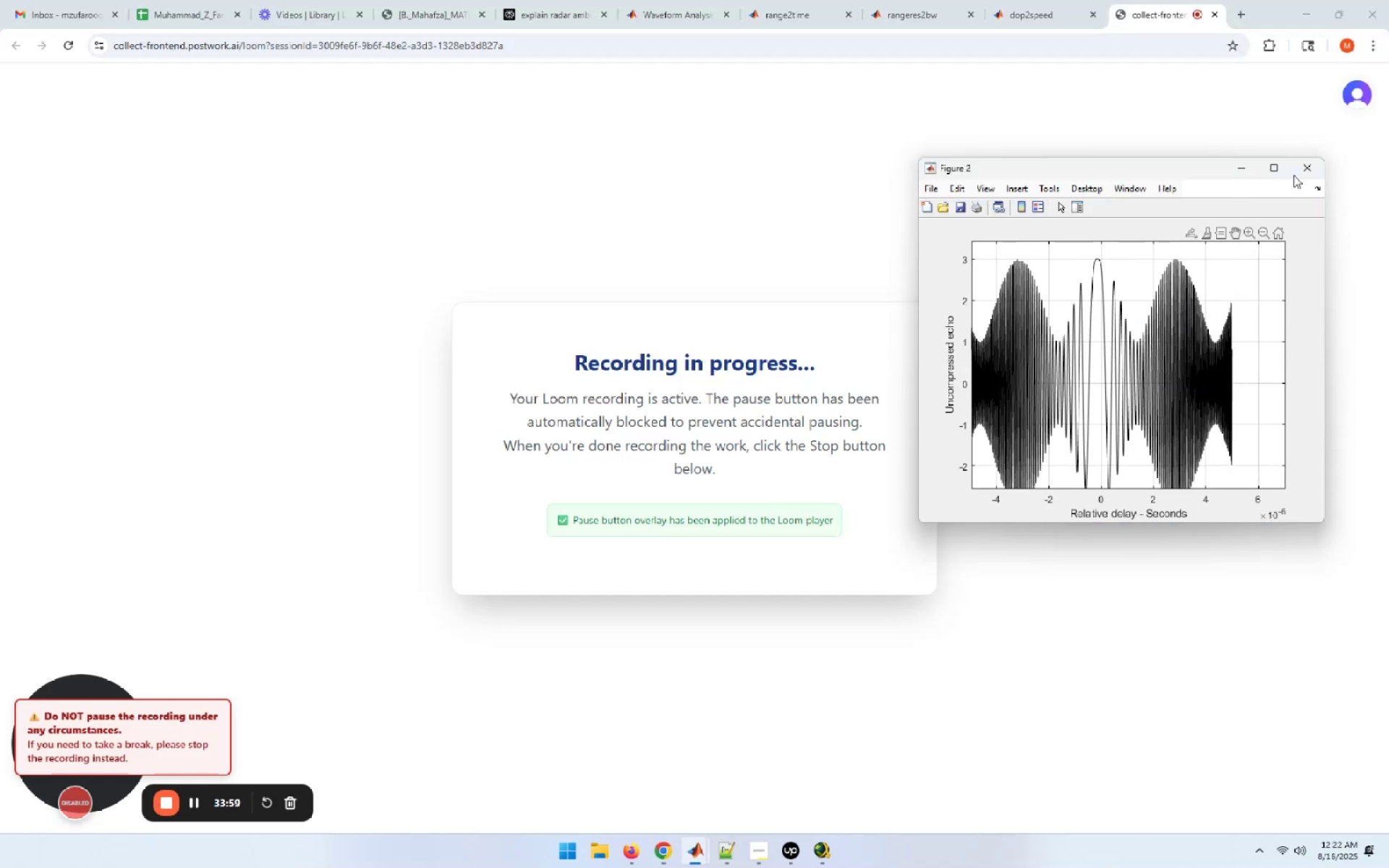 
left_click([1308, 171])
 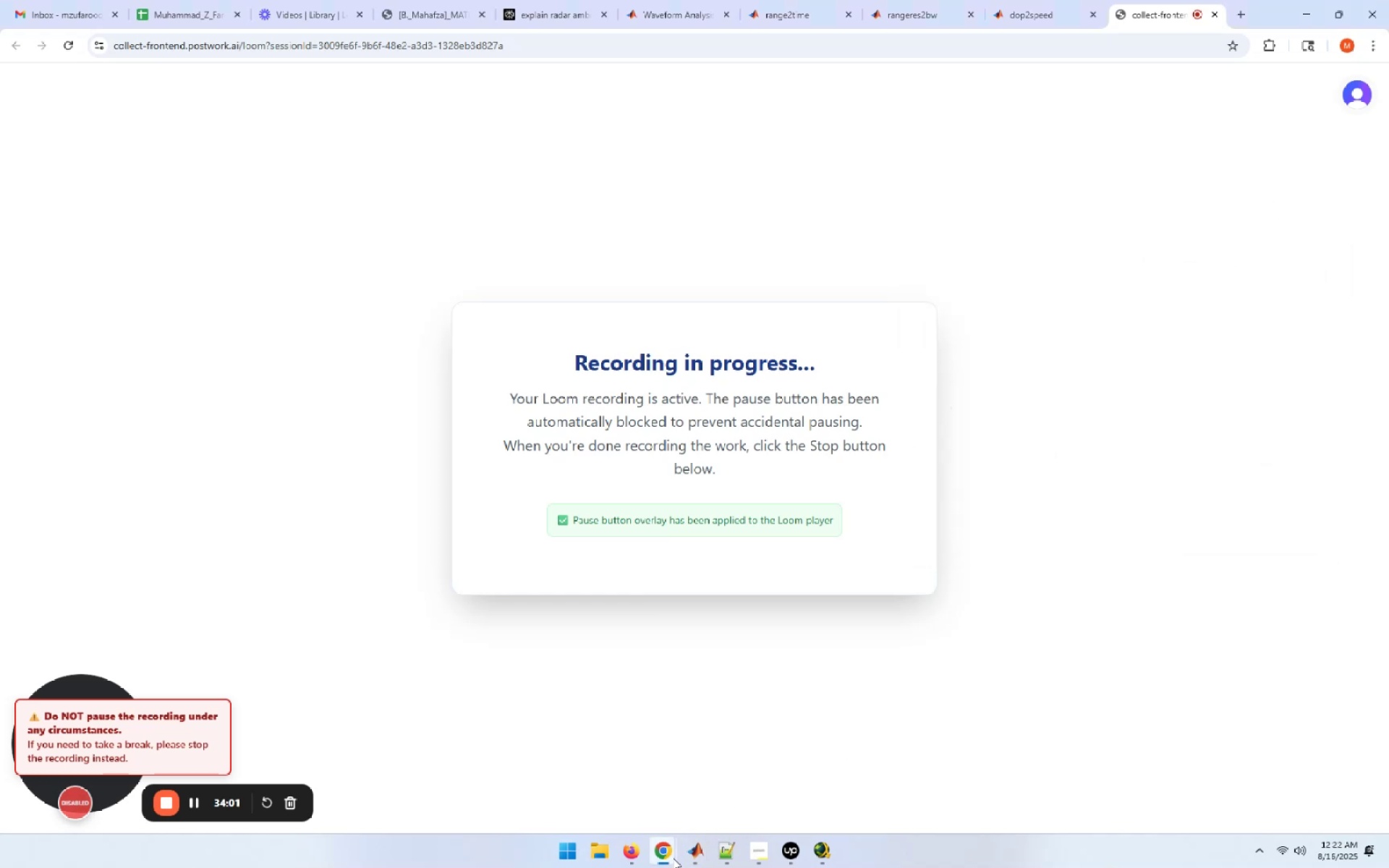 
left_click([696, 850])
 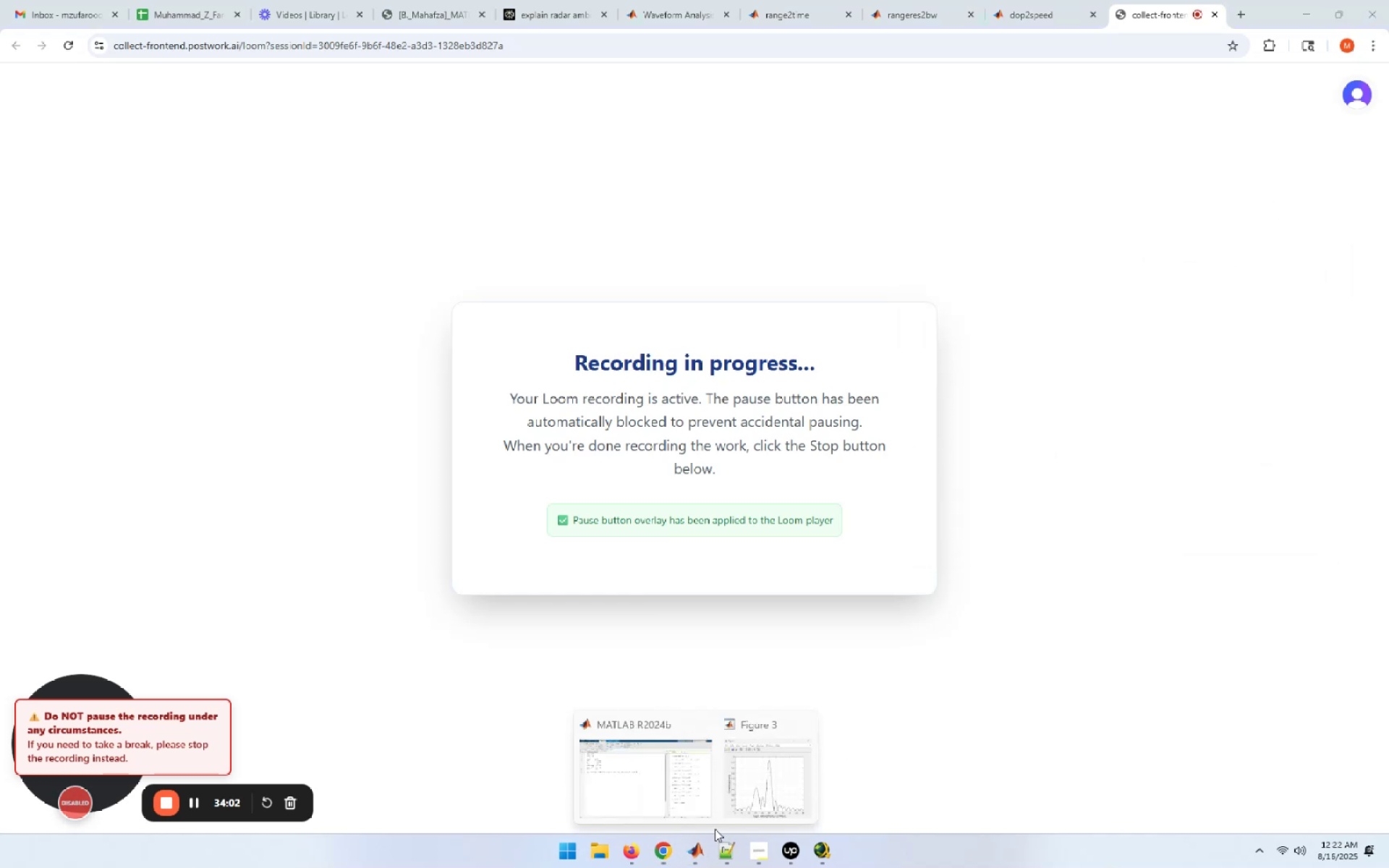 
left_click([761, 776])
 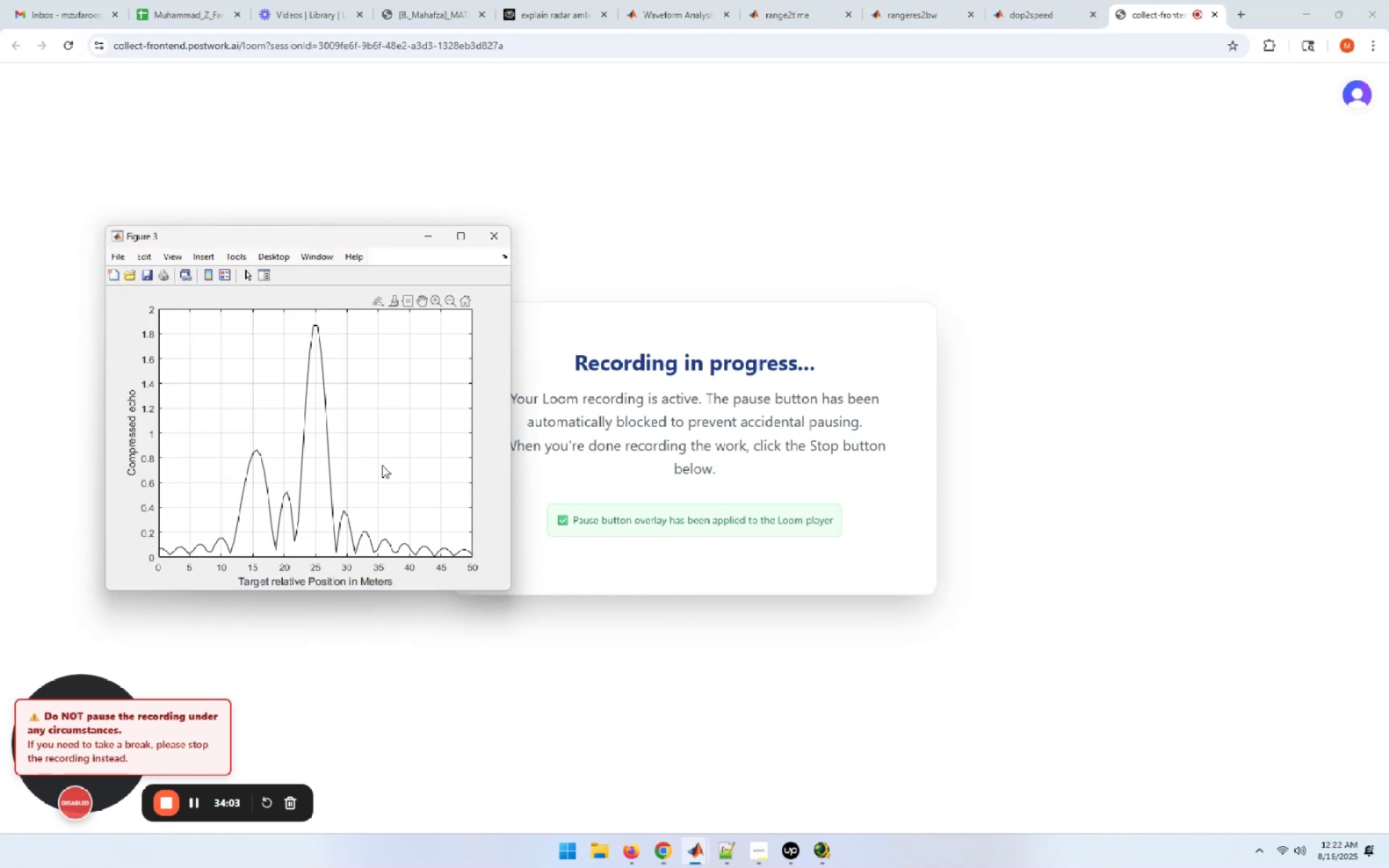 
left_click_drag(start_coordinate=[331, 472], to_coordinate=[237, 486])
 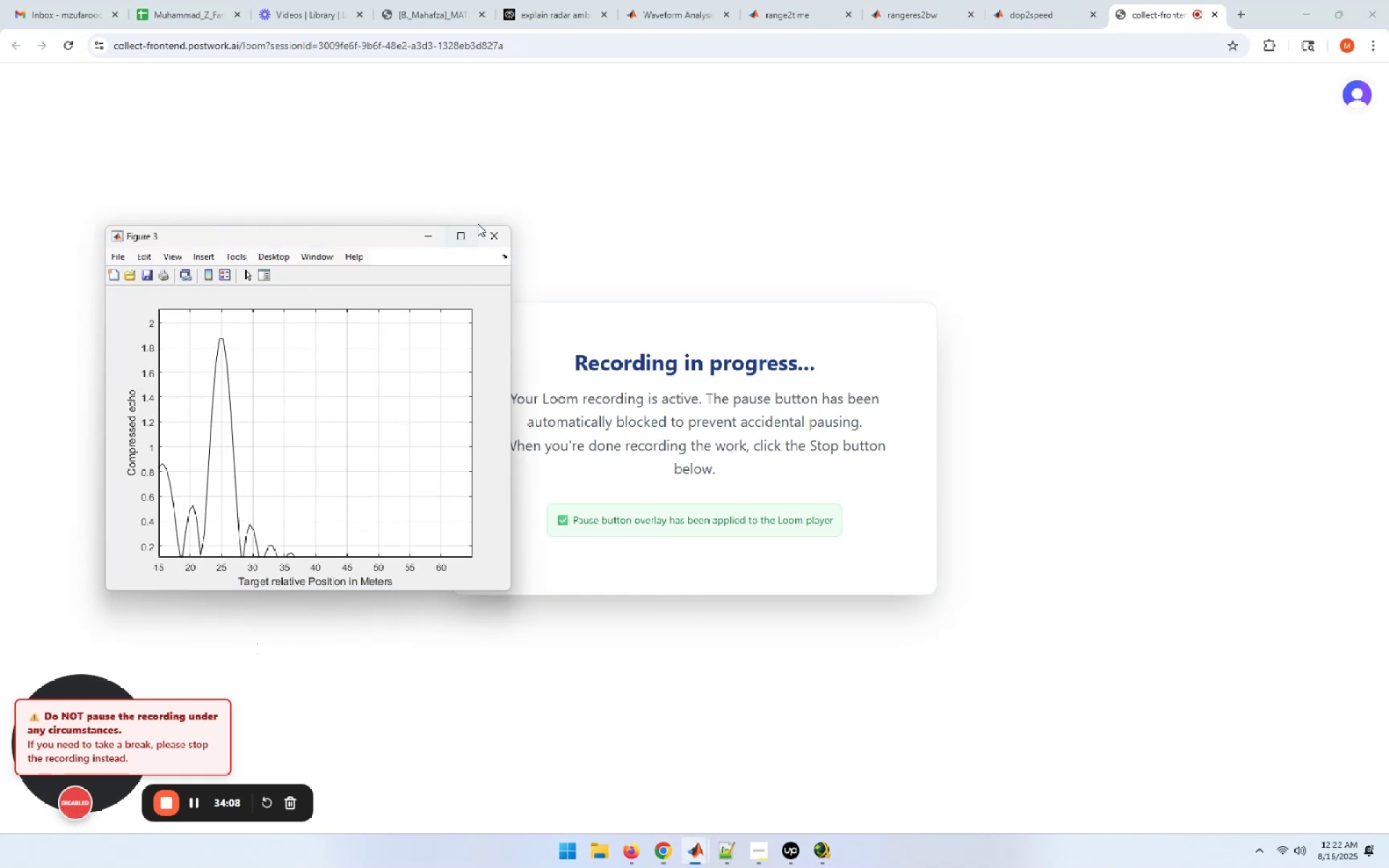 
left_click([496, 230])
 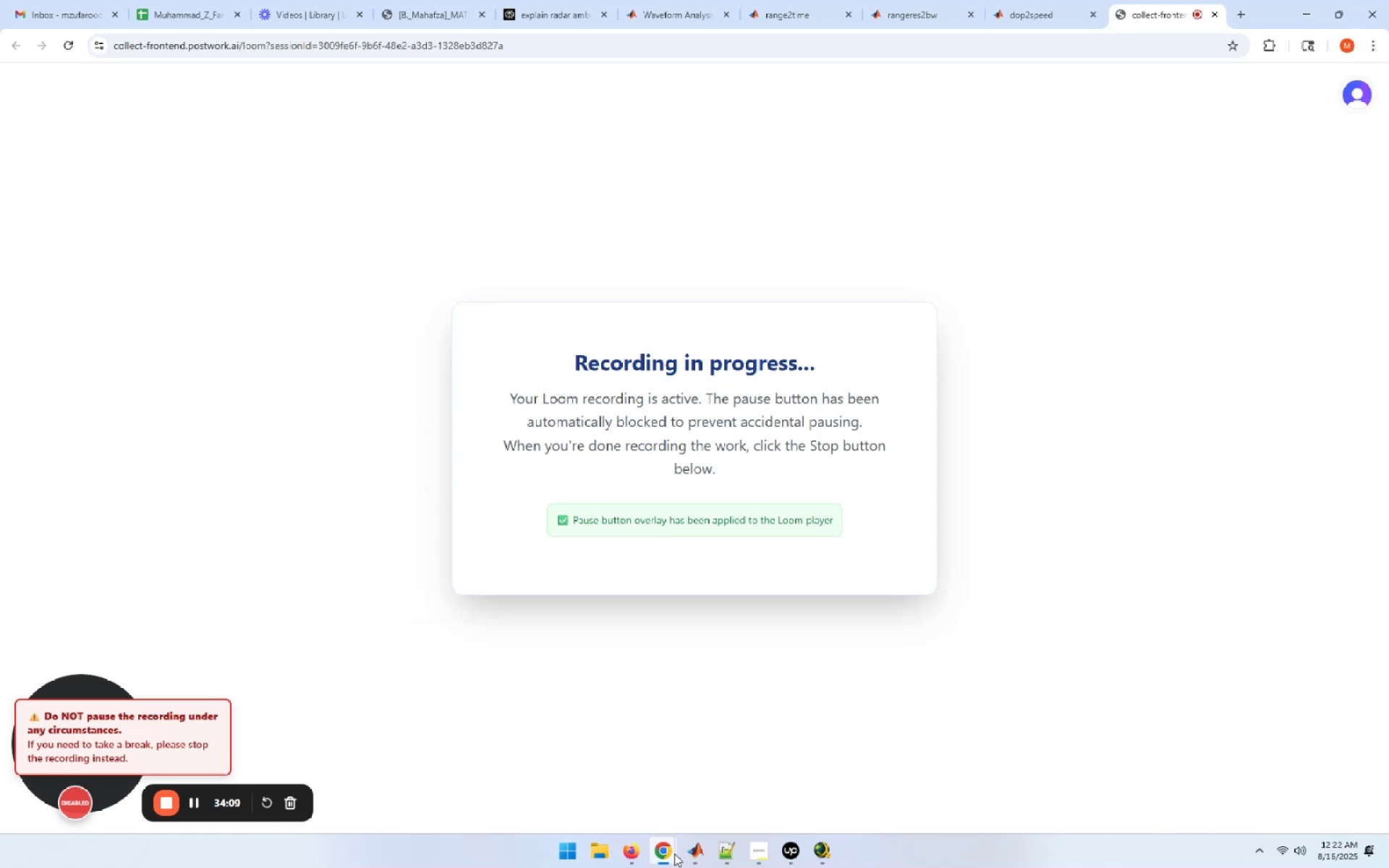 
left_click([692, 851])
 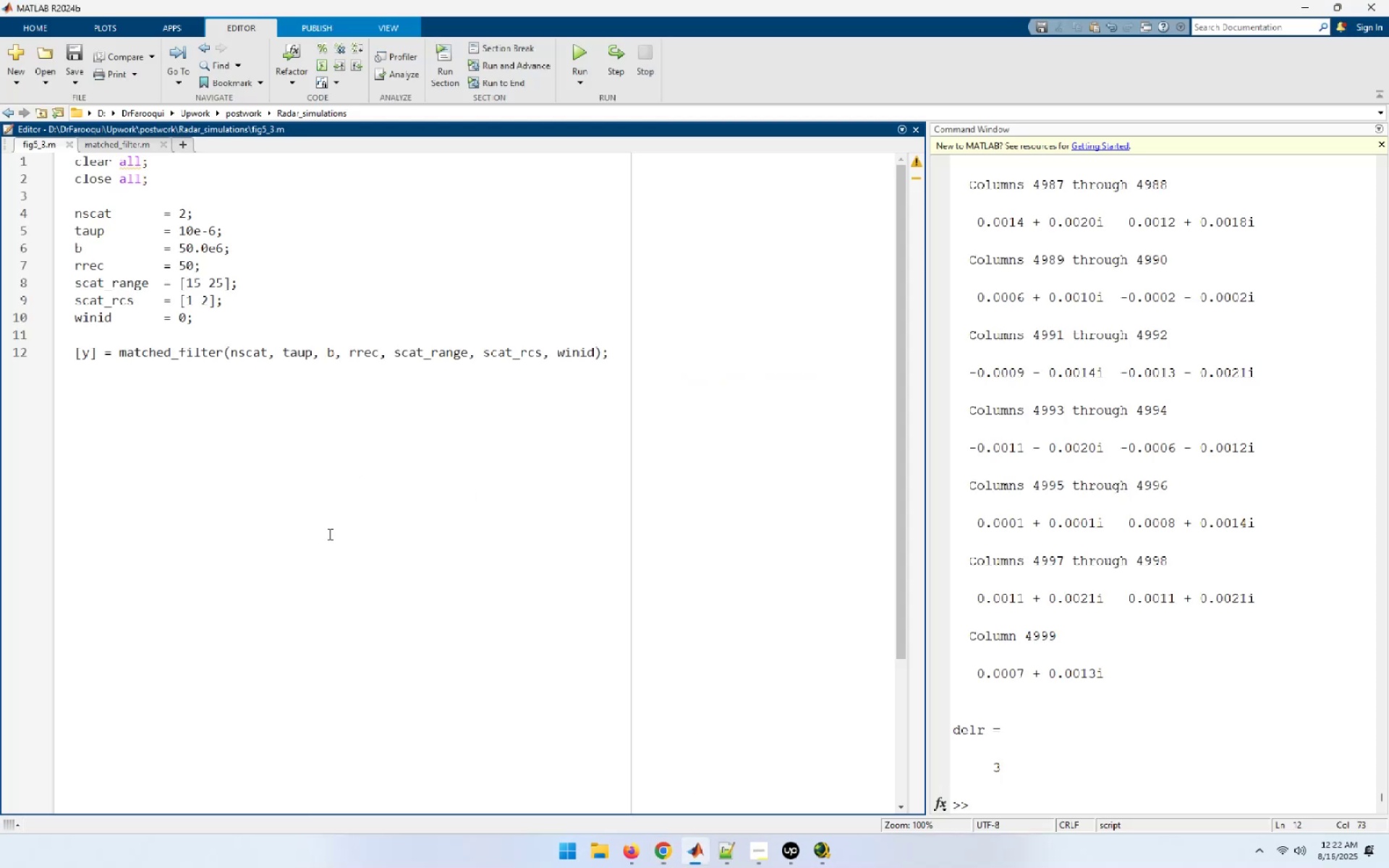 
left_click([321, 542])
 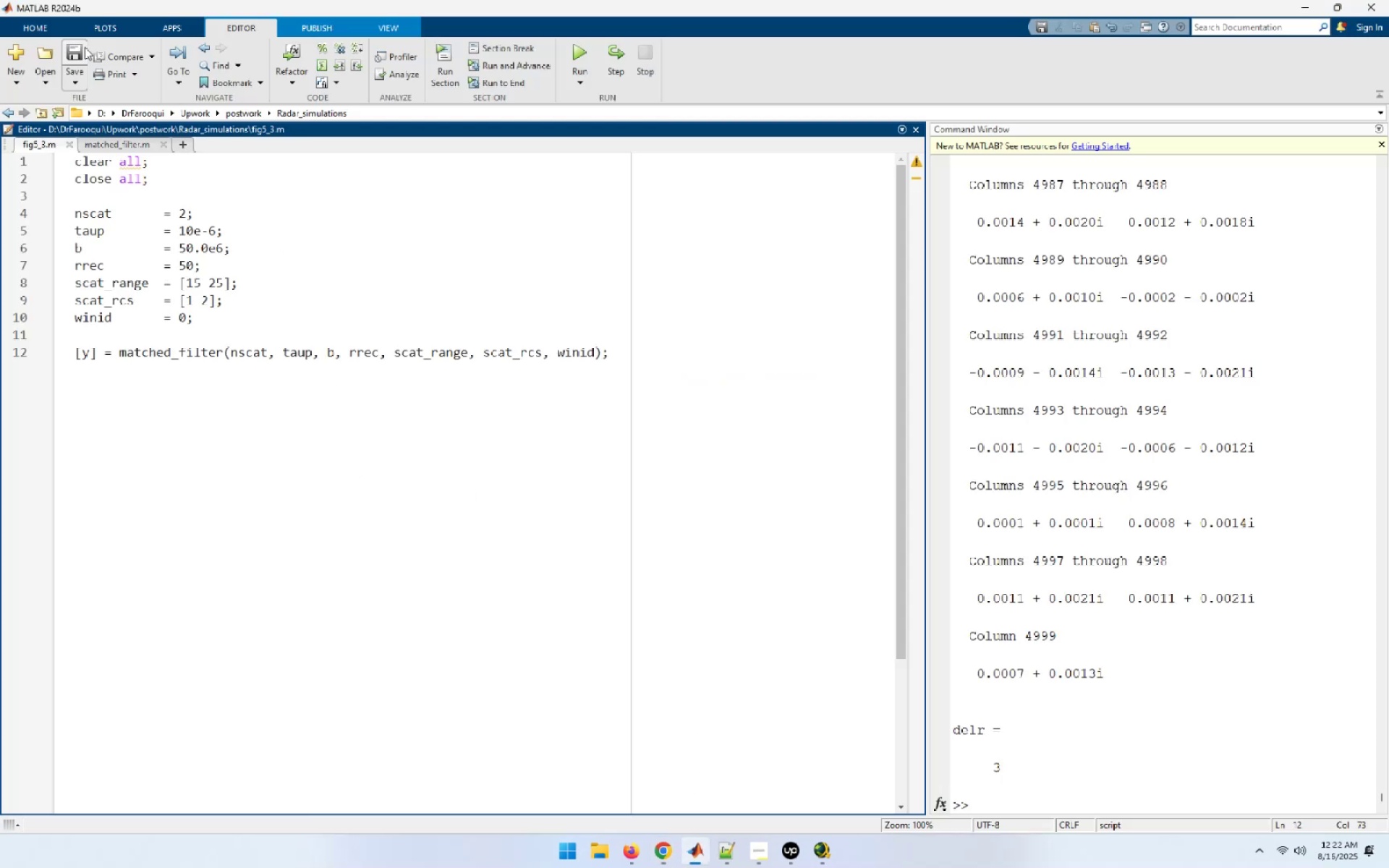 
left_click([73, 45])
 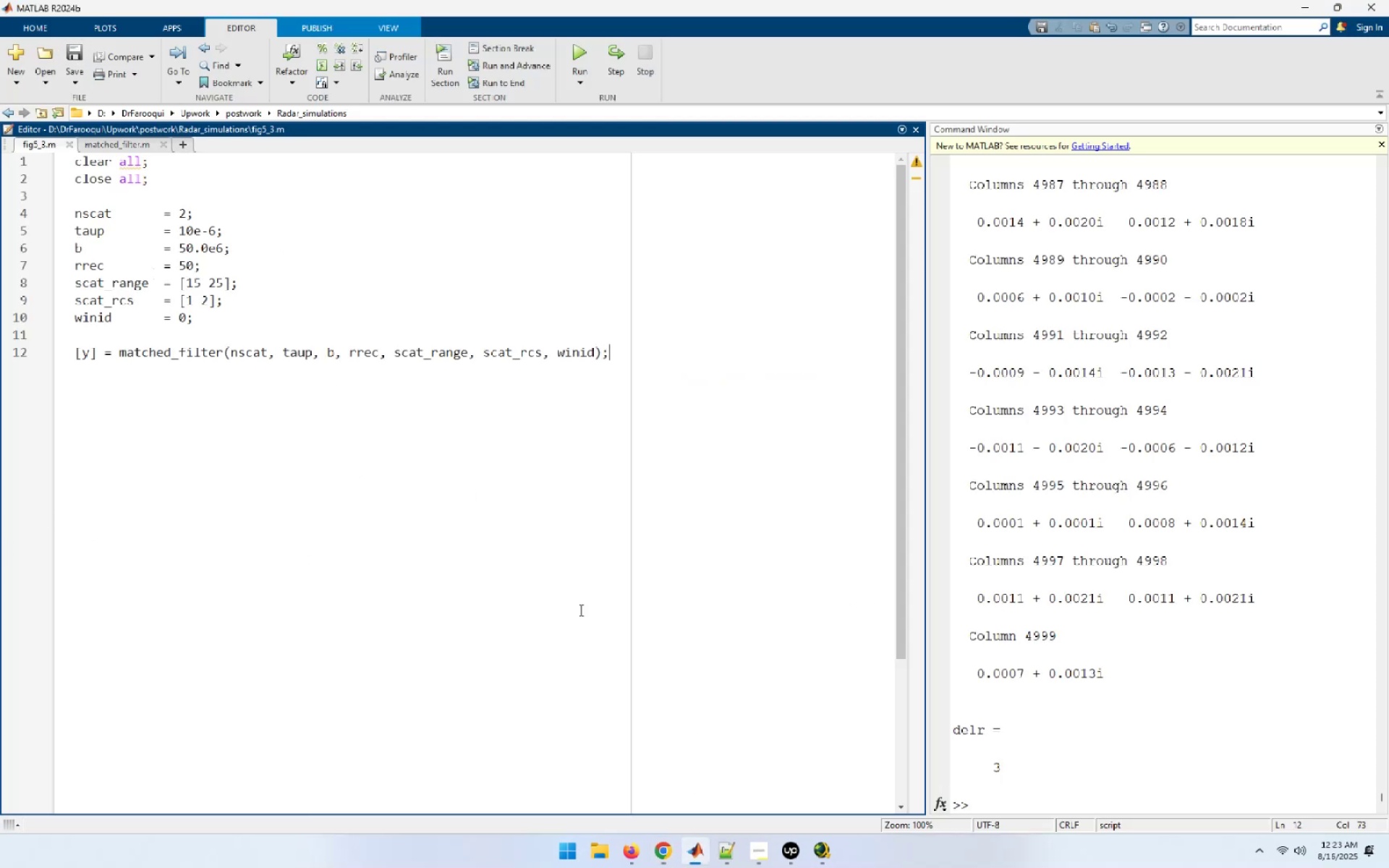 
scroll: coordinate [309, 363], scroll_direction: up, amount: 7.0
 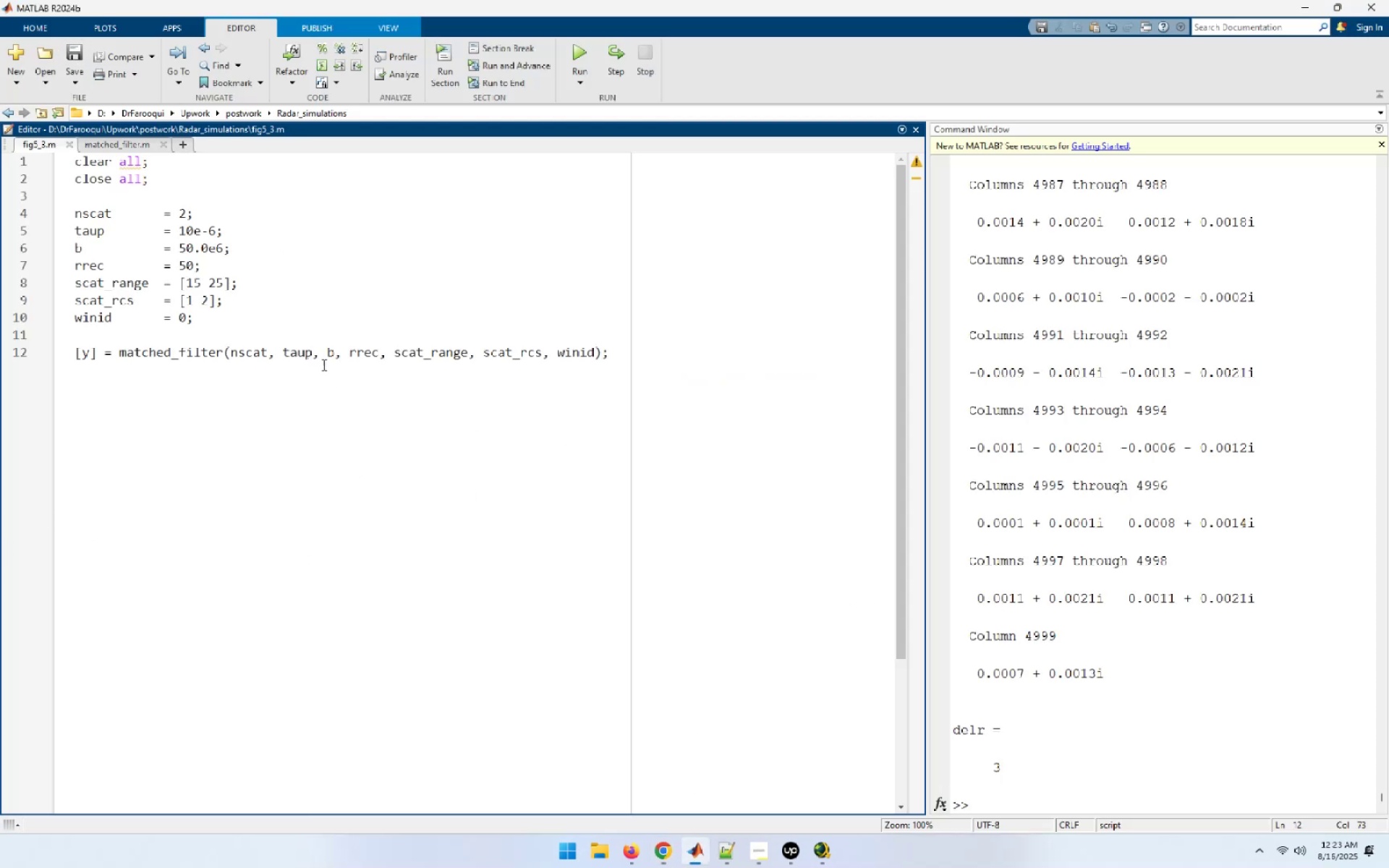 
left_click([334, 368])
 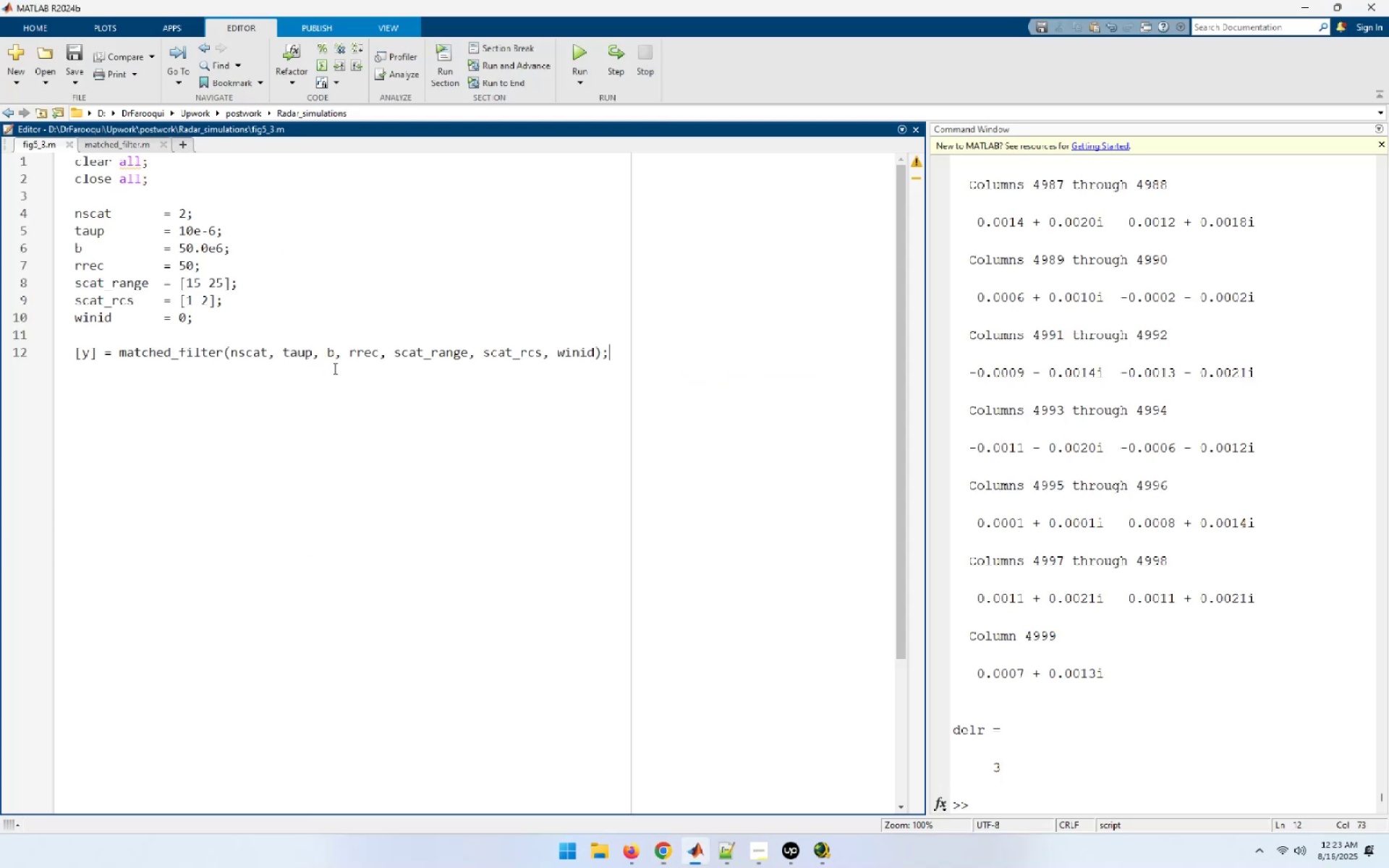 
scroll: coordinate [334, 368], scroll_direction: up, amount: 7.0
 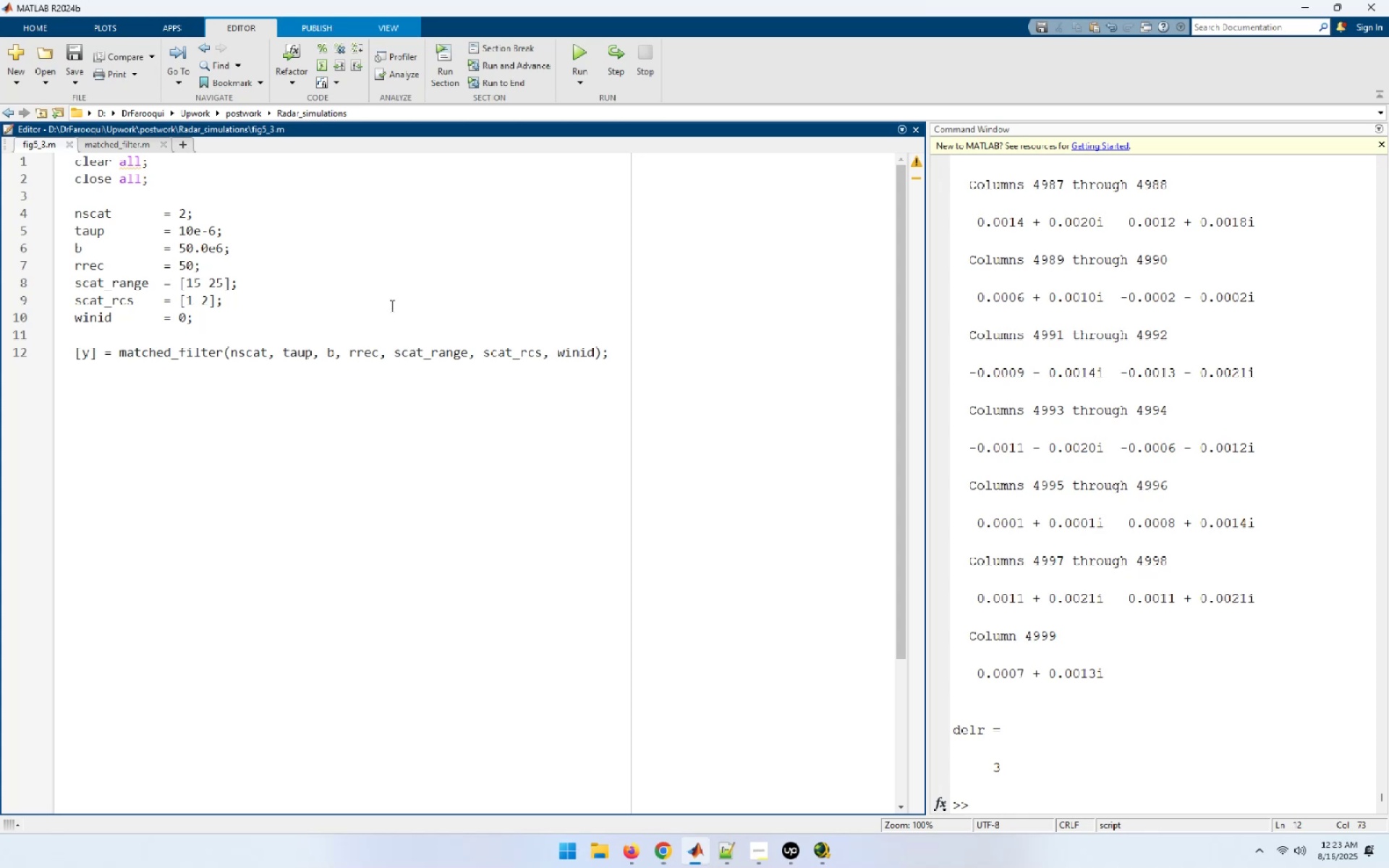 
left_click([371, 281])
 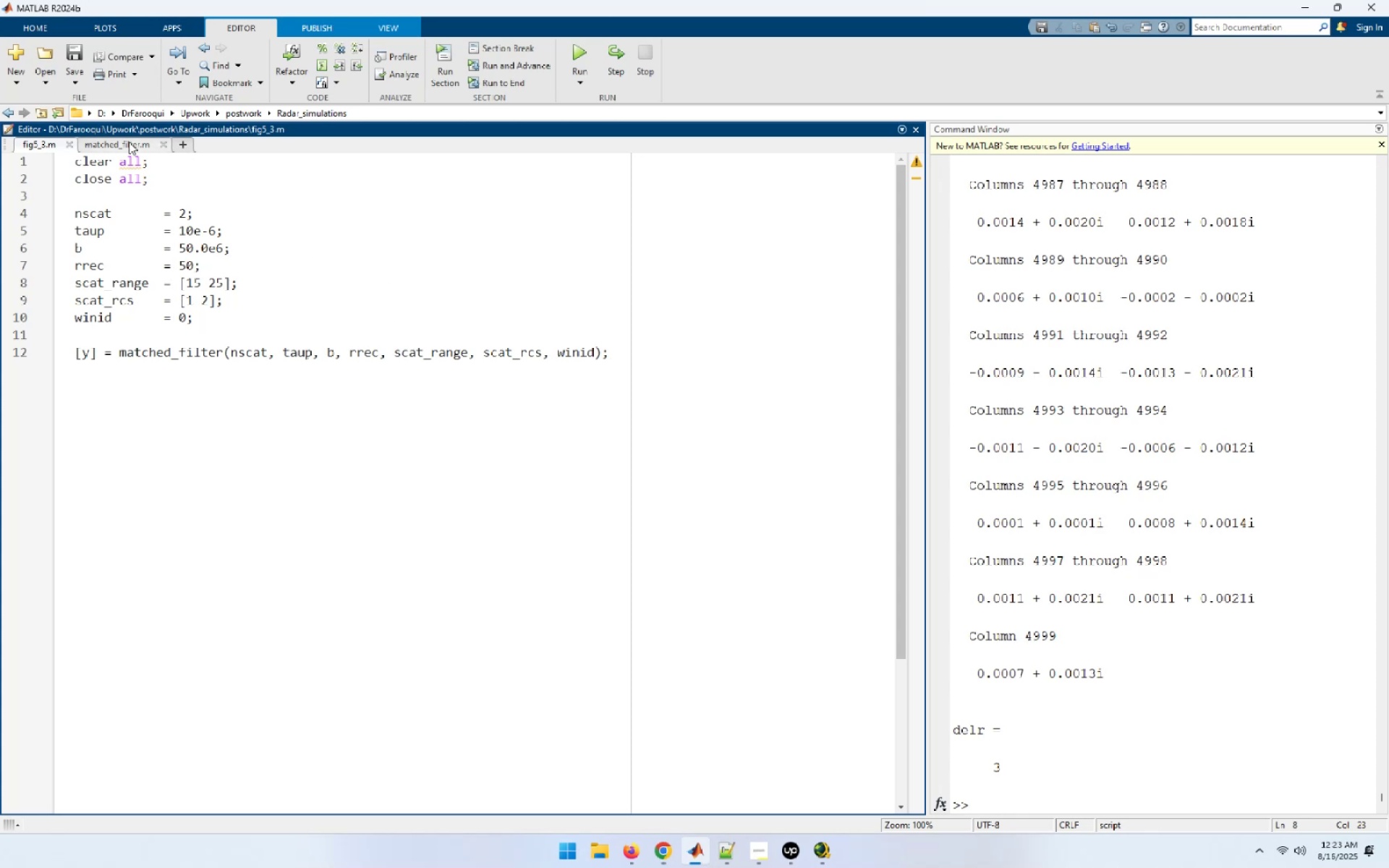 
left_click([107, 140])
 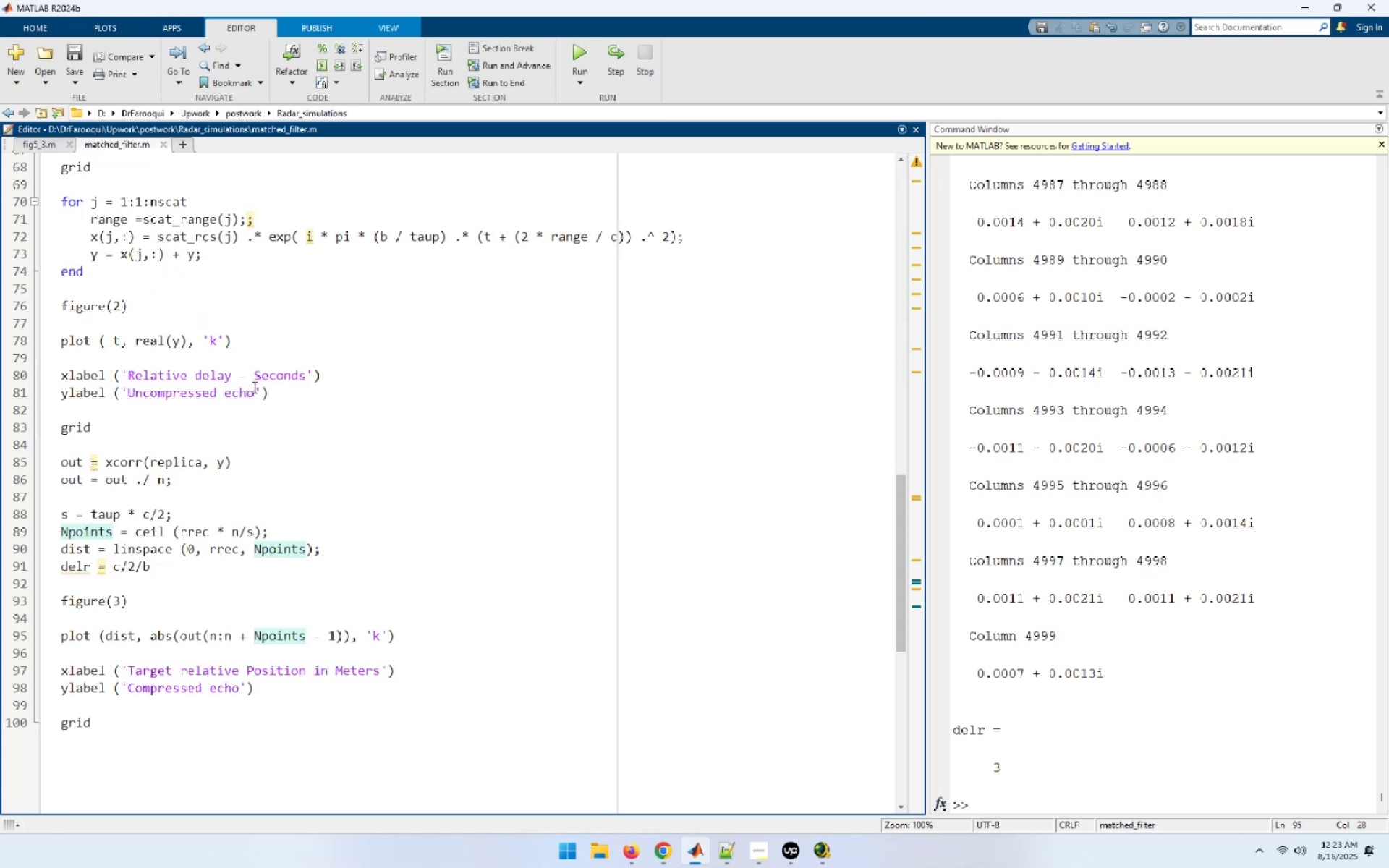 
scroll: coordinate [263, 321], scroll_direction: up, amount: 2.0
 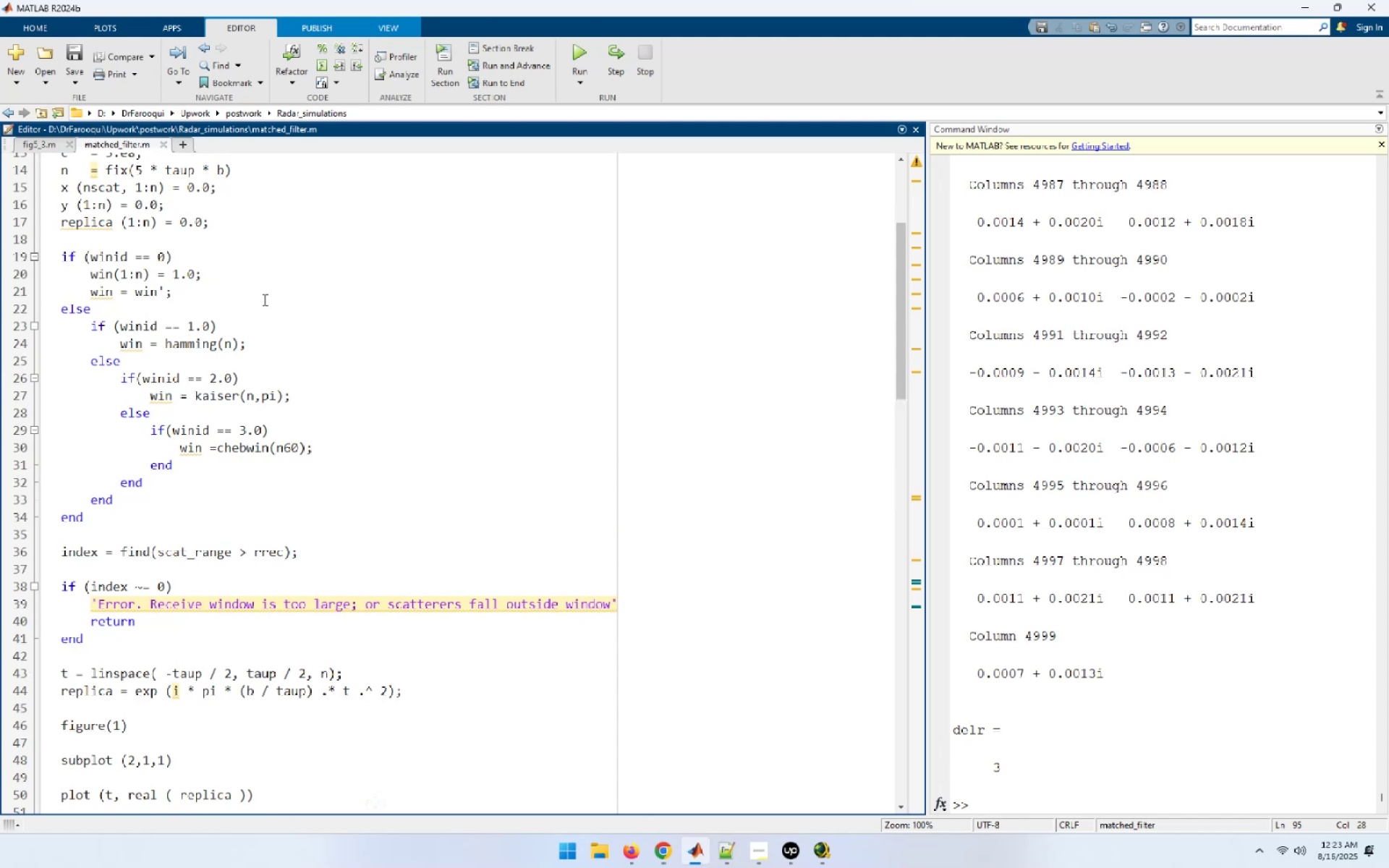 
wait(6.42)
 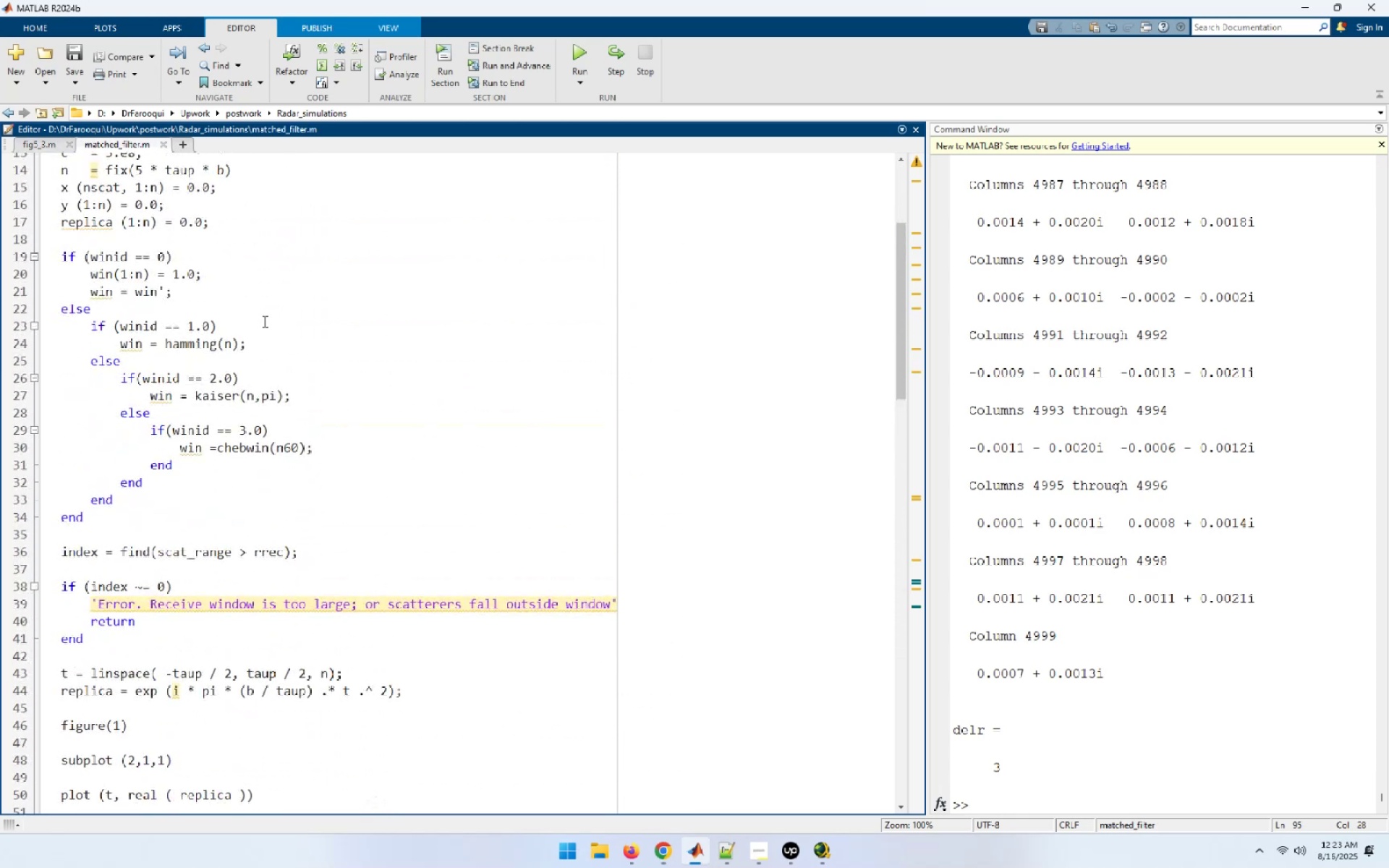 
scroll: coordinate [168, 404], scroll_direction: up, amount: 6.0
 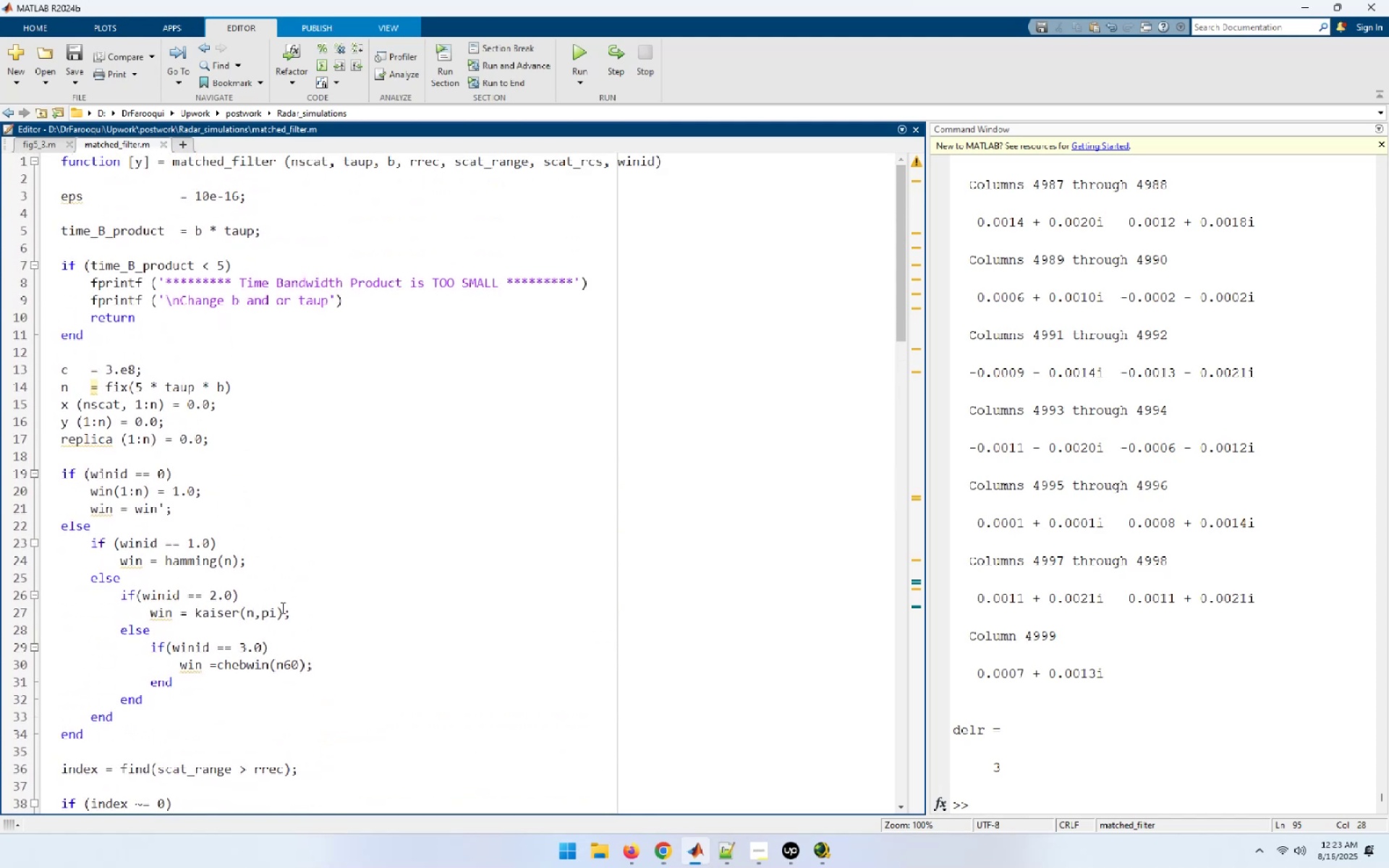 
left_click([276, 500])
 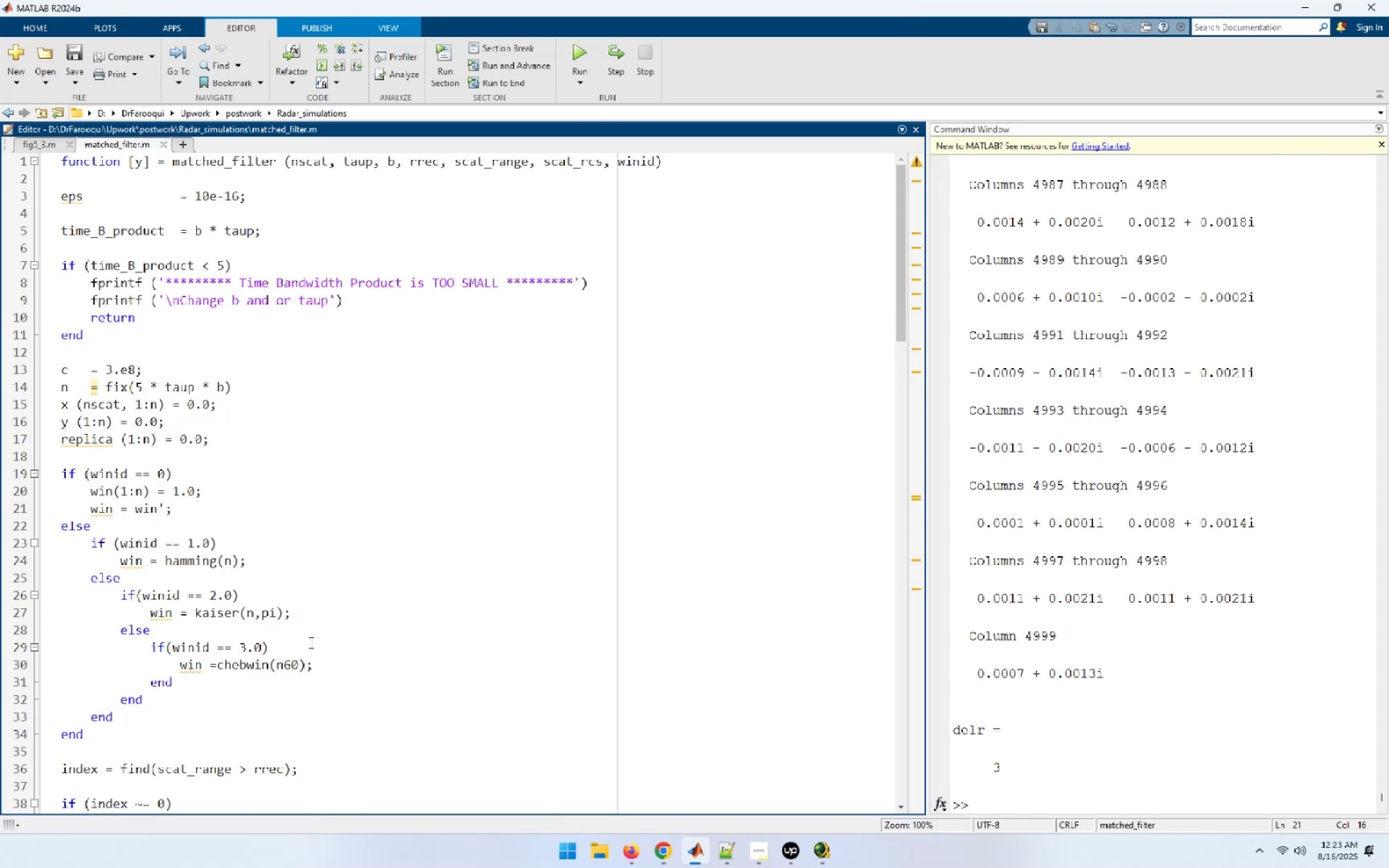 
wait(12.01)
 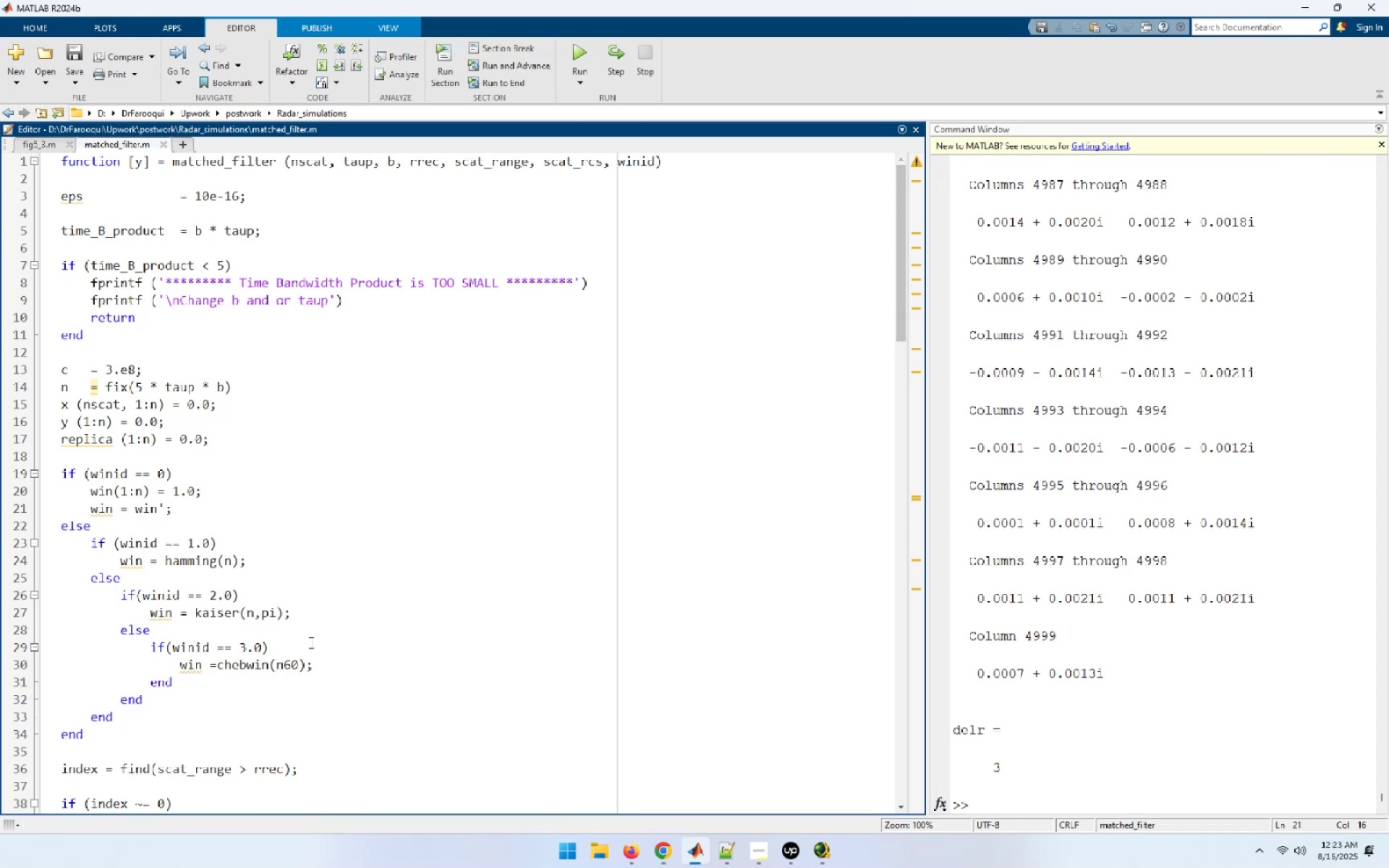 
left_click([179, 145])
 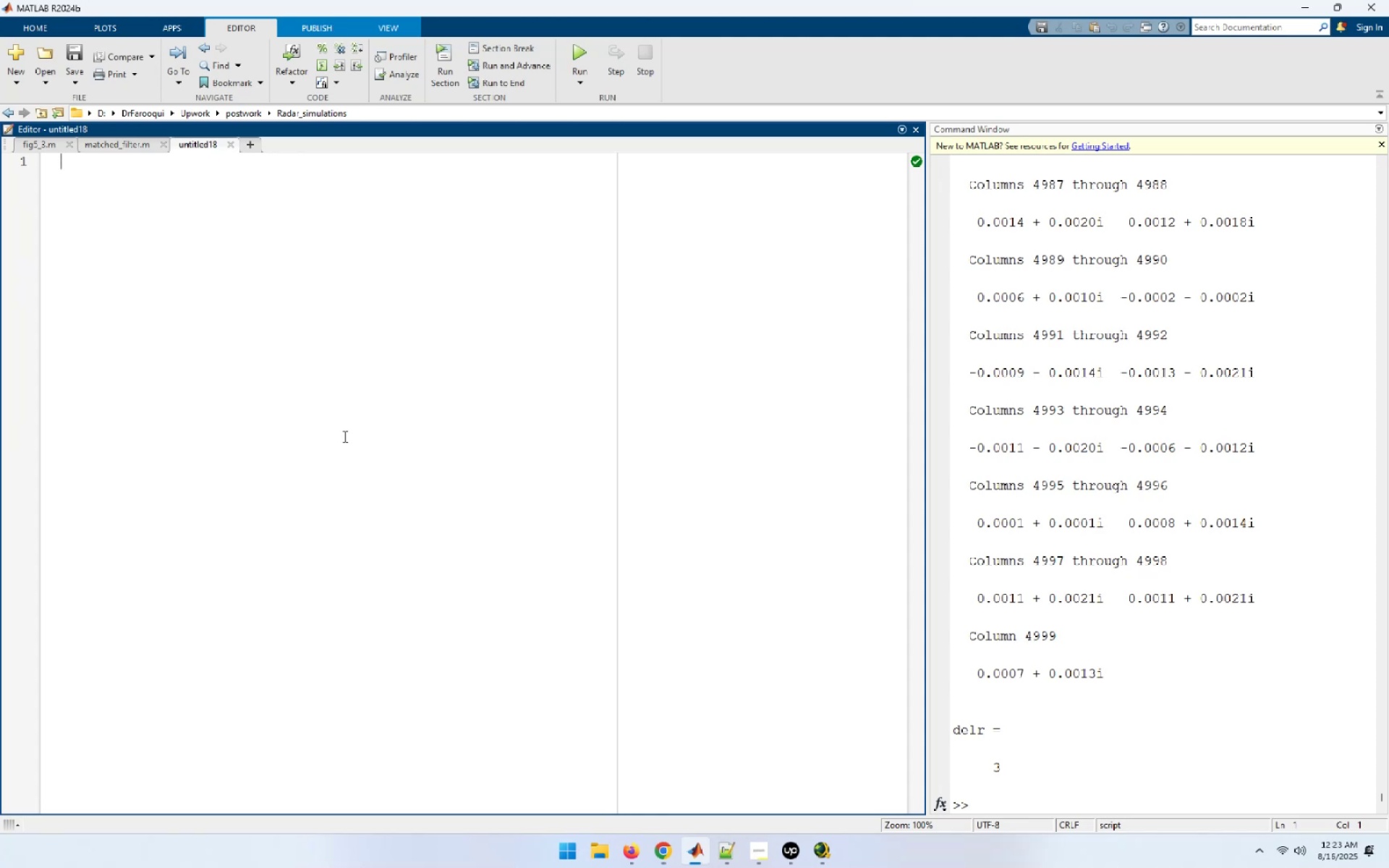 
hold_key(key=ControlLeft, duration=1.12)
 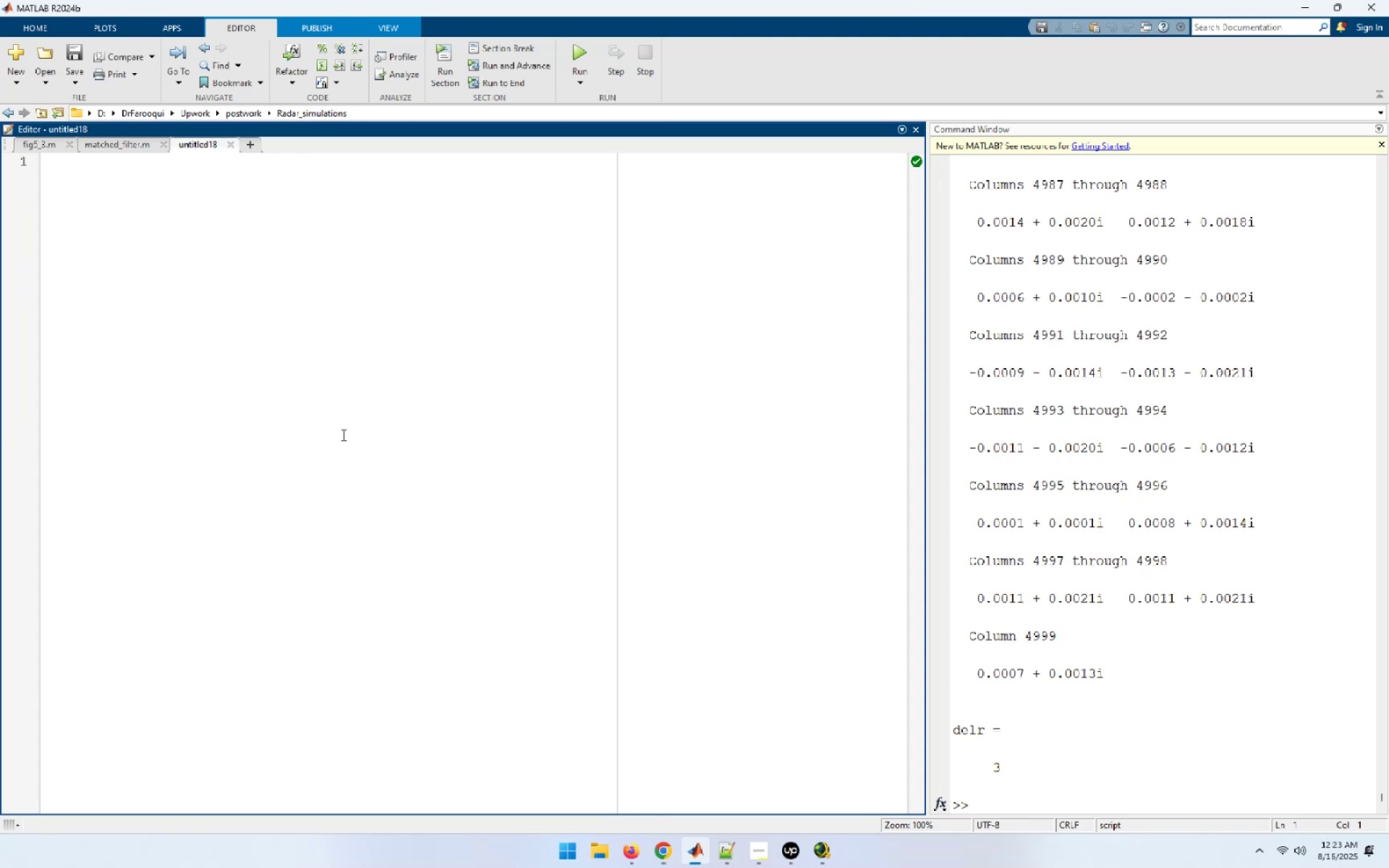 
type(function n = power_integer_2(x))
 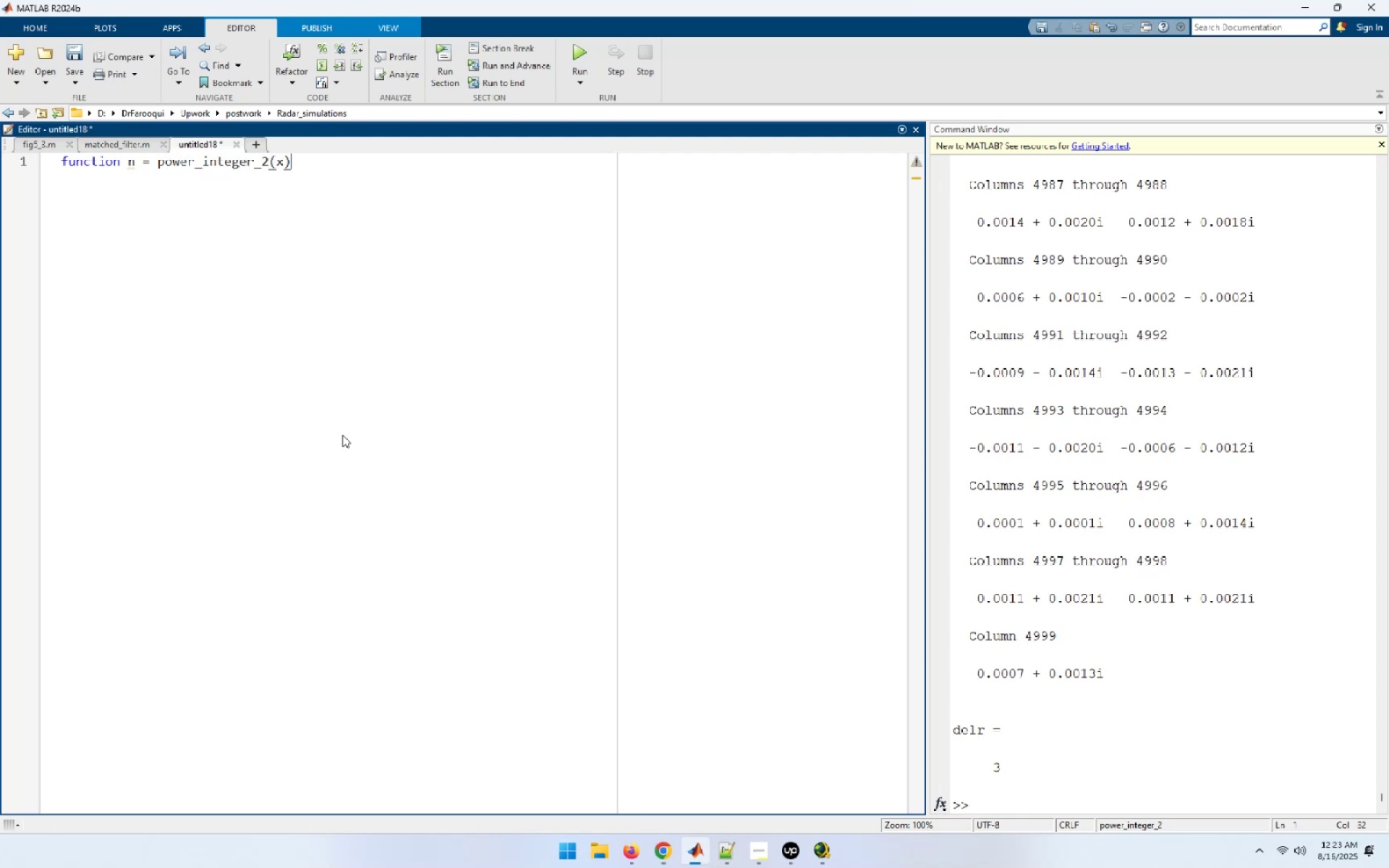 
key(Enter)
 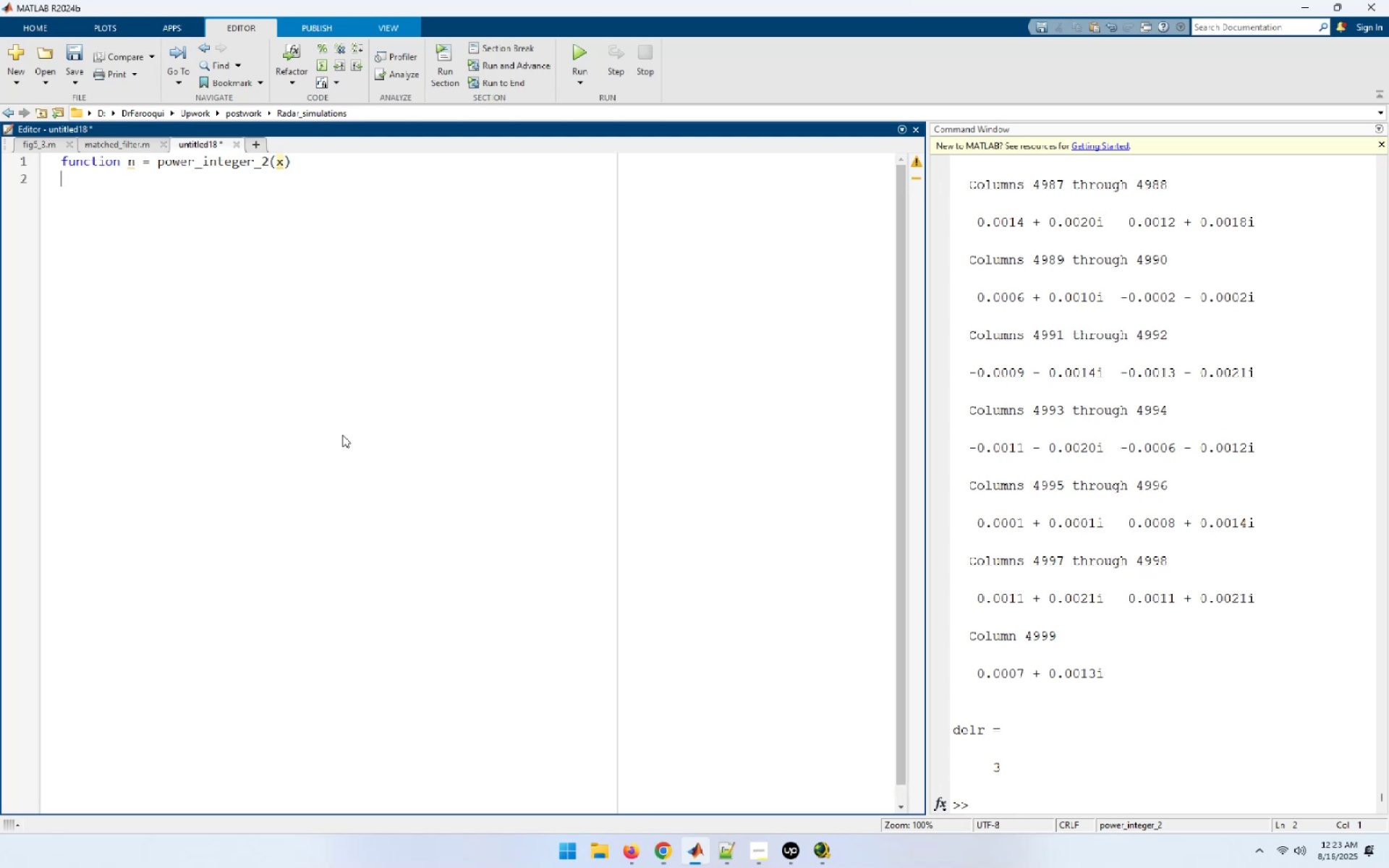 
key(Control+S)
 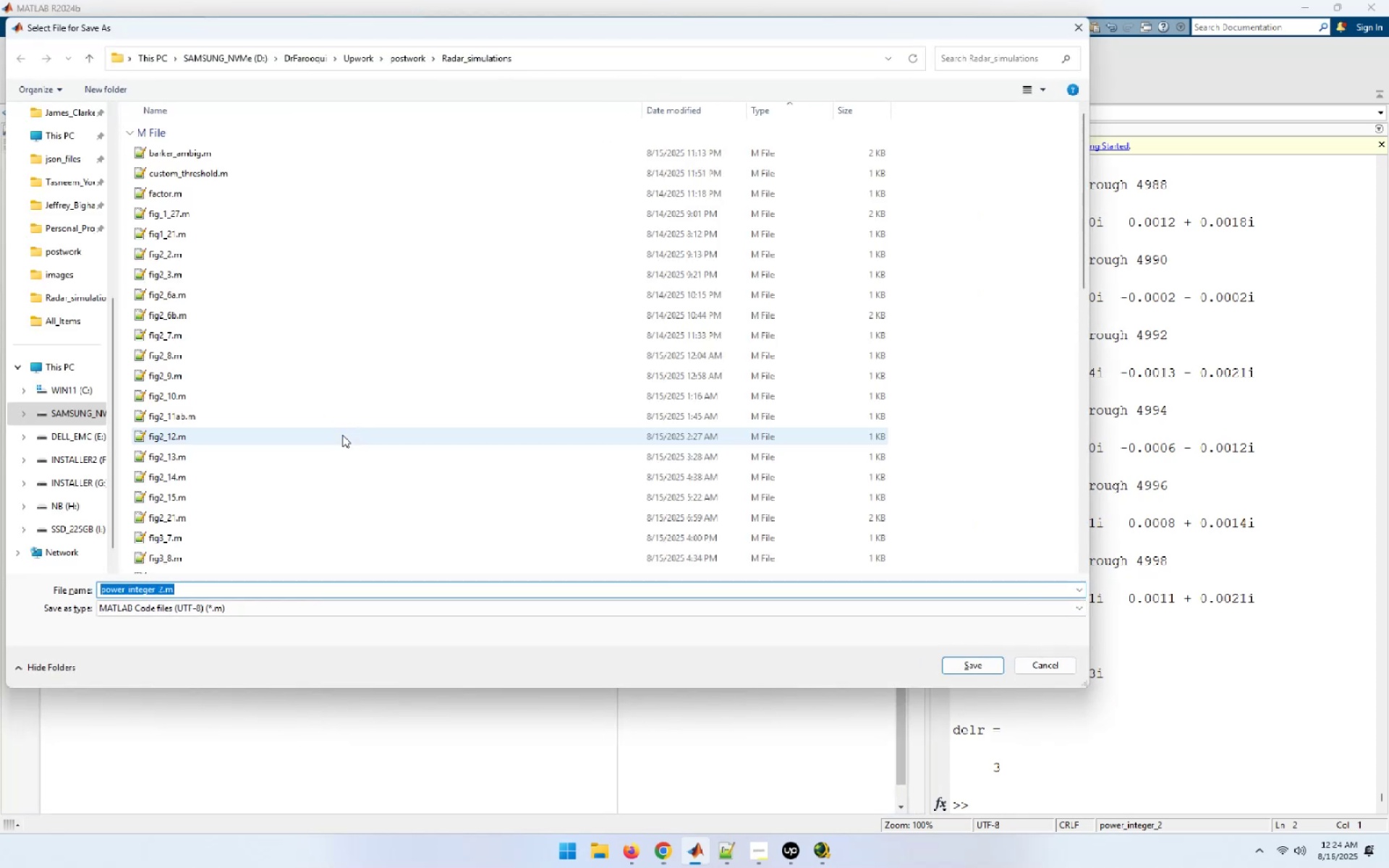 
wait(10.02)
 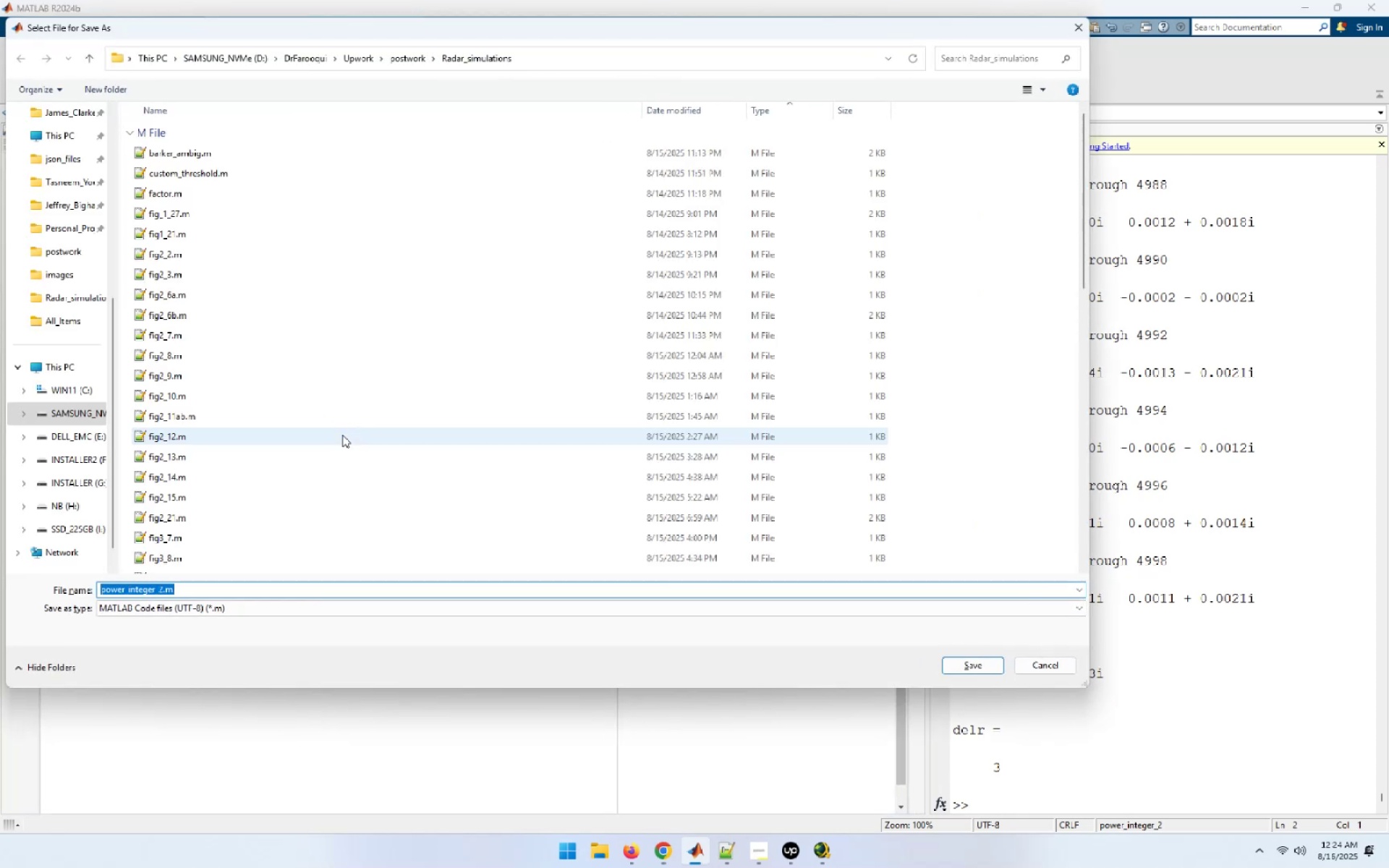 
key(Enter)
 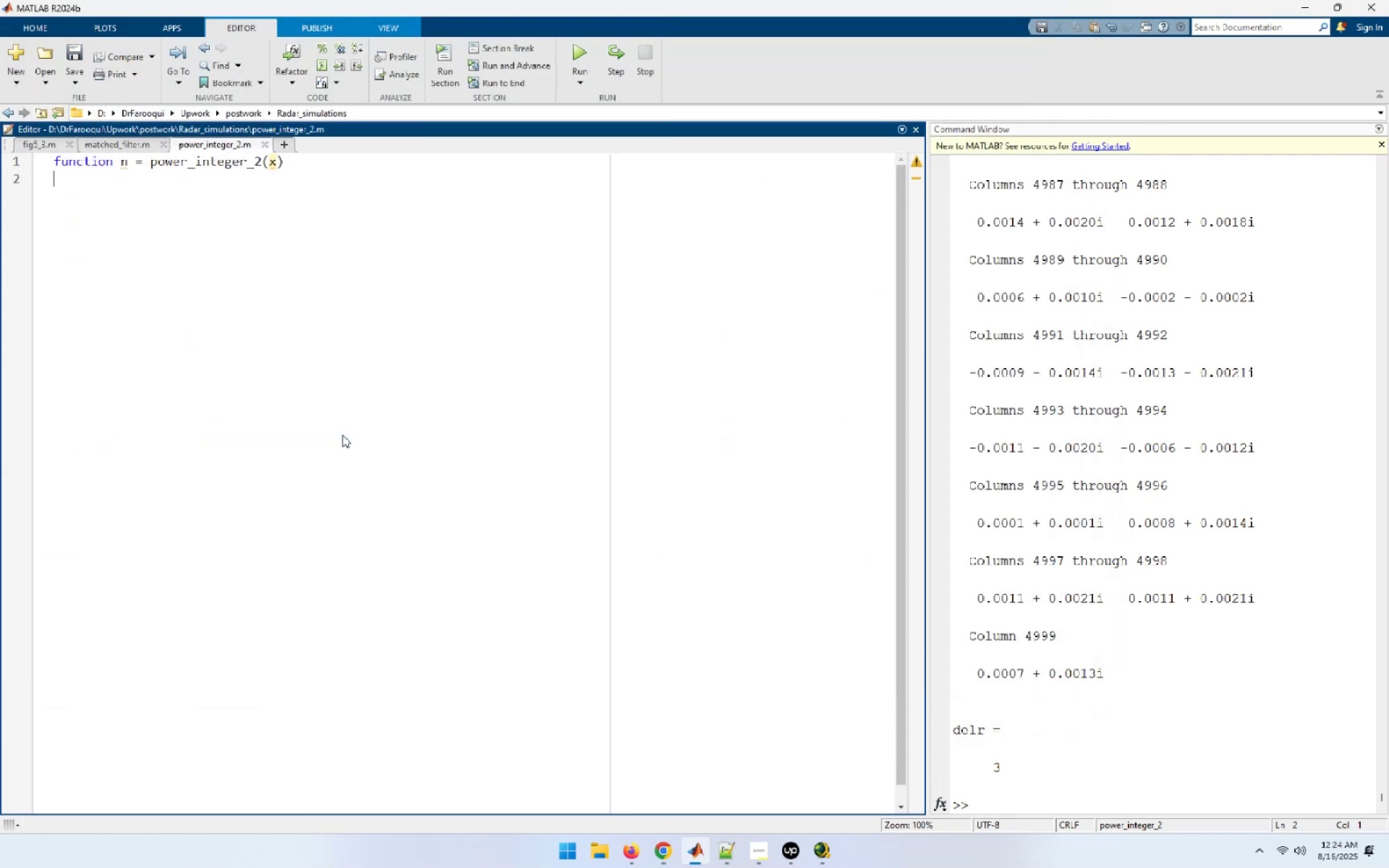 
key(Enter)
 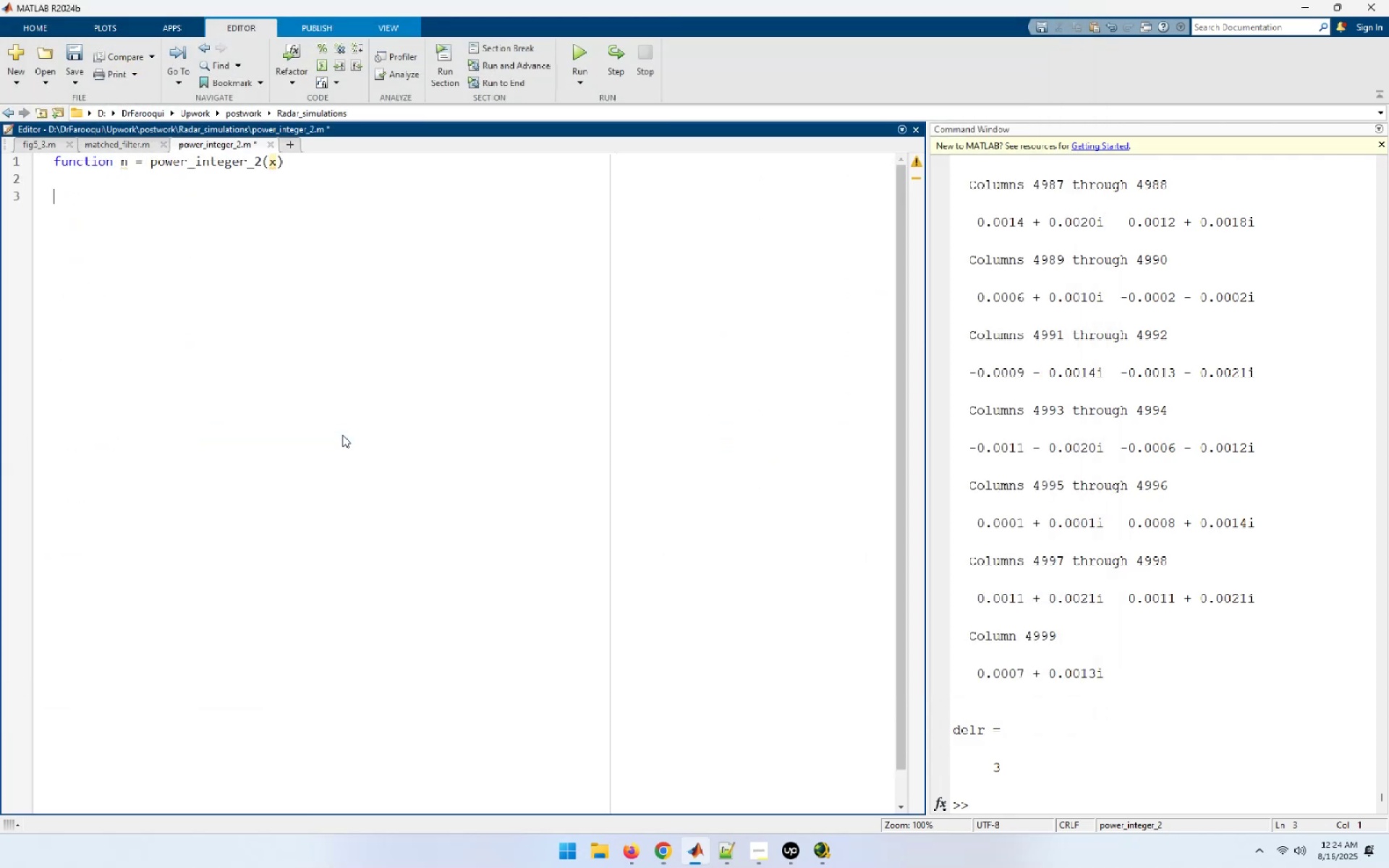 
key(M)
 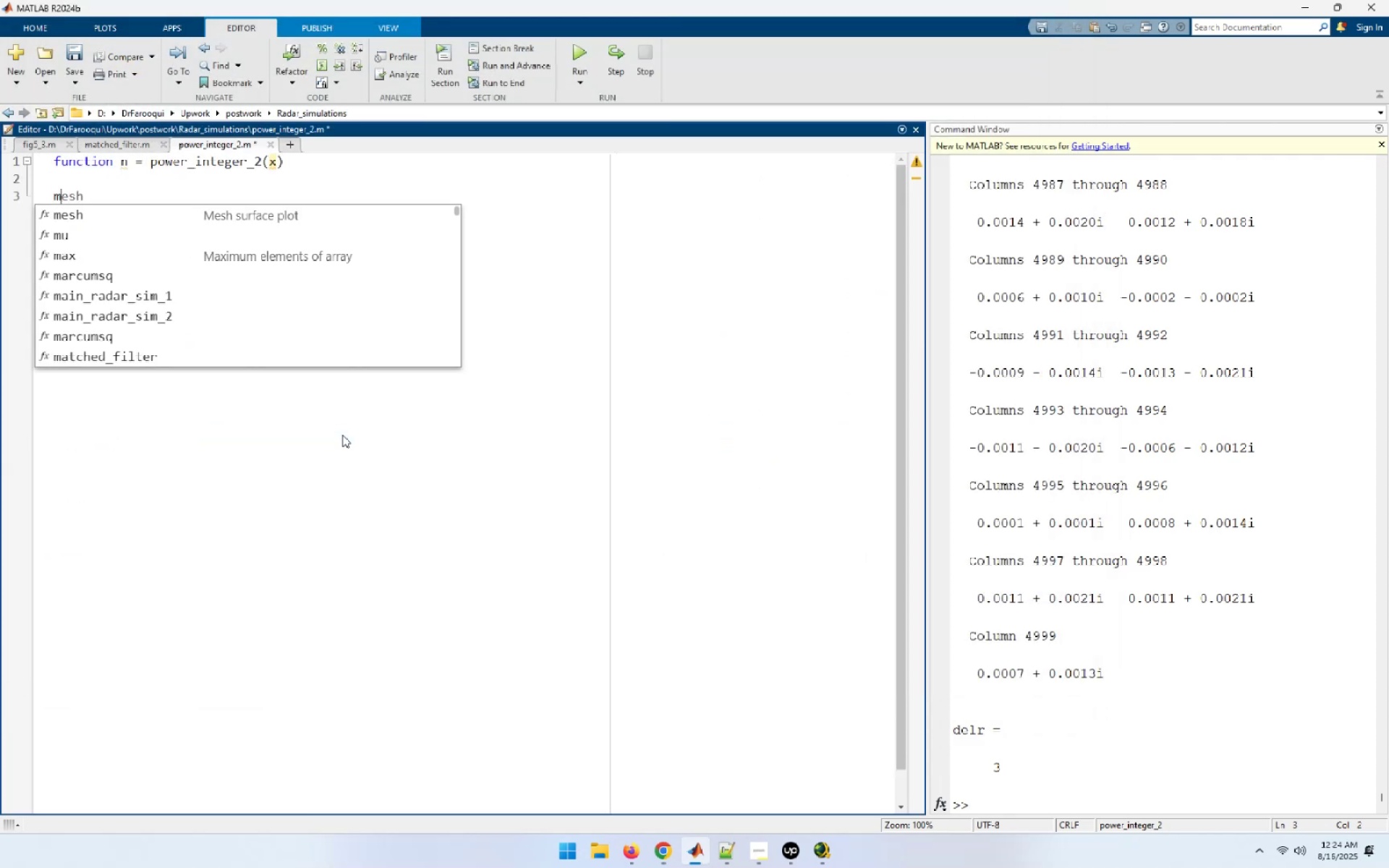 
key(Space)
 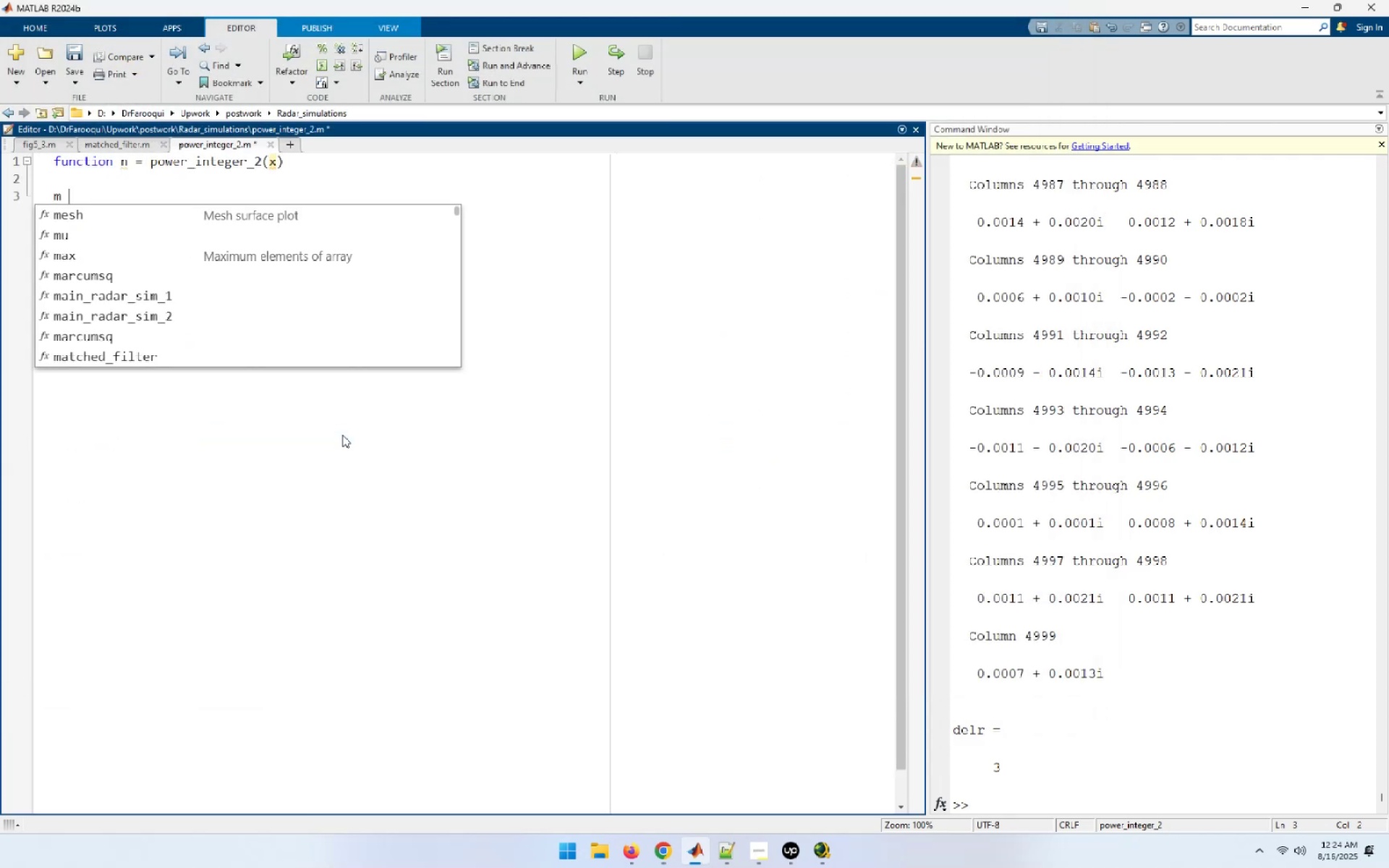 
key(Equal)
 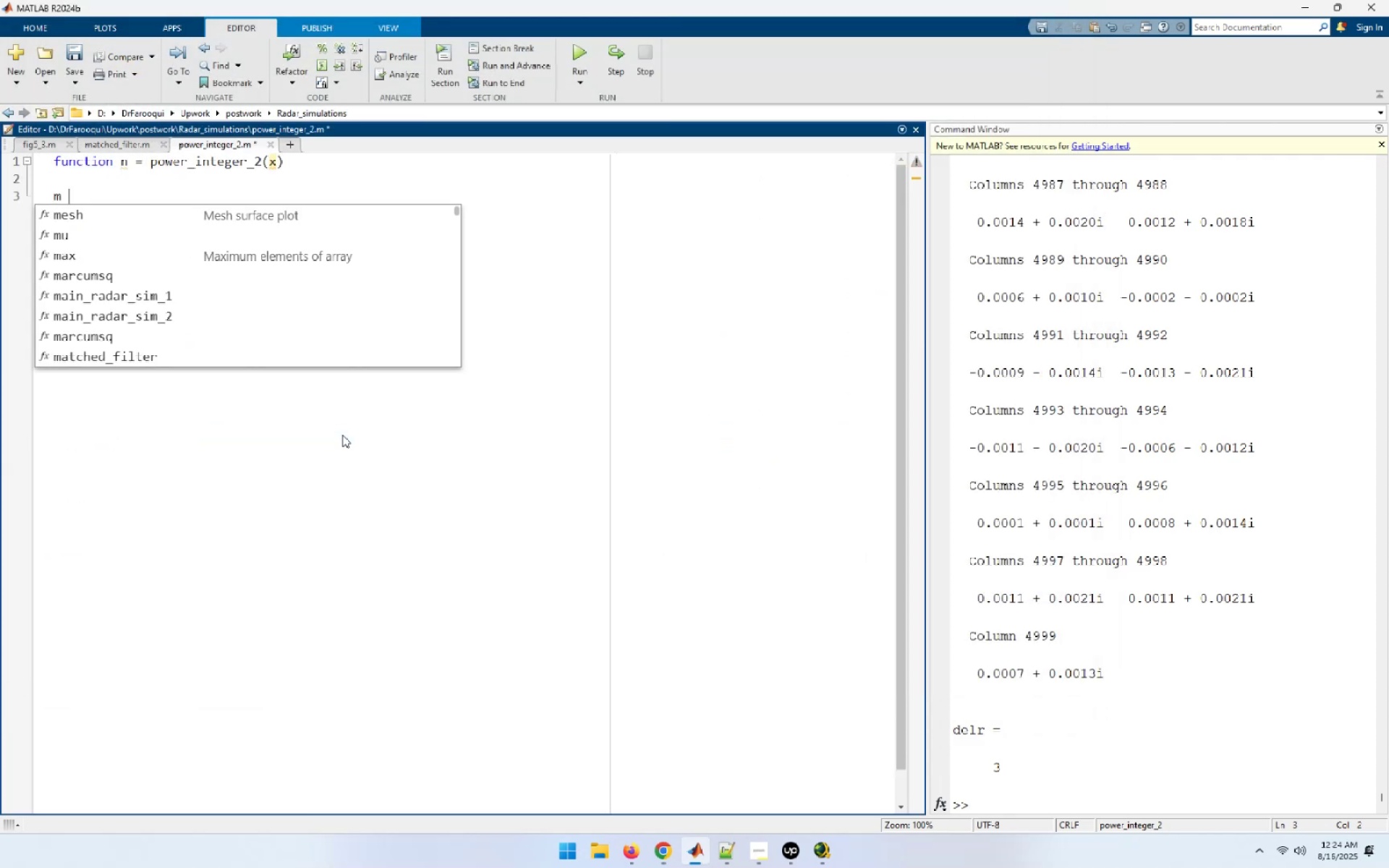 
key(Space)
 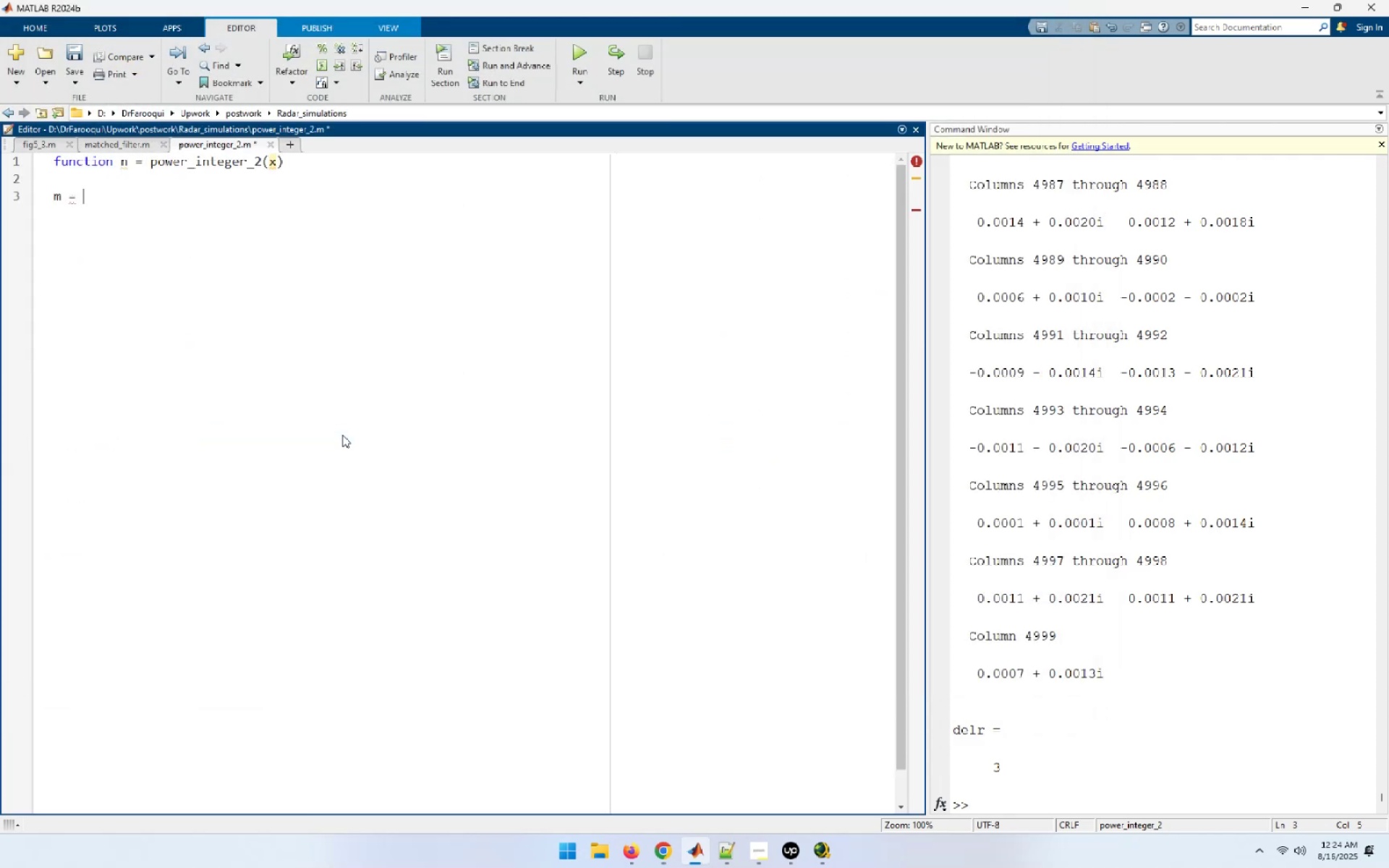 
key(0)
 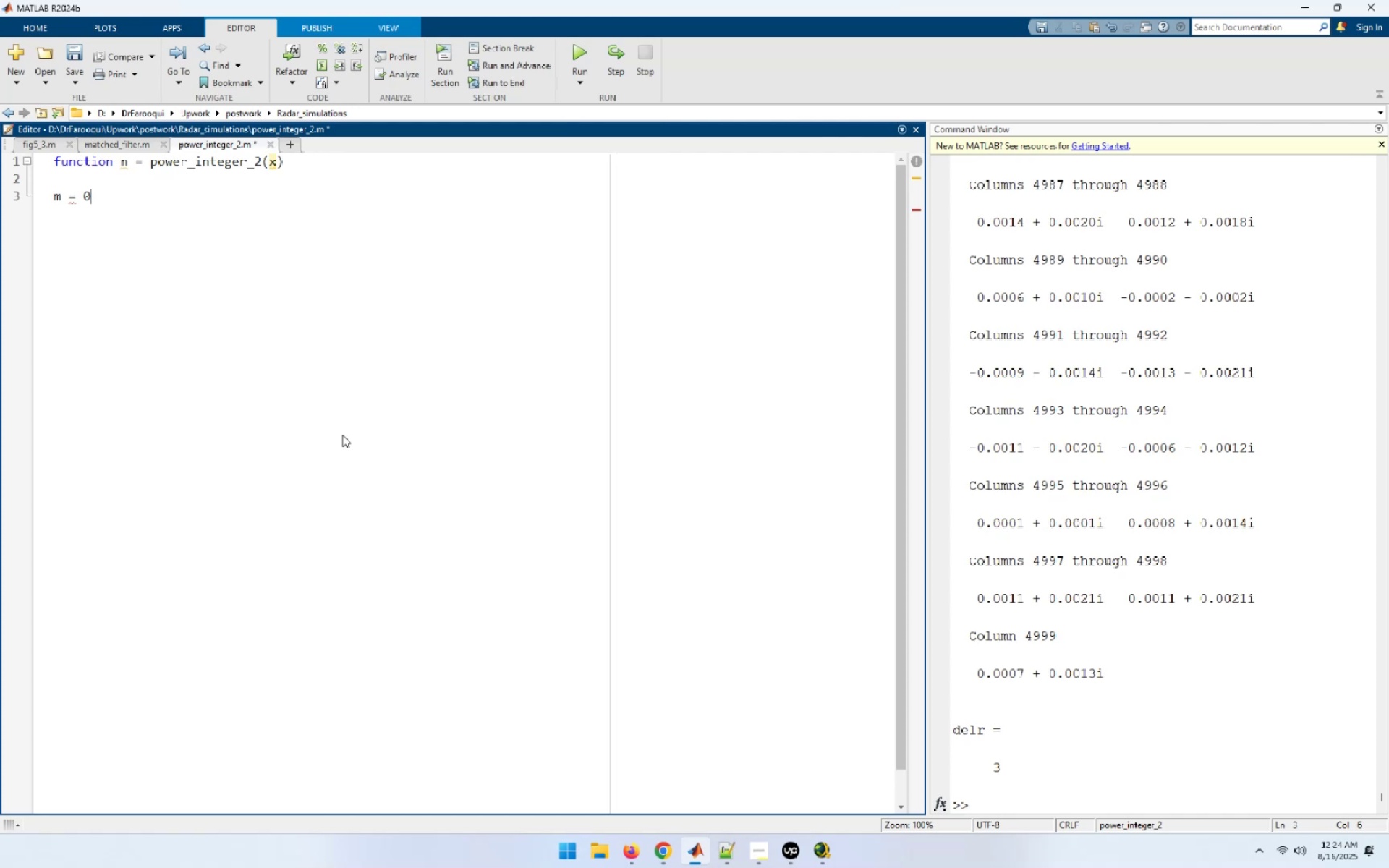 
key(Semicolon)
 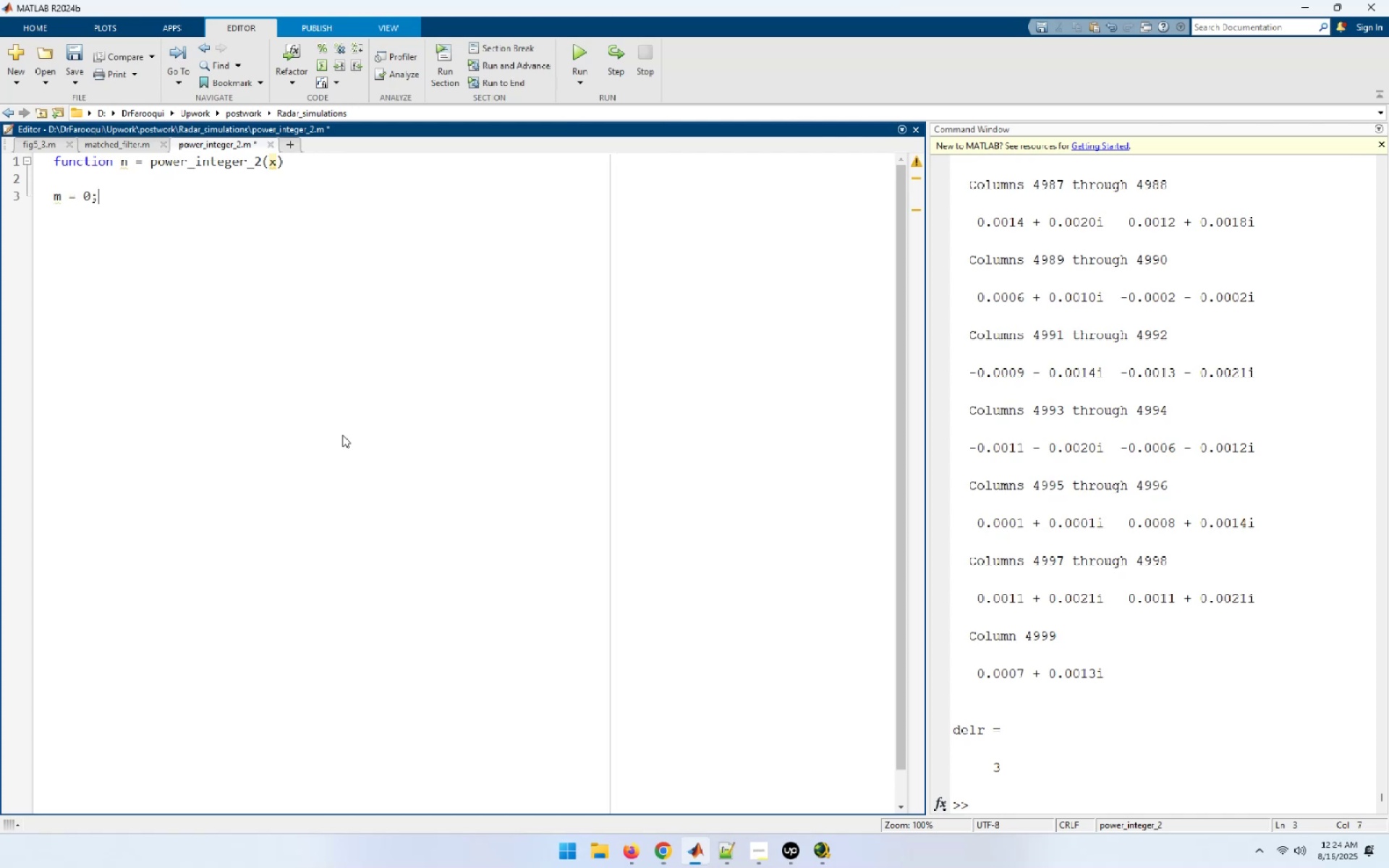 
key(Enter)
 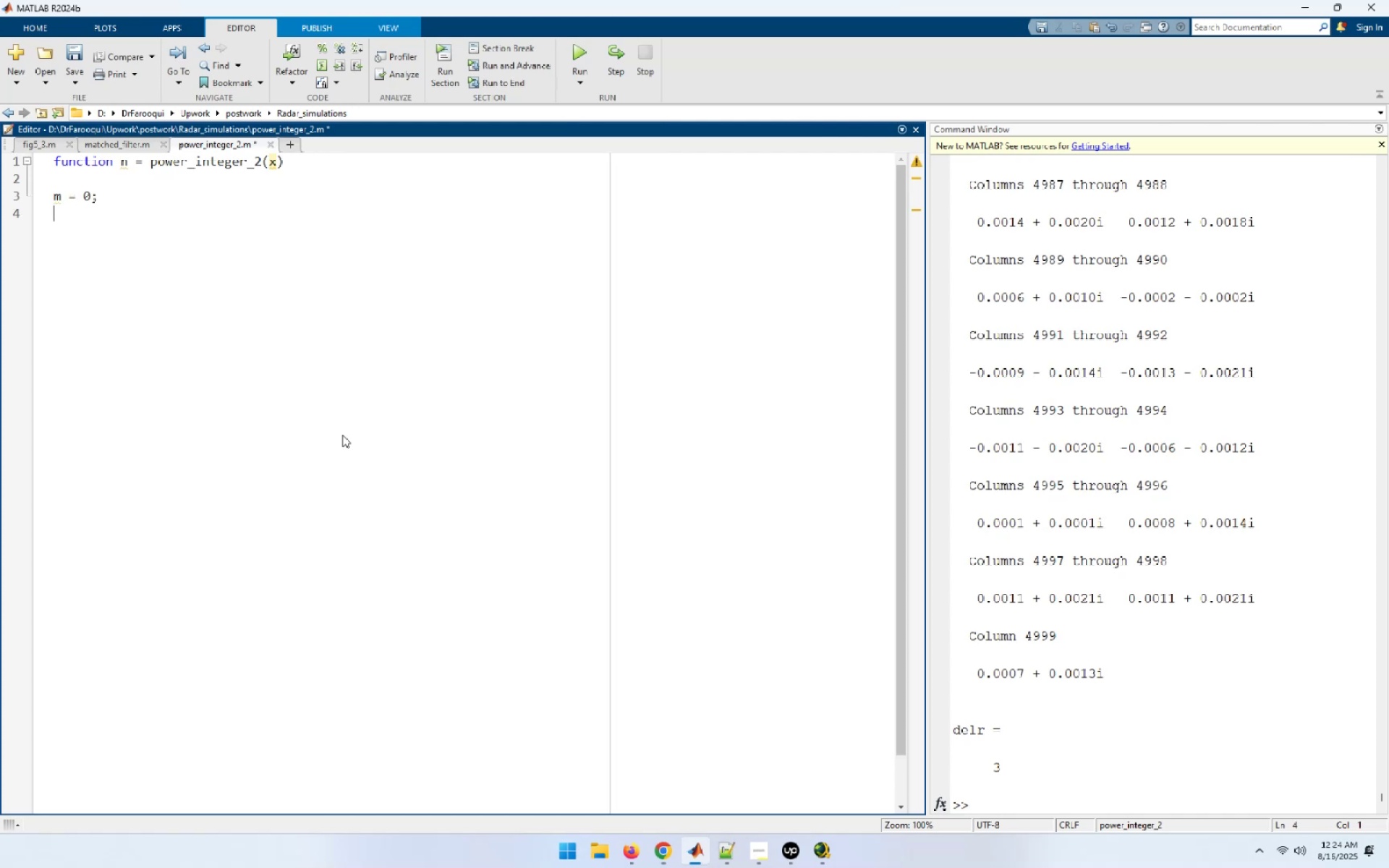 
key(Enter)
 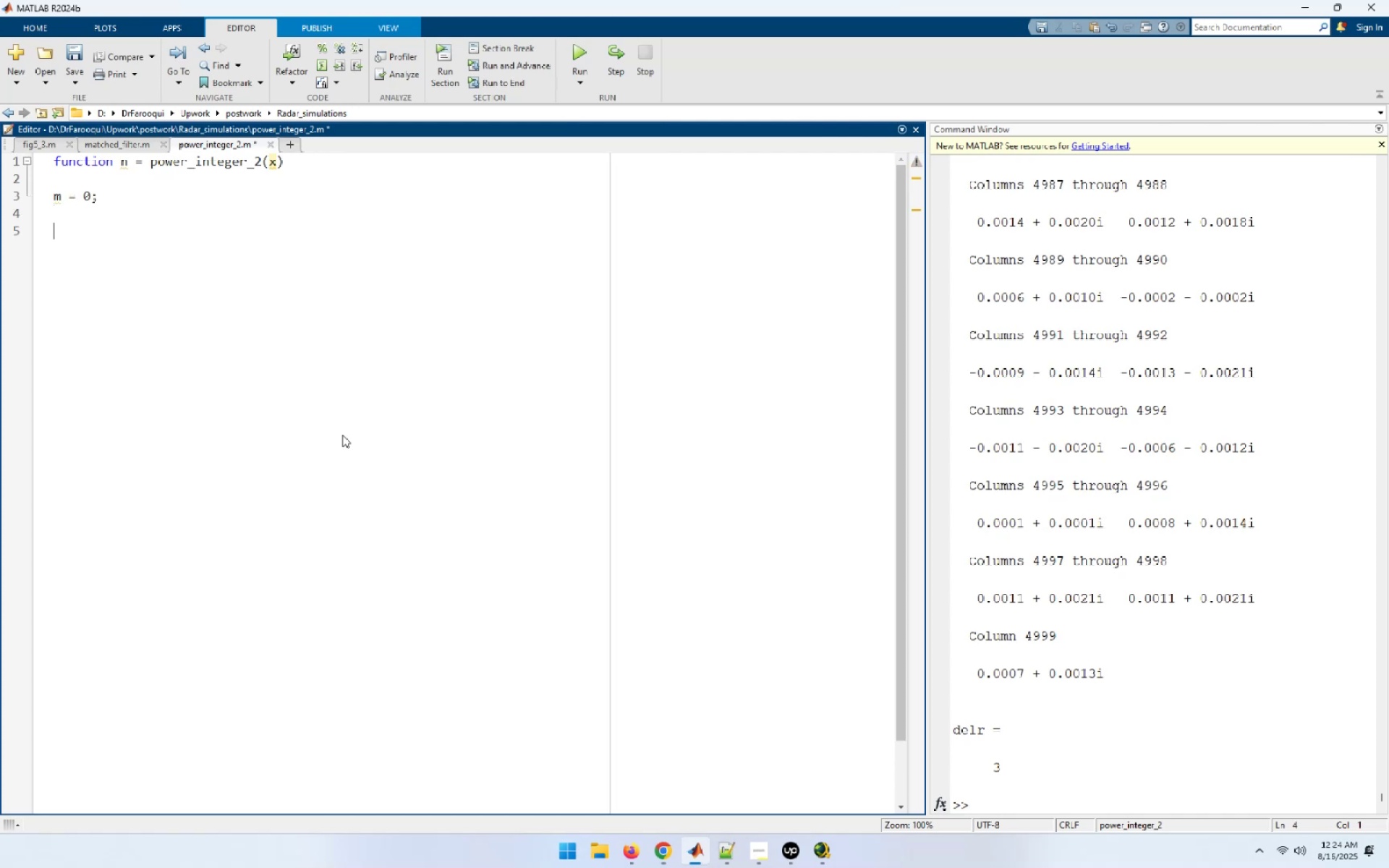 
type(for j -)
key(Backspace)
type(= )
 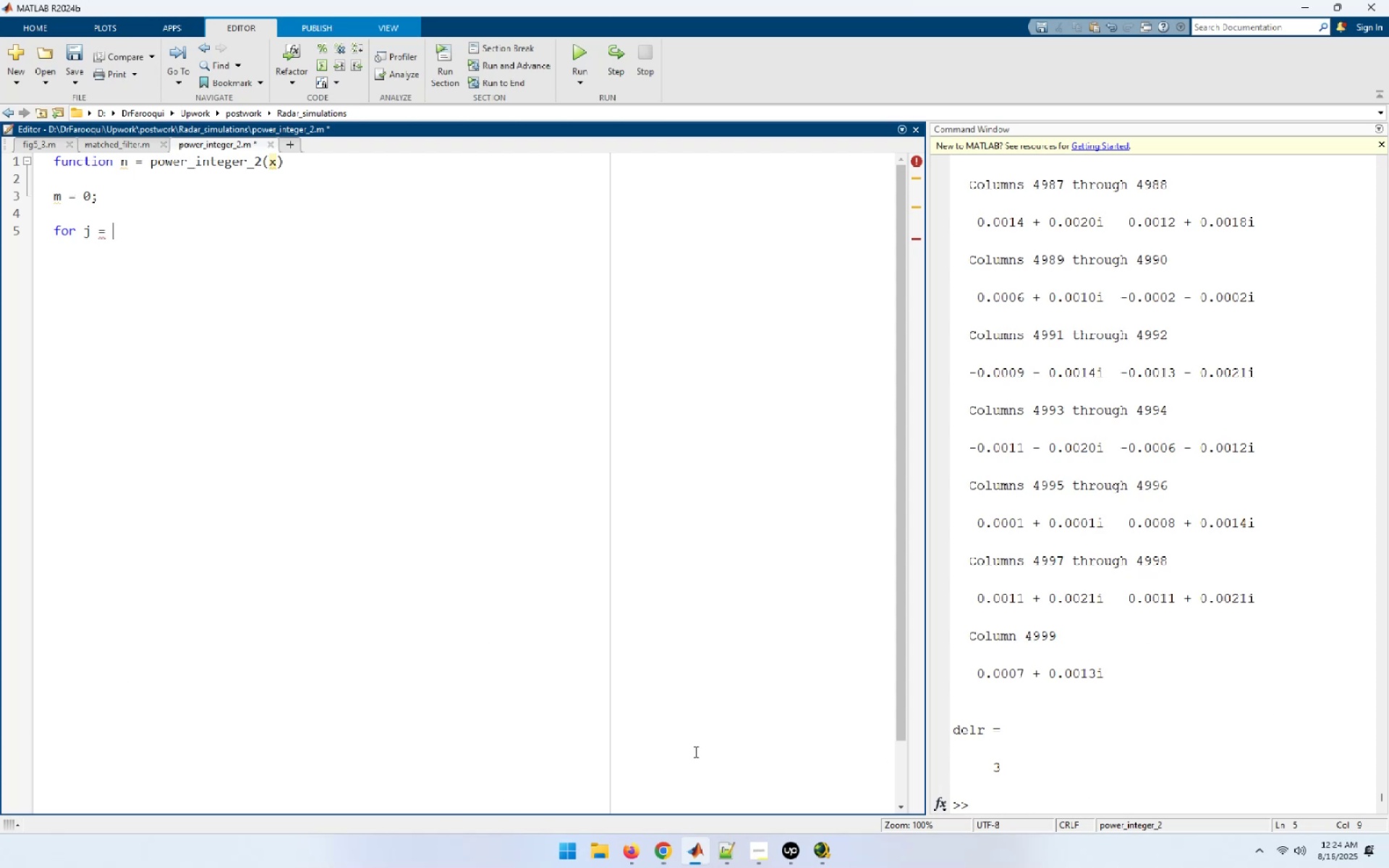 
wait(16.58)
 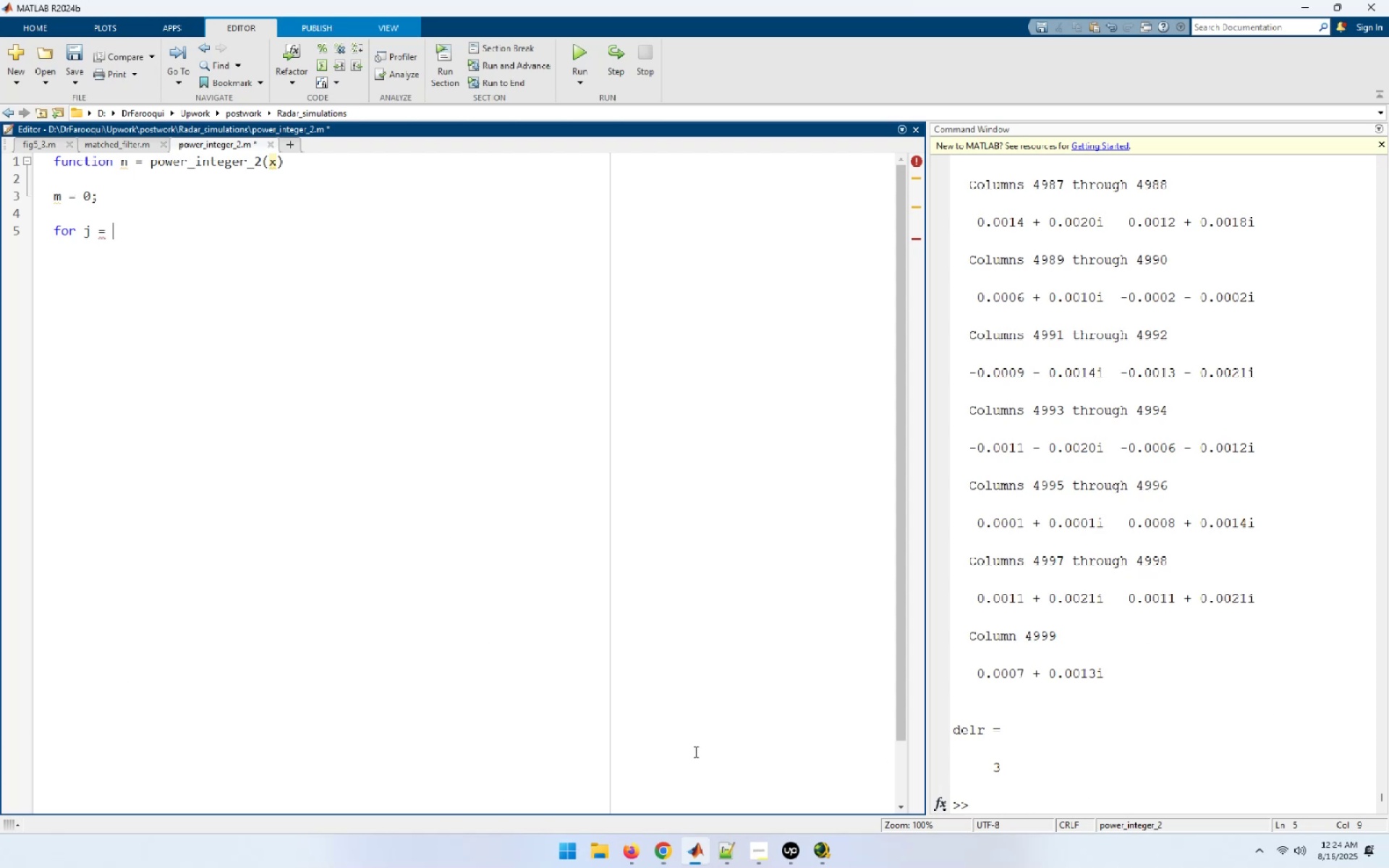 
key(ArrowUp)
 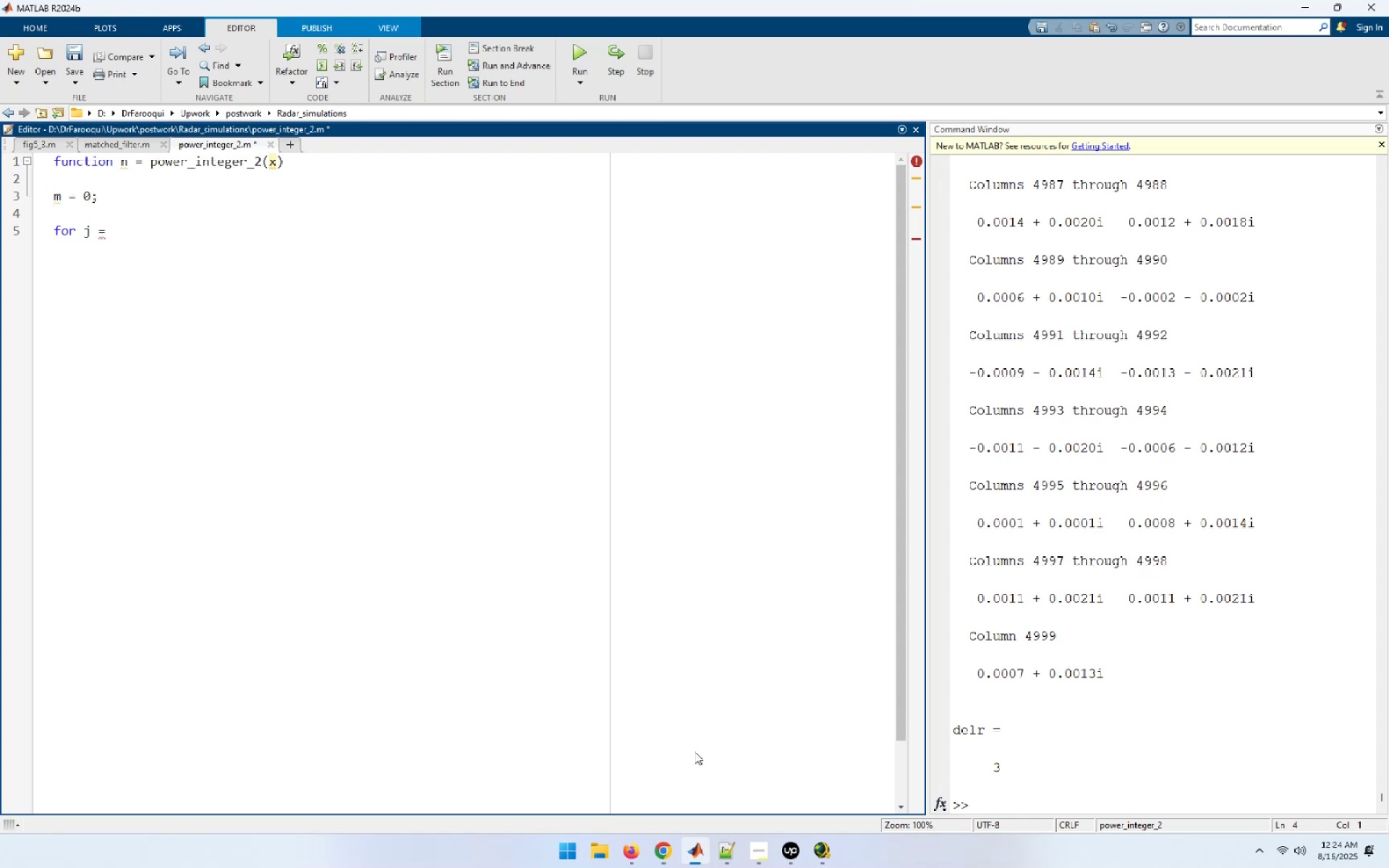 
key(ArrowDown)
 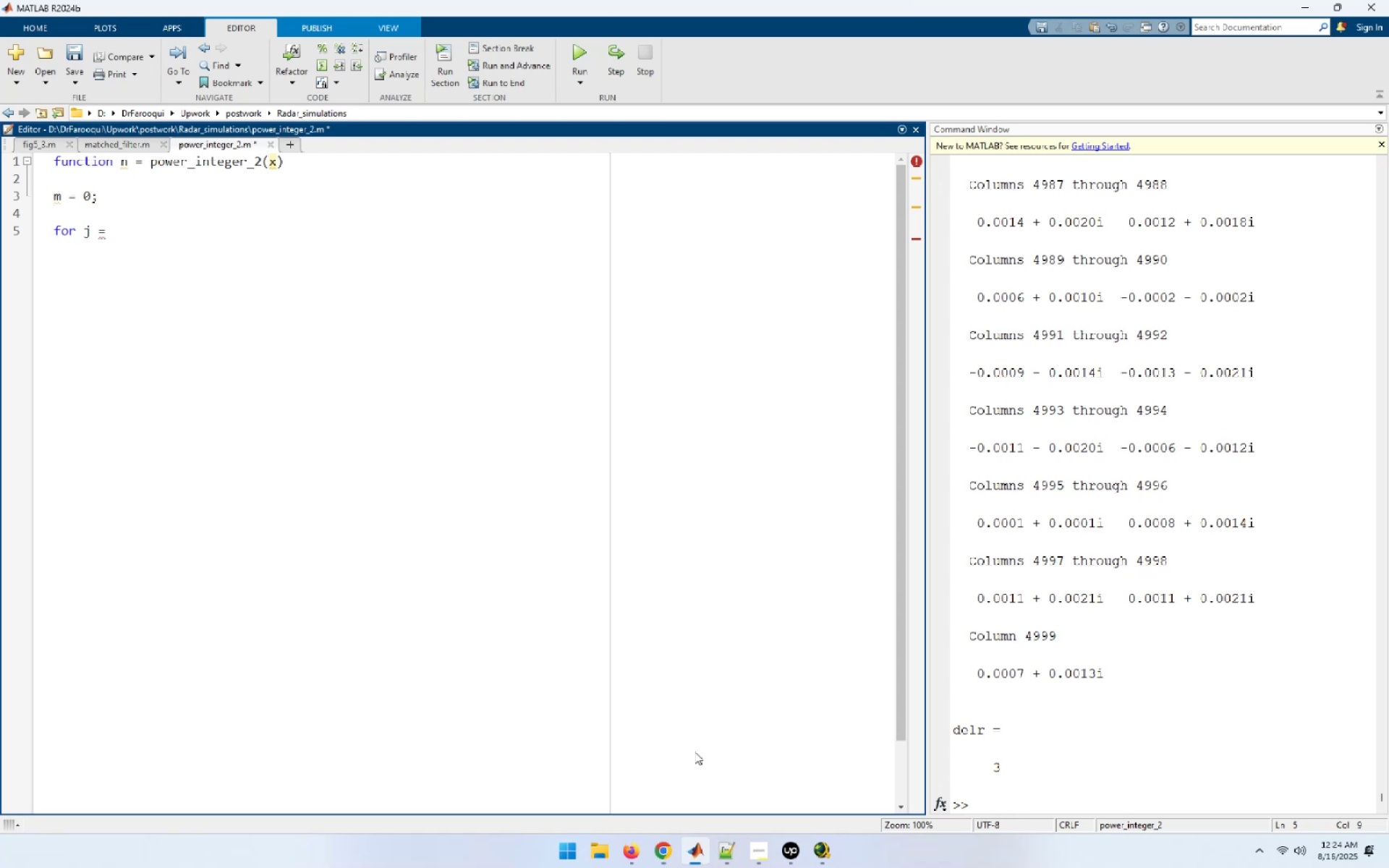 
key(Numpad1)
 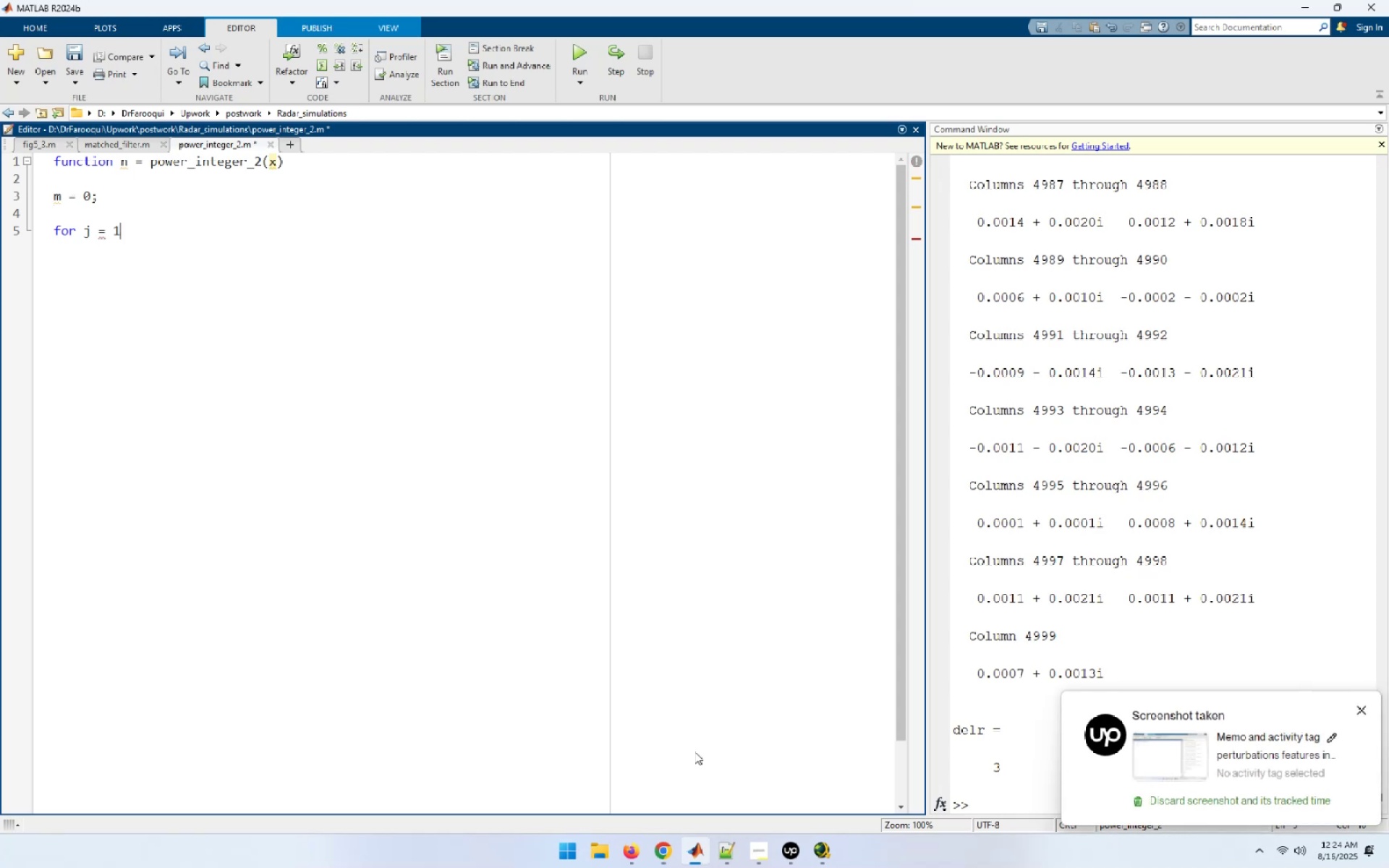 
key(Shift+ShiftRight)
 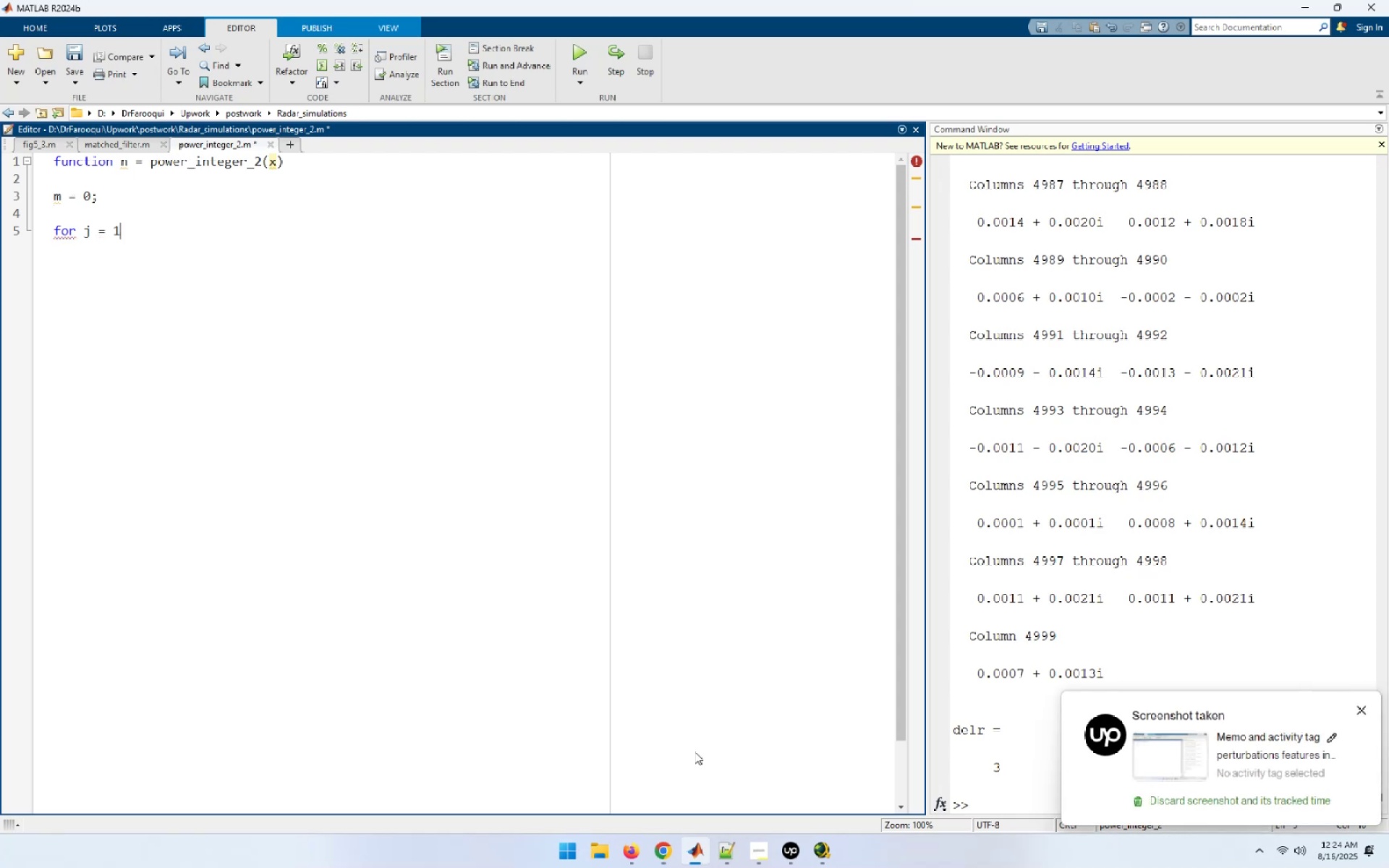 
key(Shift+Semicolon)
 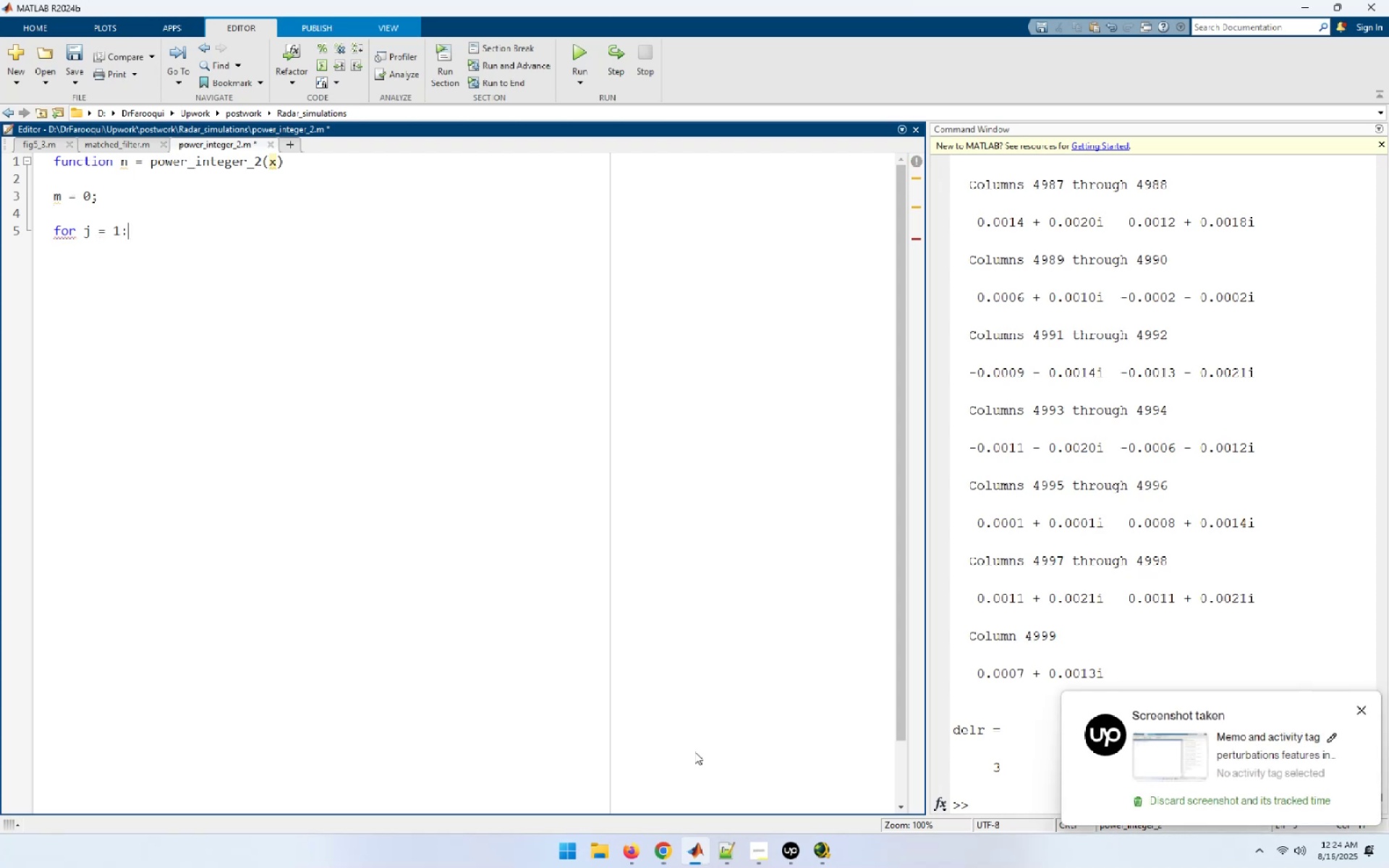 
key(Numpad3)
 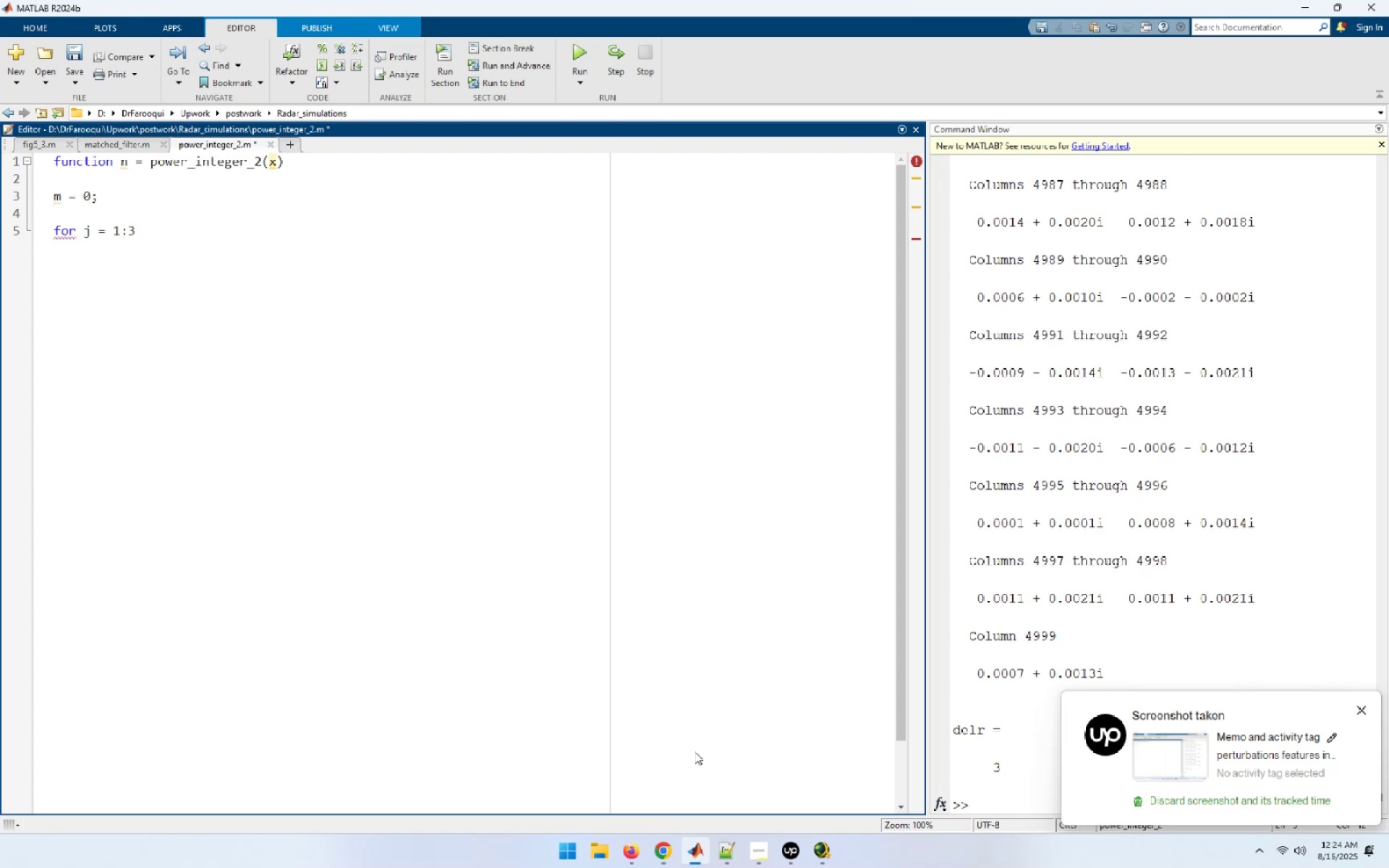 
key(Numpad0)
 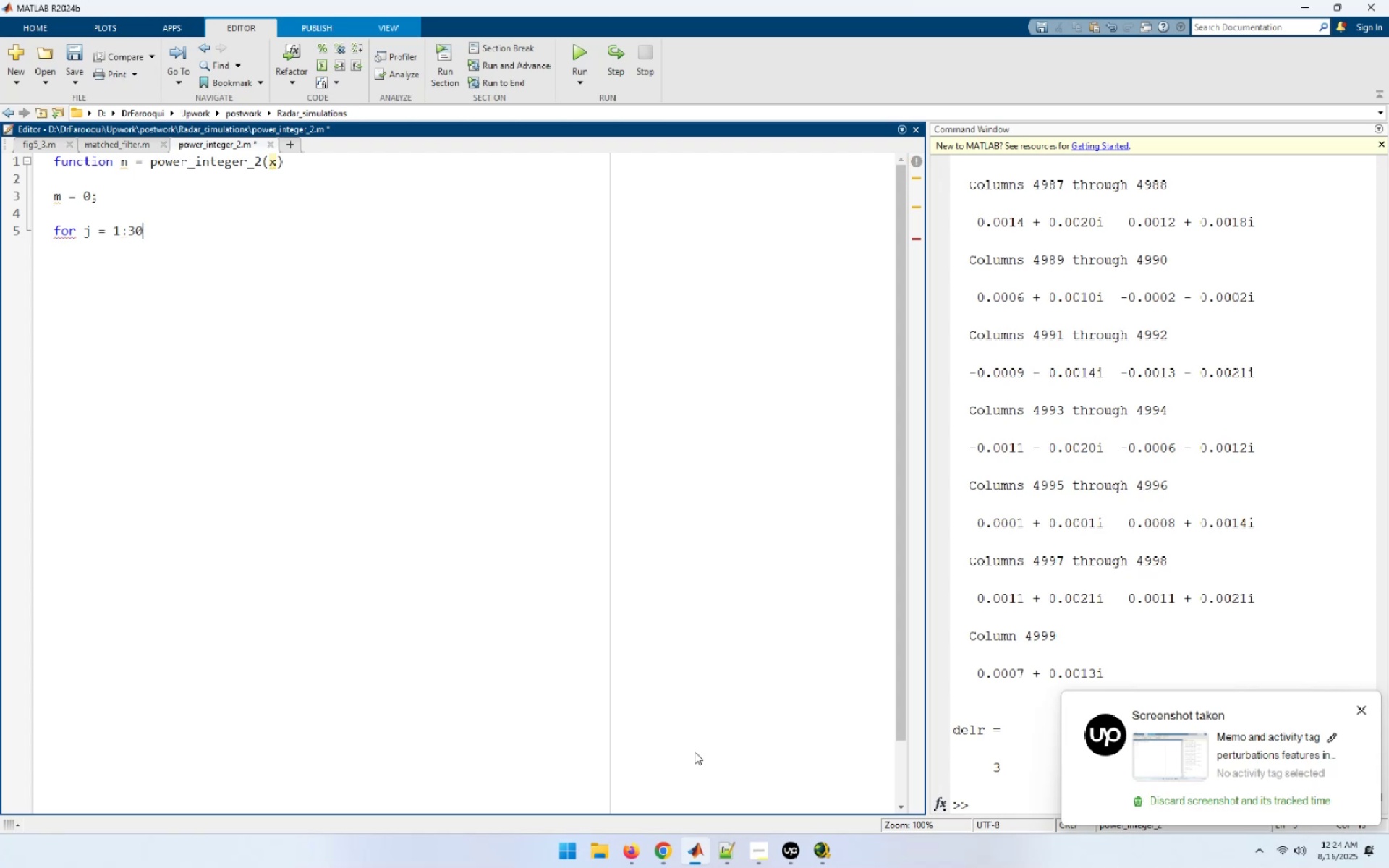 
key(Enter)
 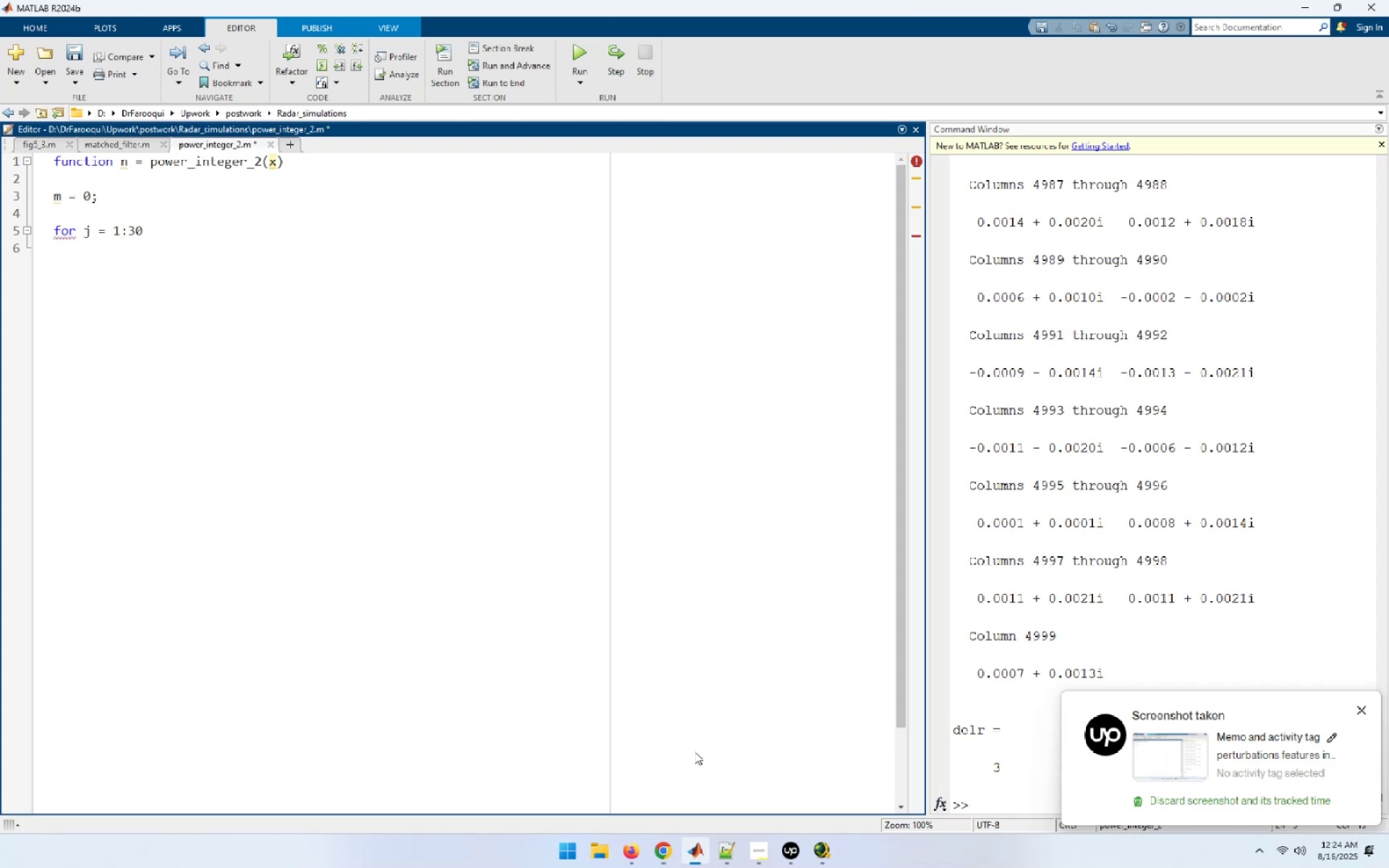 
key(M)
 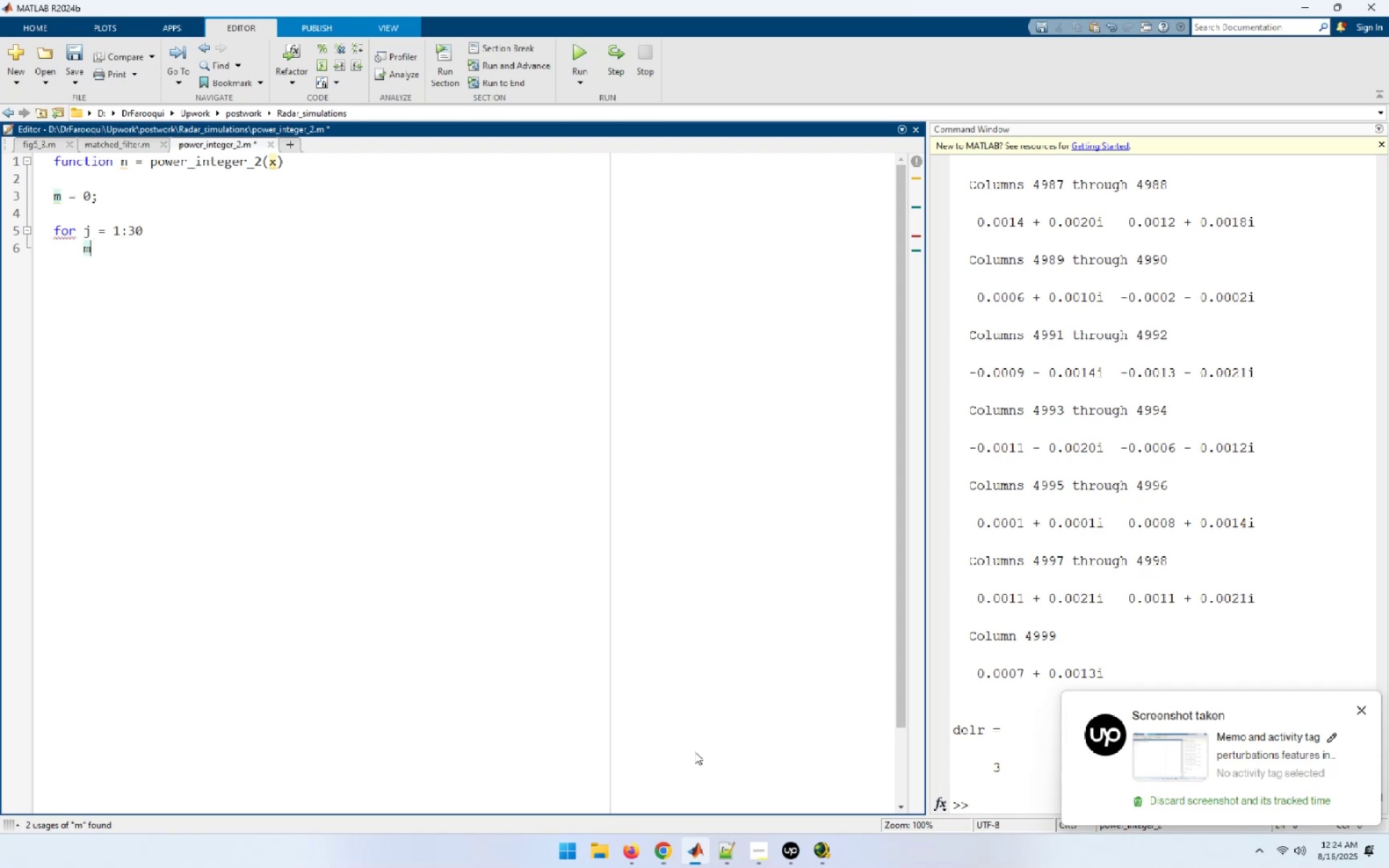 
key(Space)
 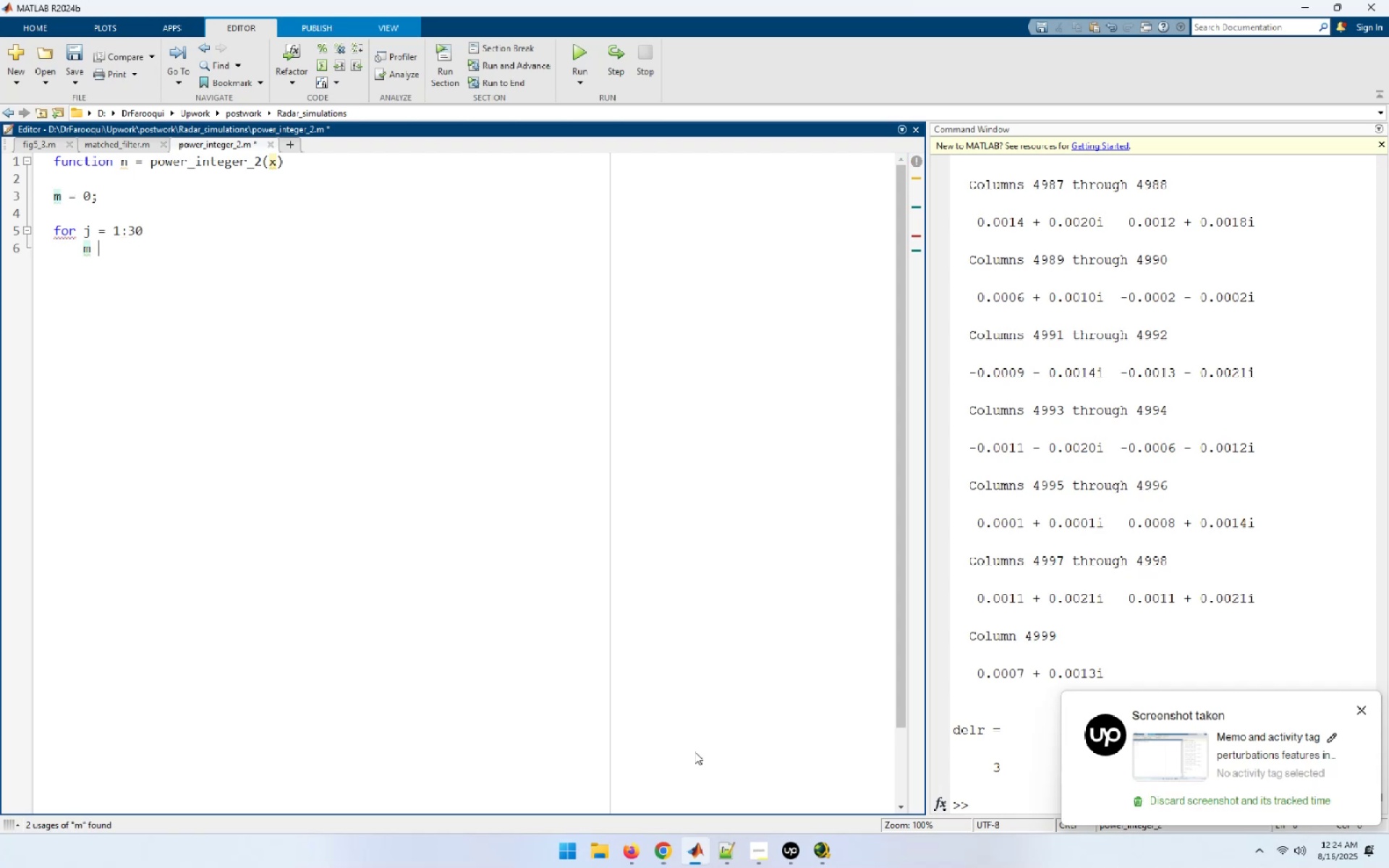 
key(Space)
 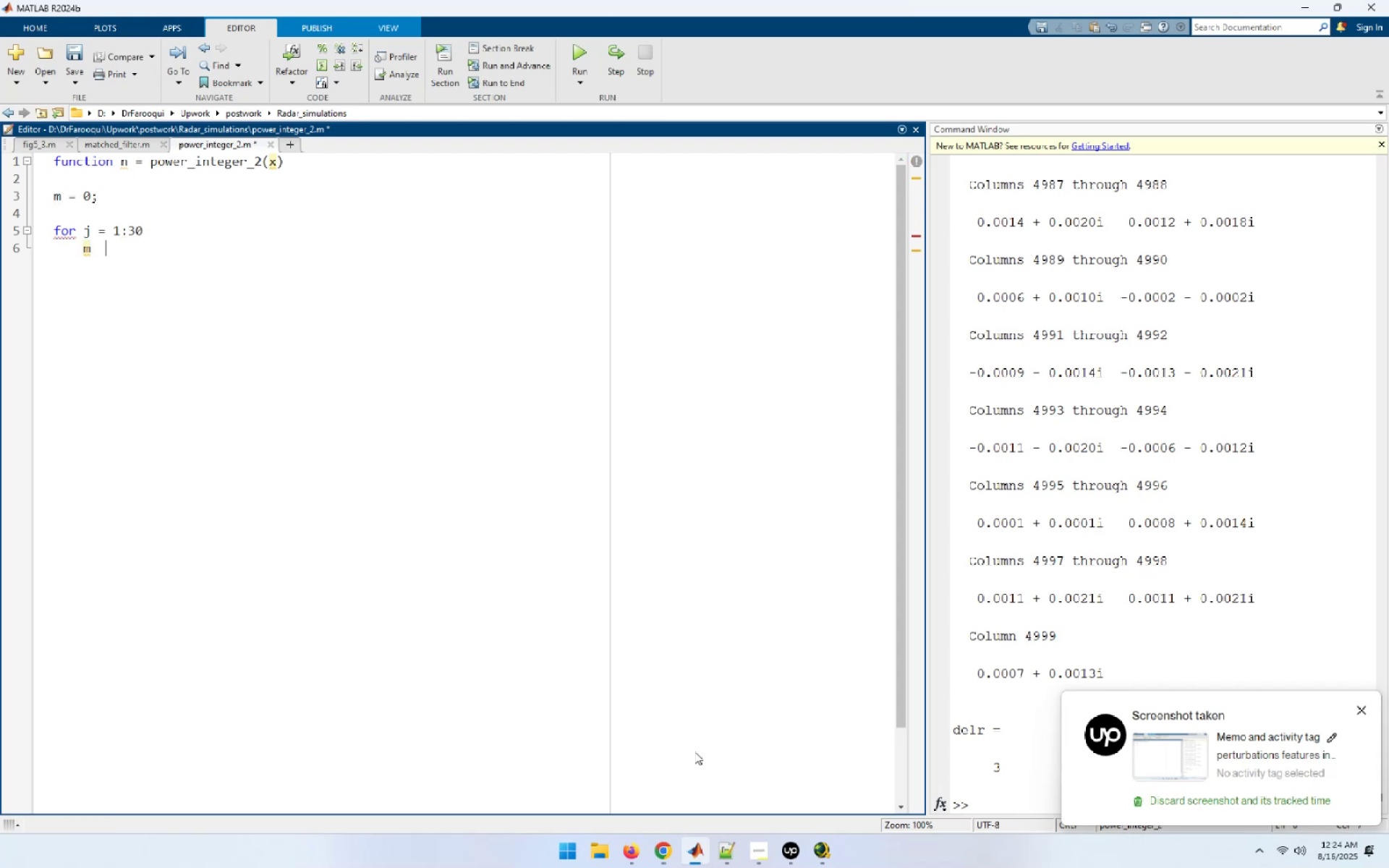 
key(M)
 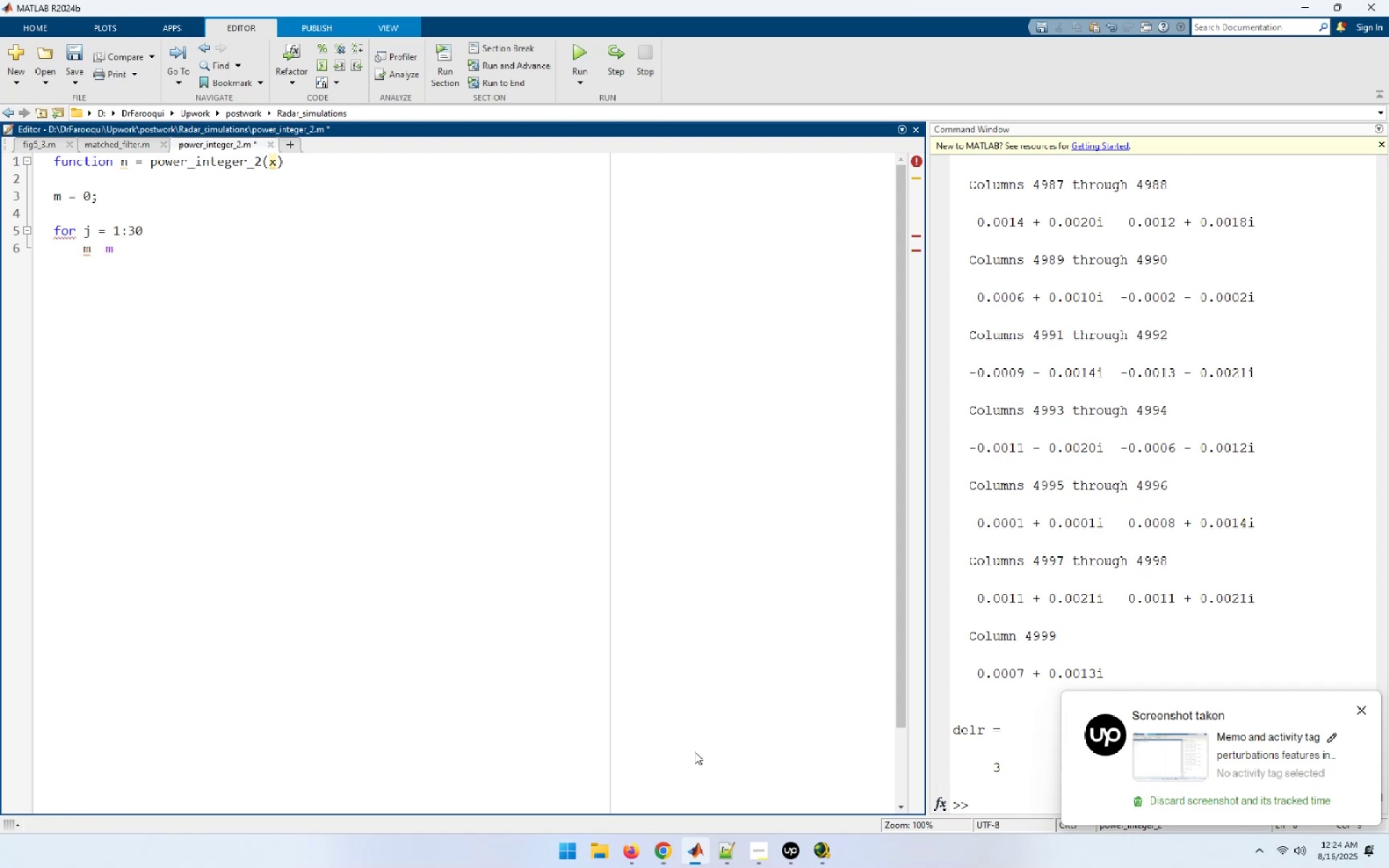 
key(Shift+ShiftLeft)
 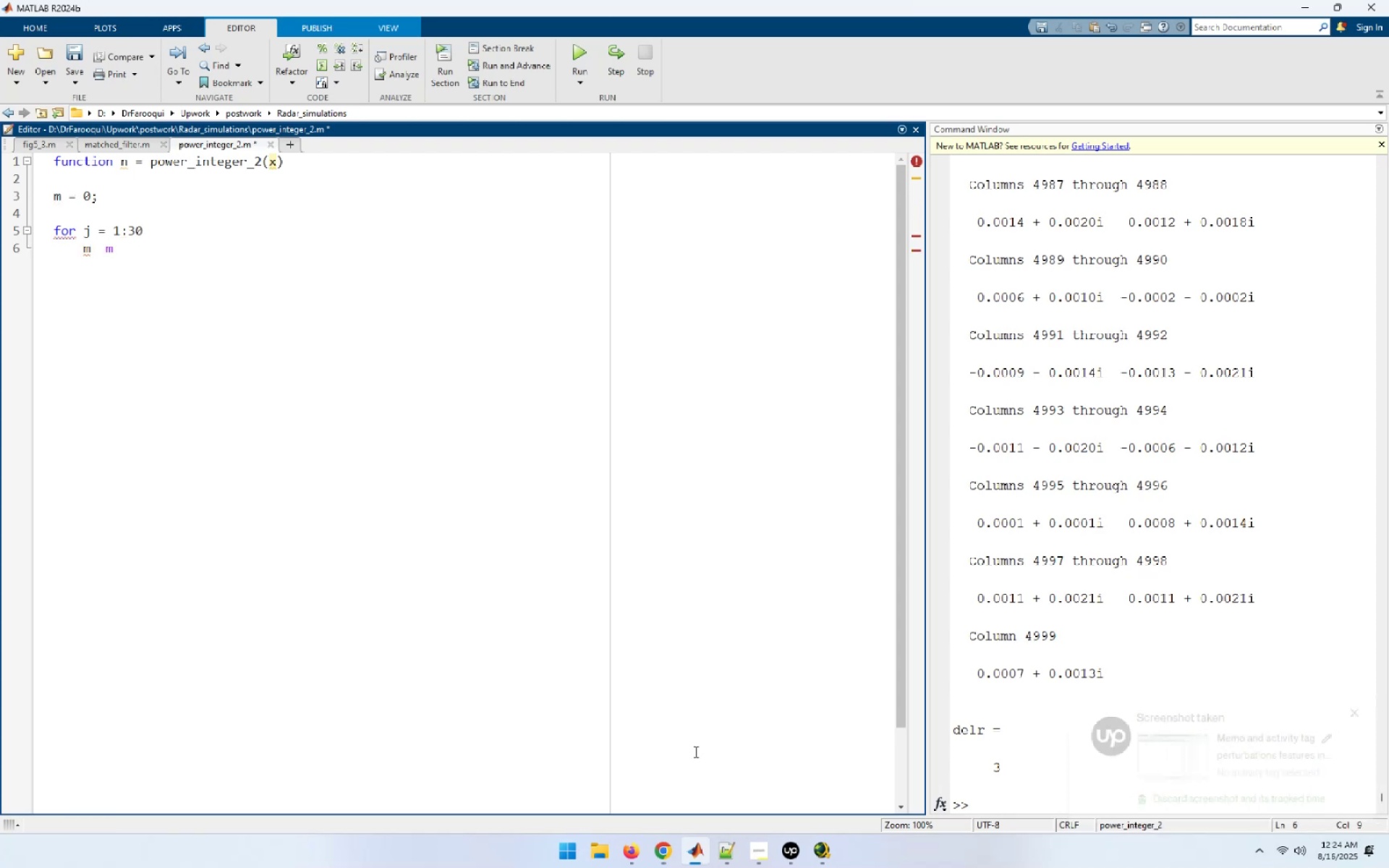 
key(Shift+Equal)
 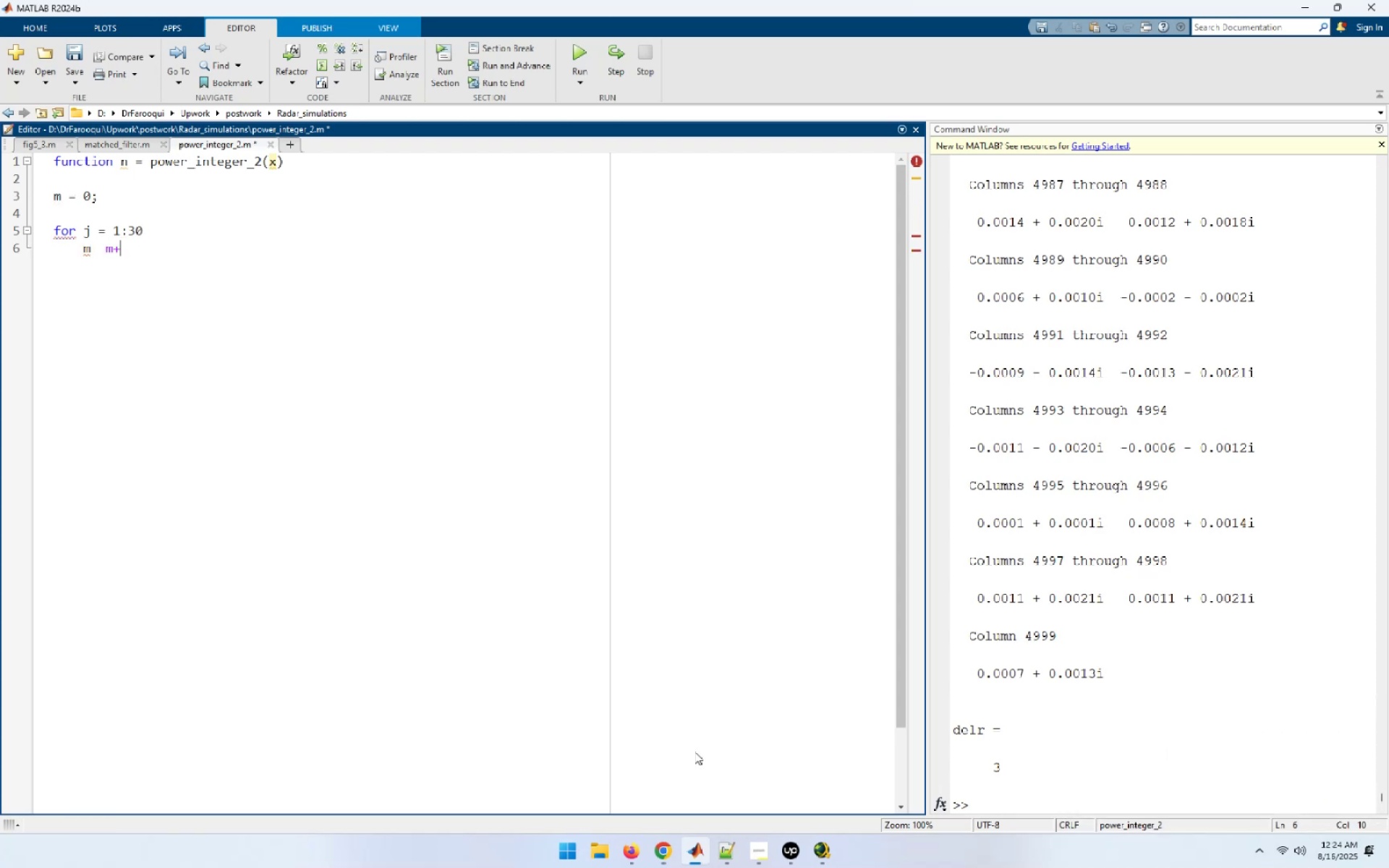 
key(Backspace)
 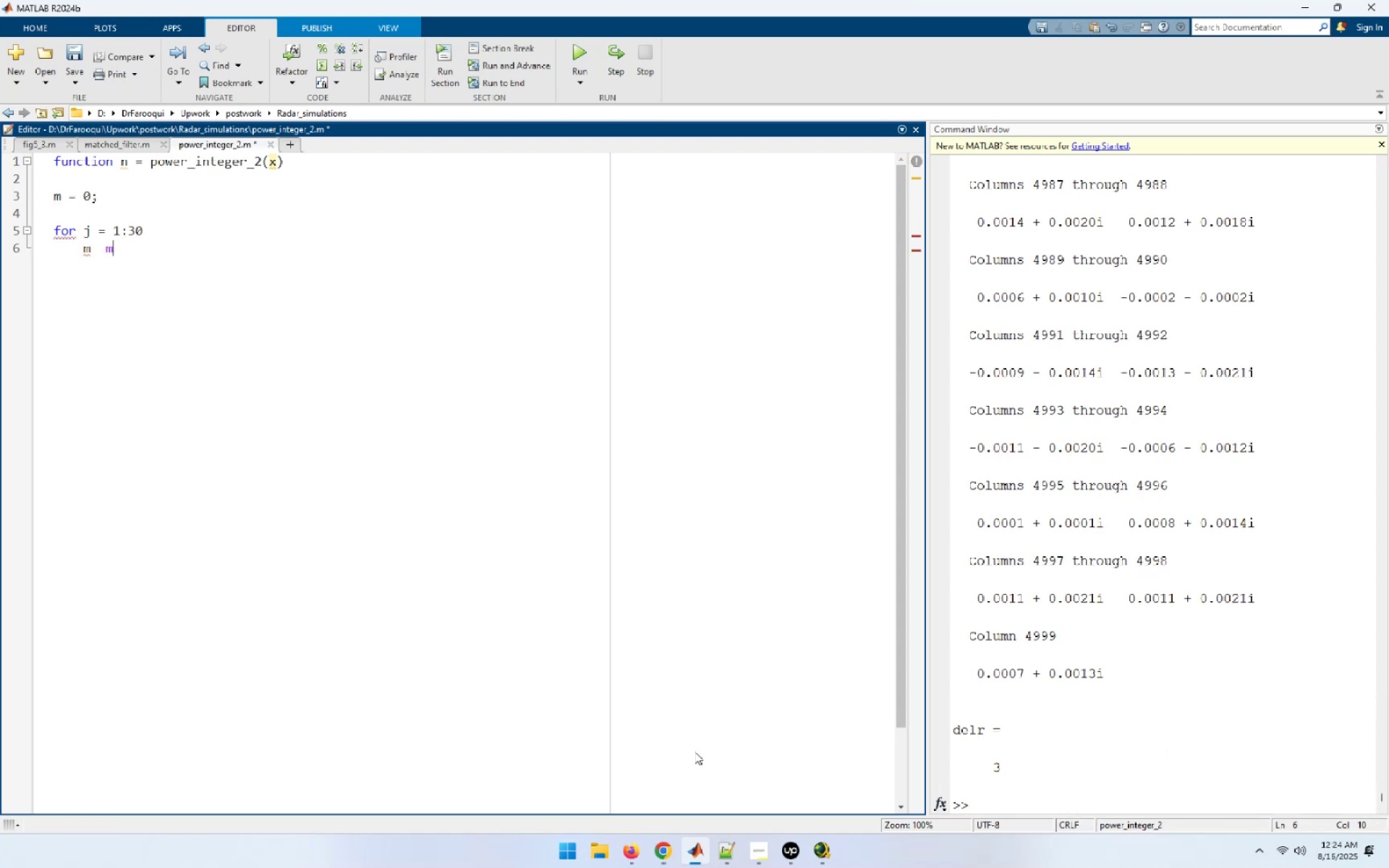 
key(Backspace)
 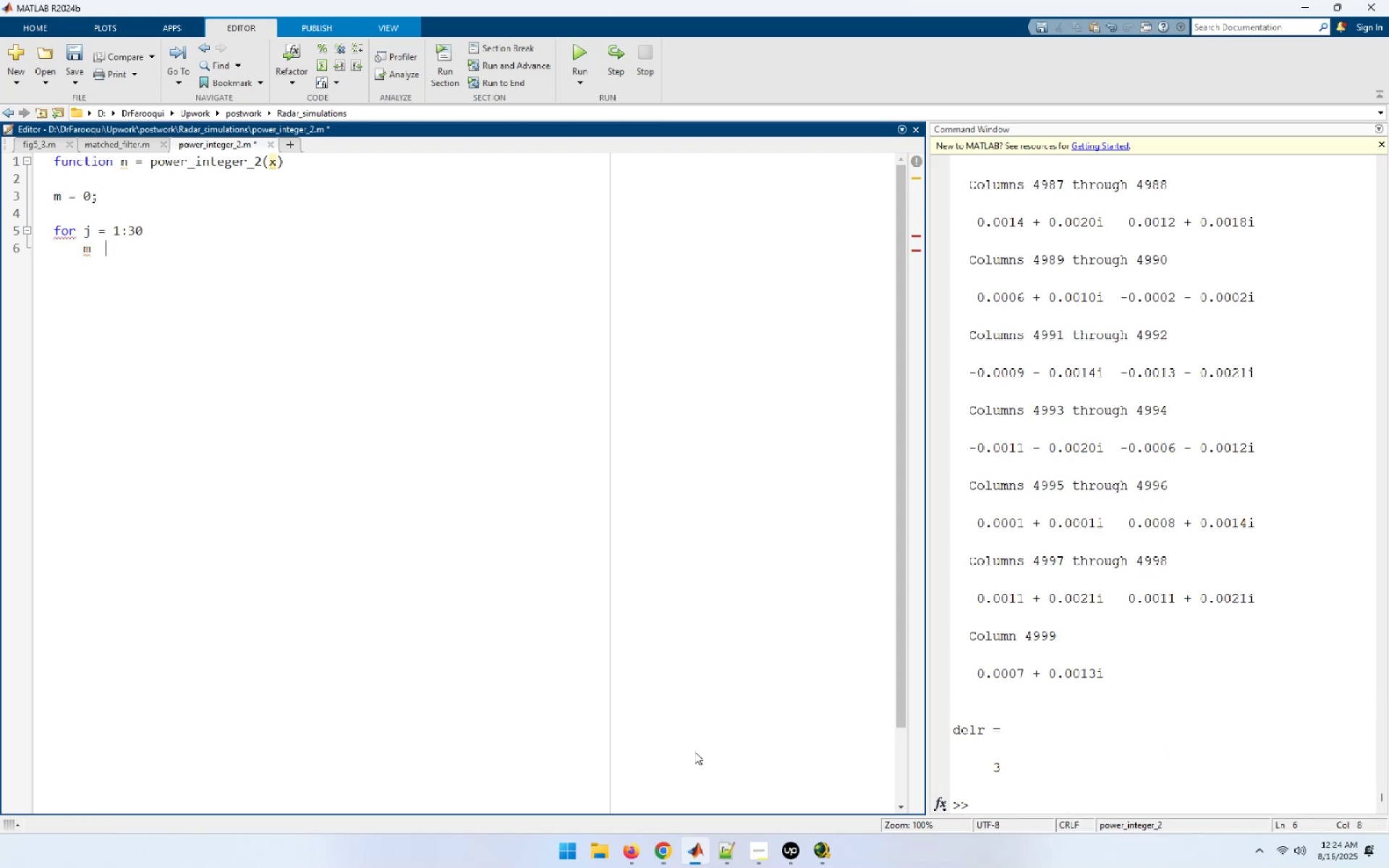 
key(Shift+ShiftLeft)
 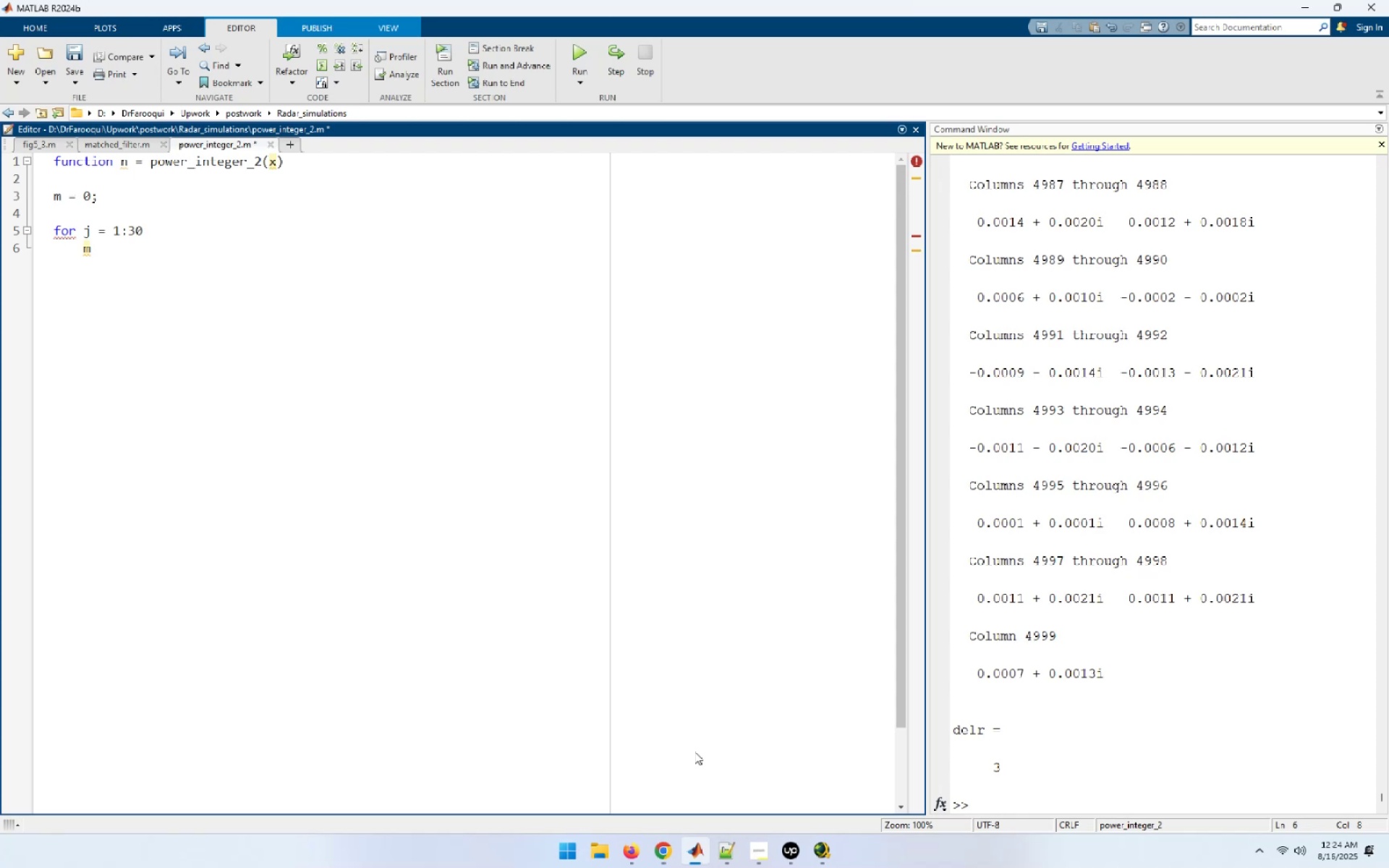 
key(Shift+Equal)
 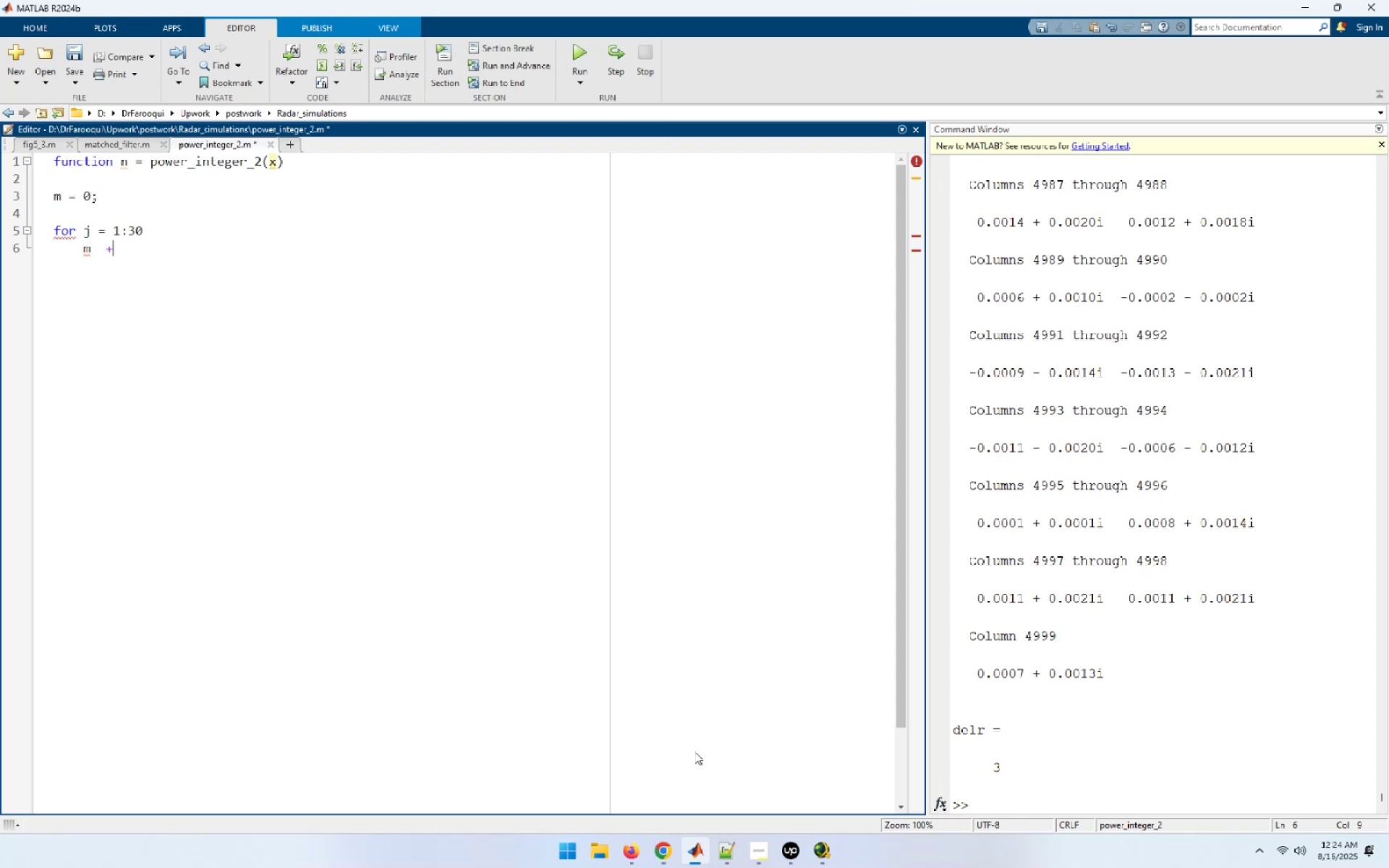 
key(Backspace)
 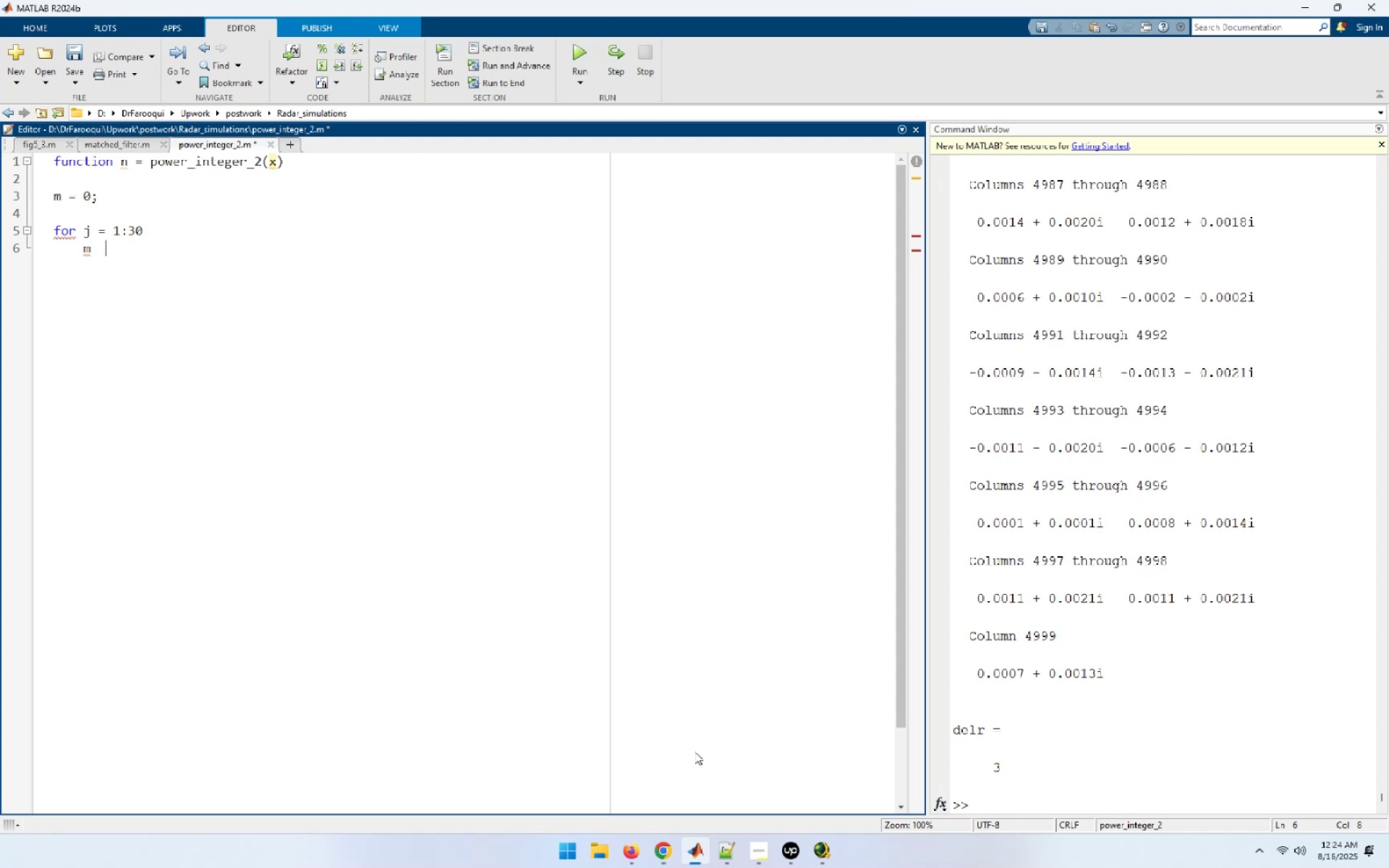 
key(Equal)
 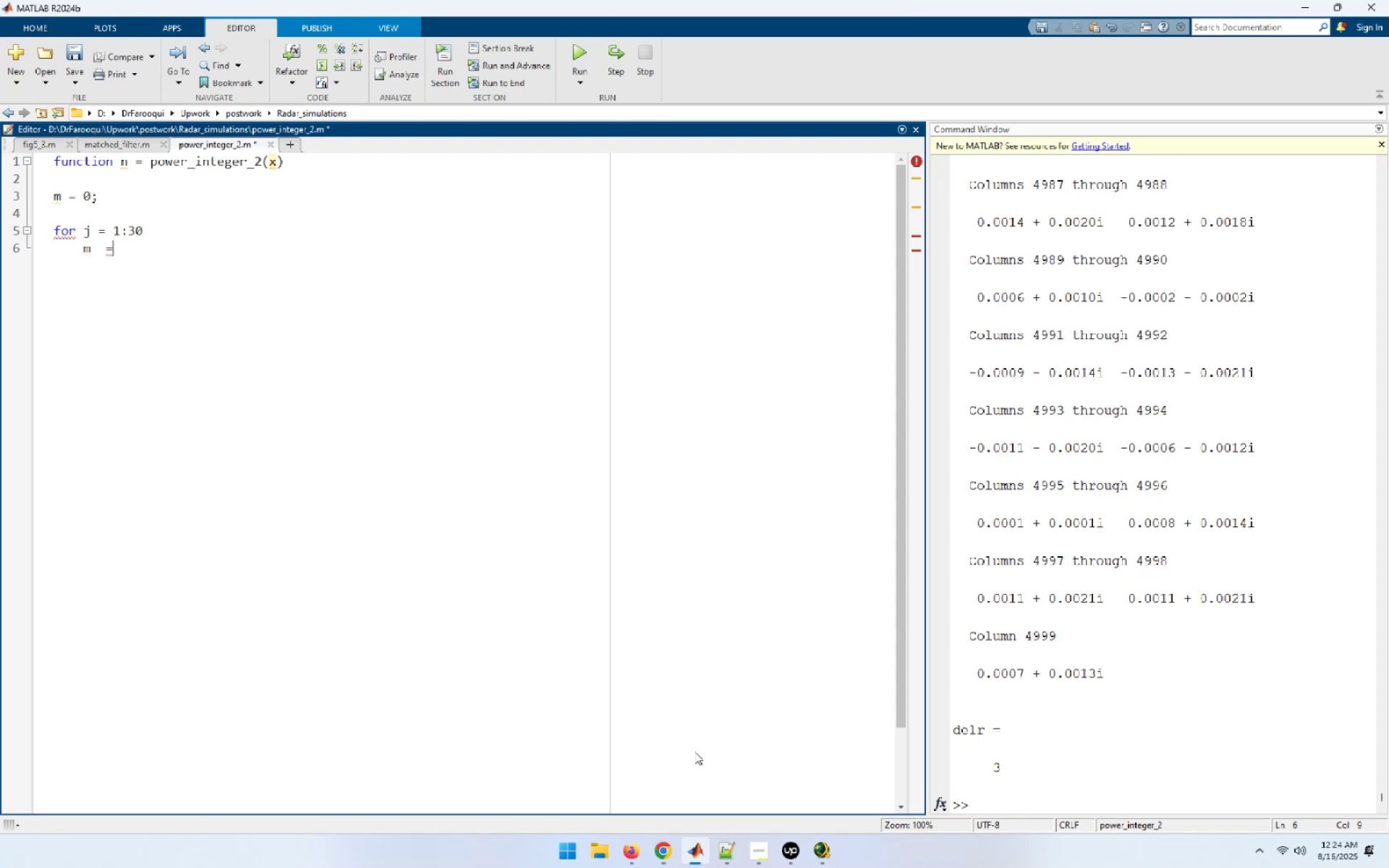 
key(Backspace)
 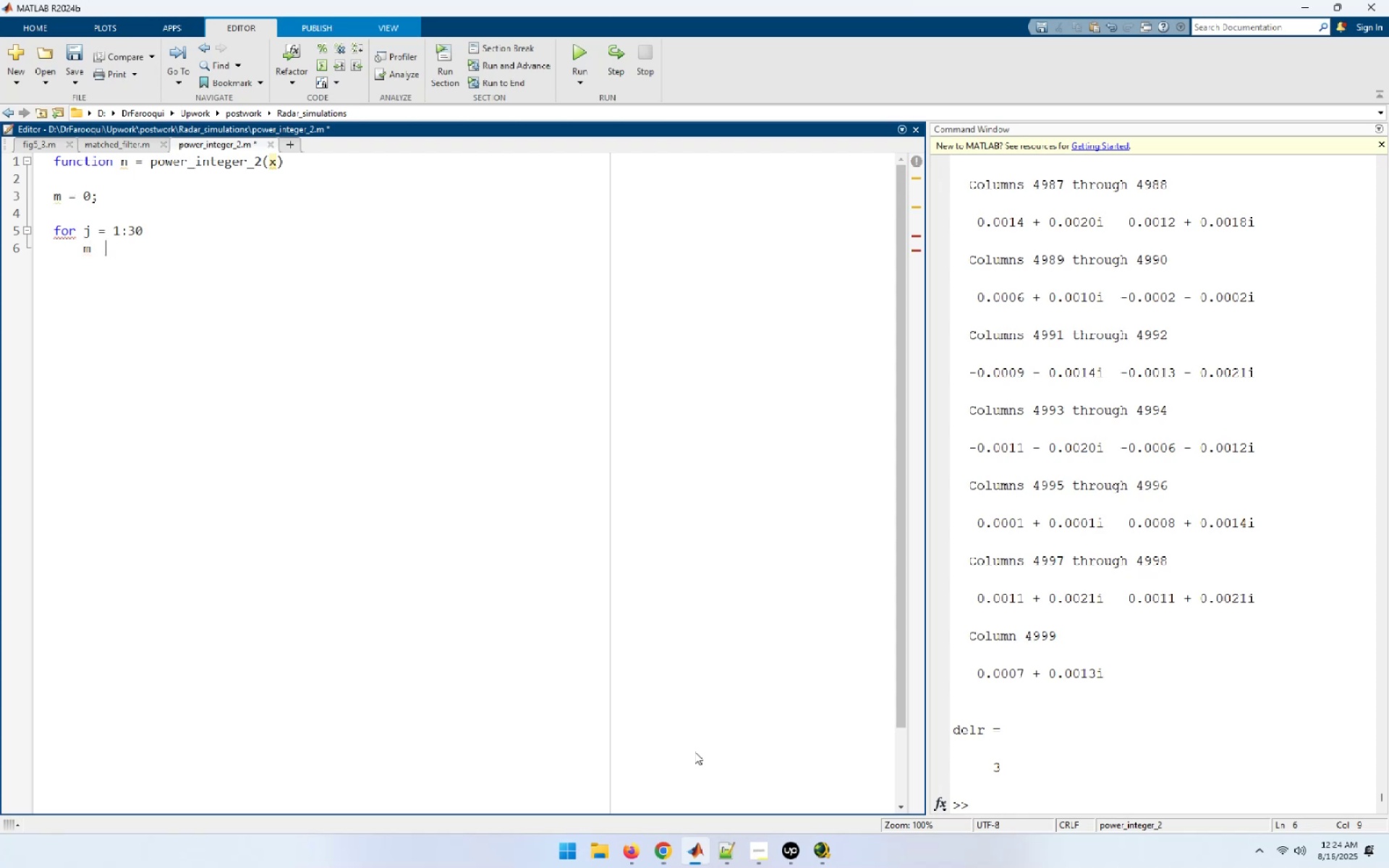 
key(Backspace)
 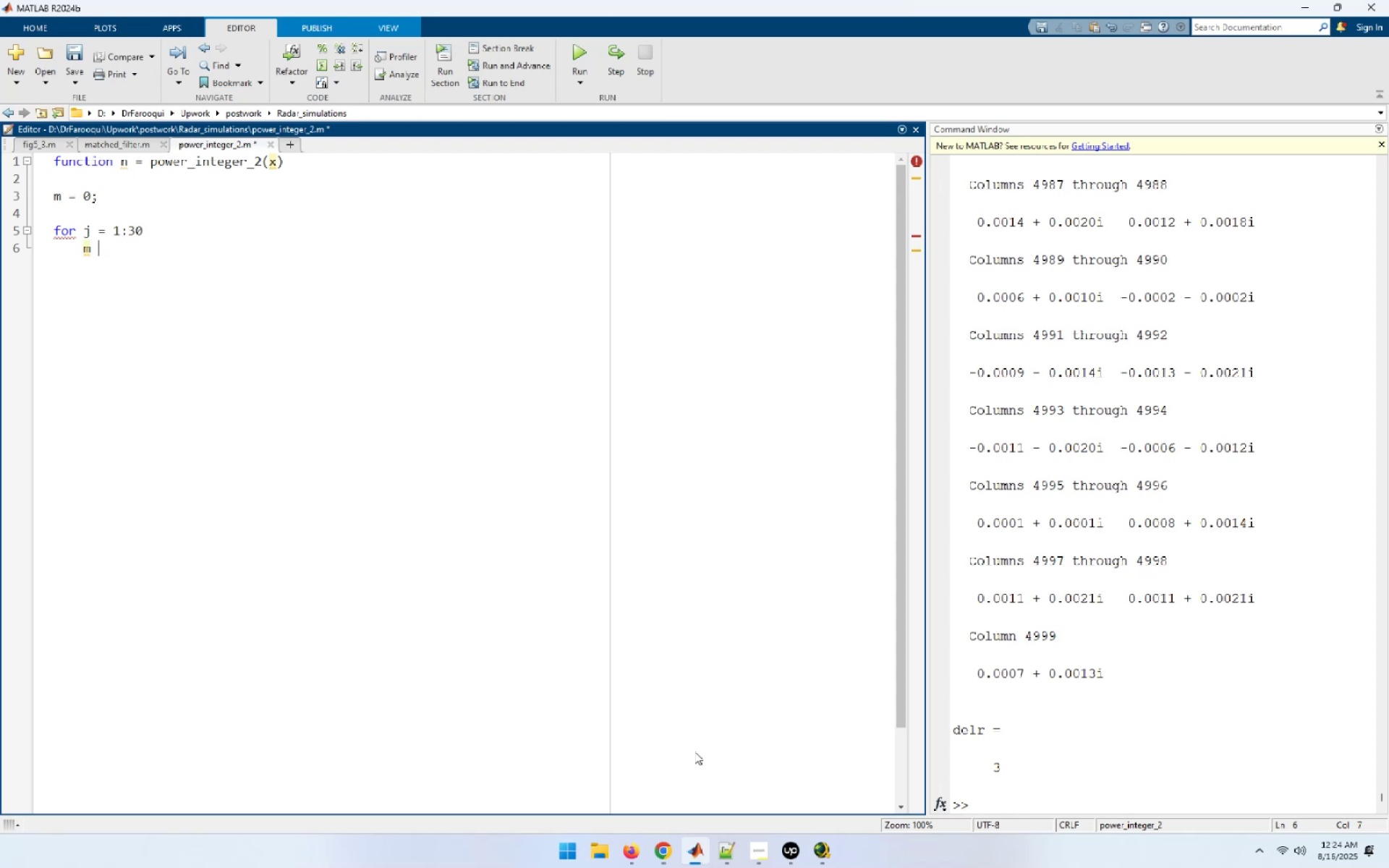 
key(Equal)
 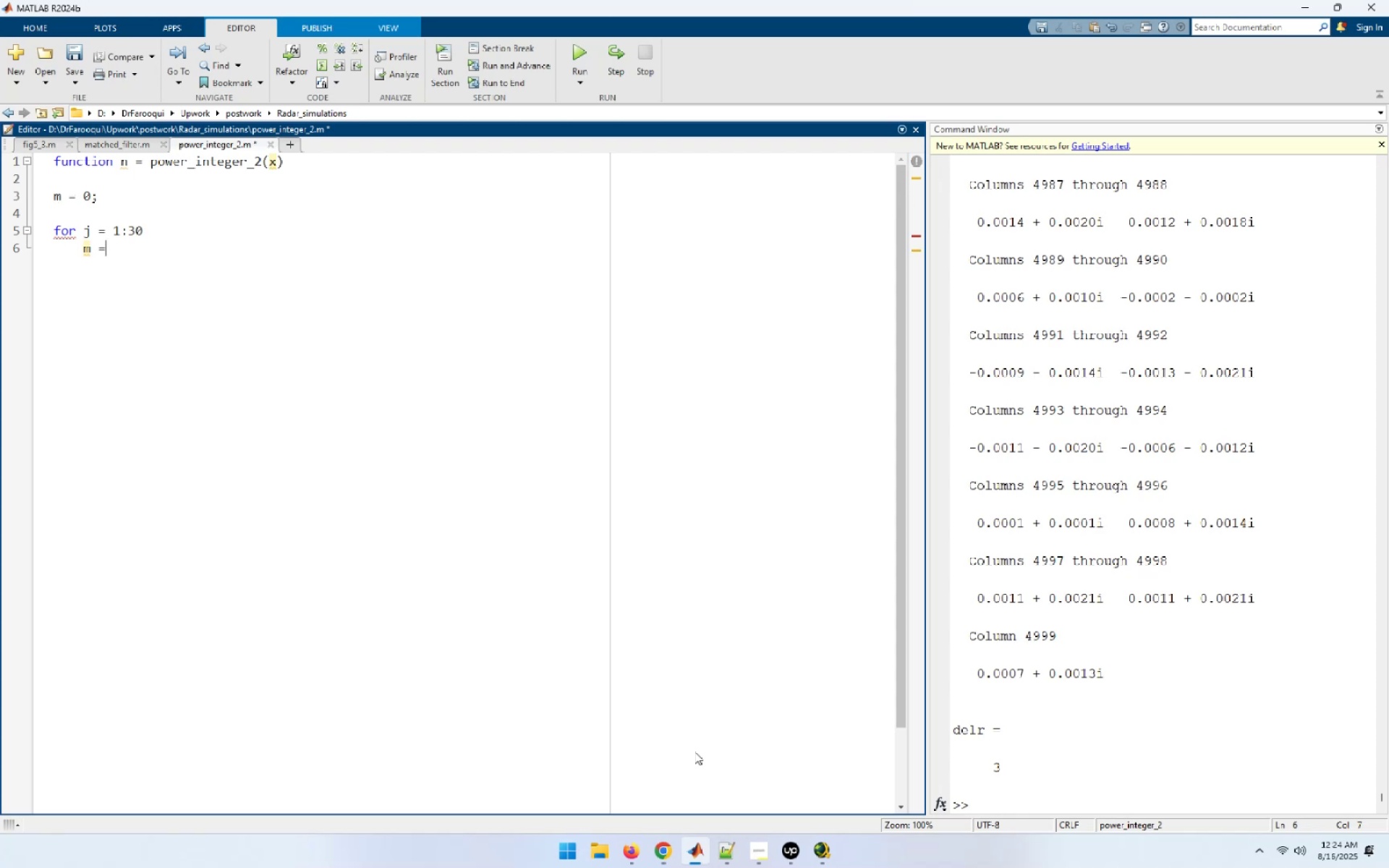 
key(Space)
 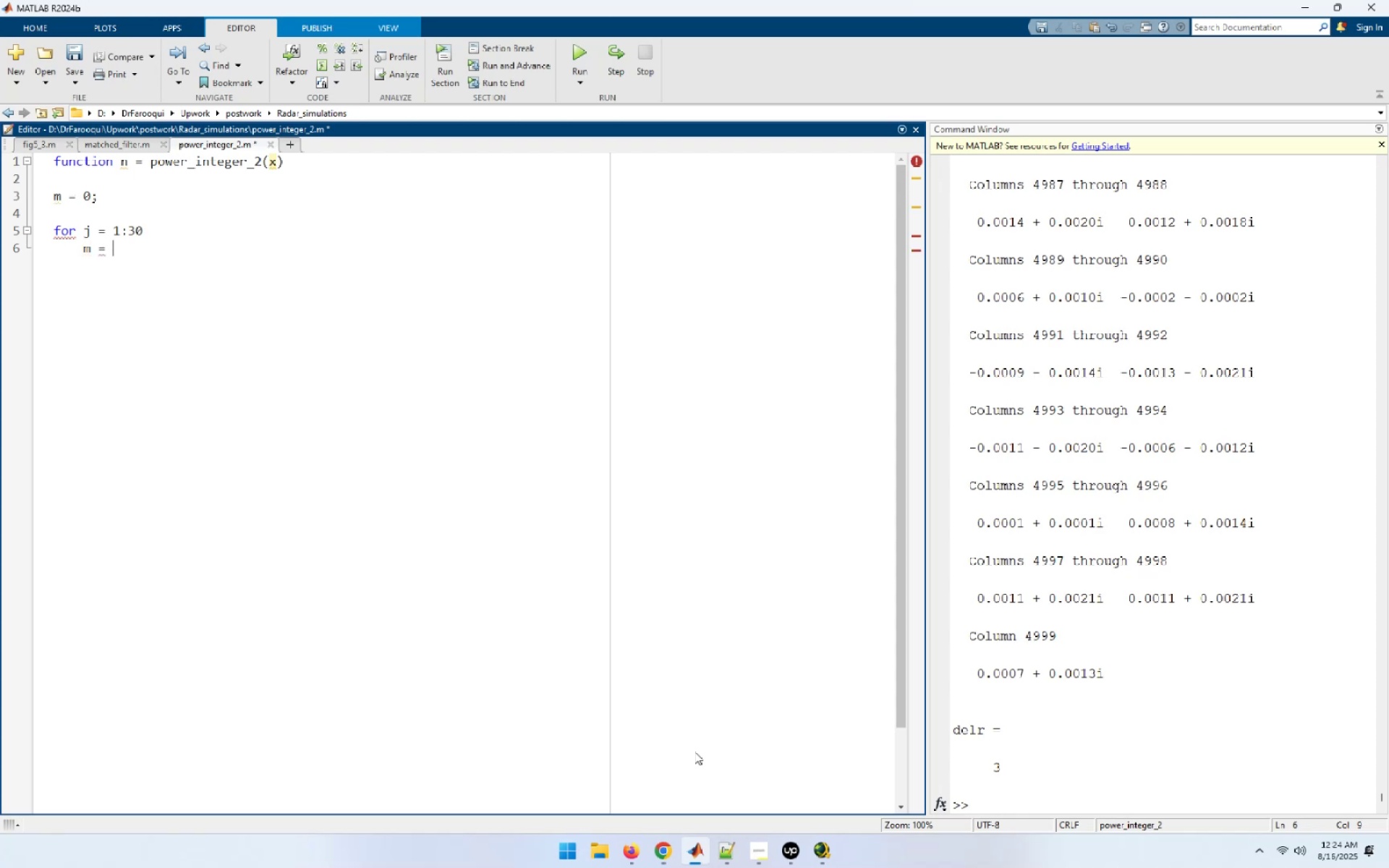 
key(M)
 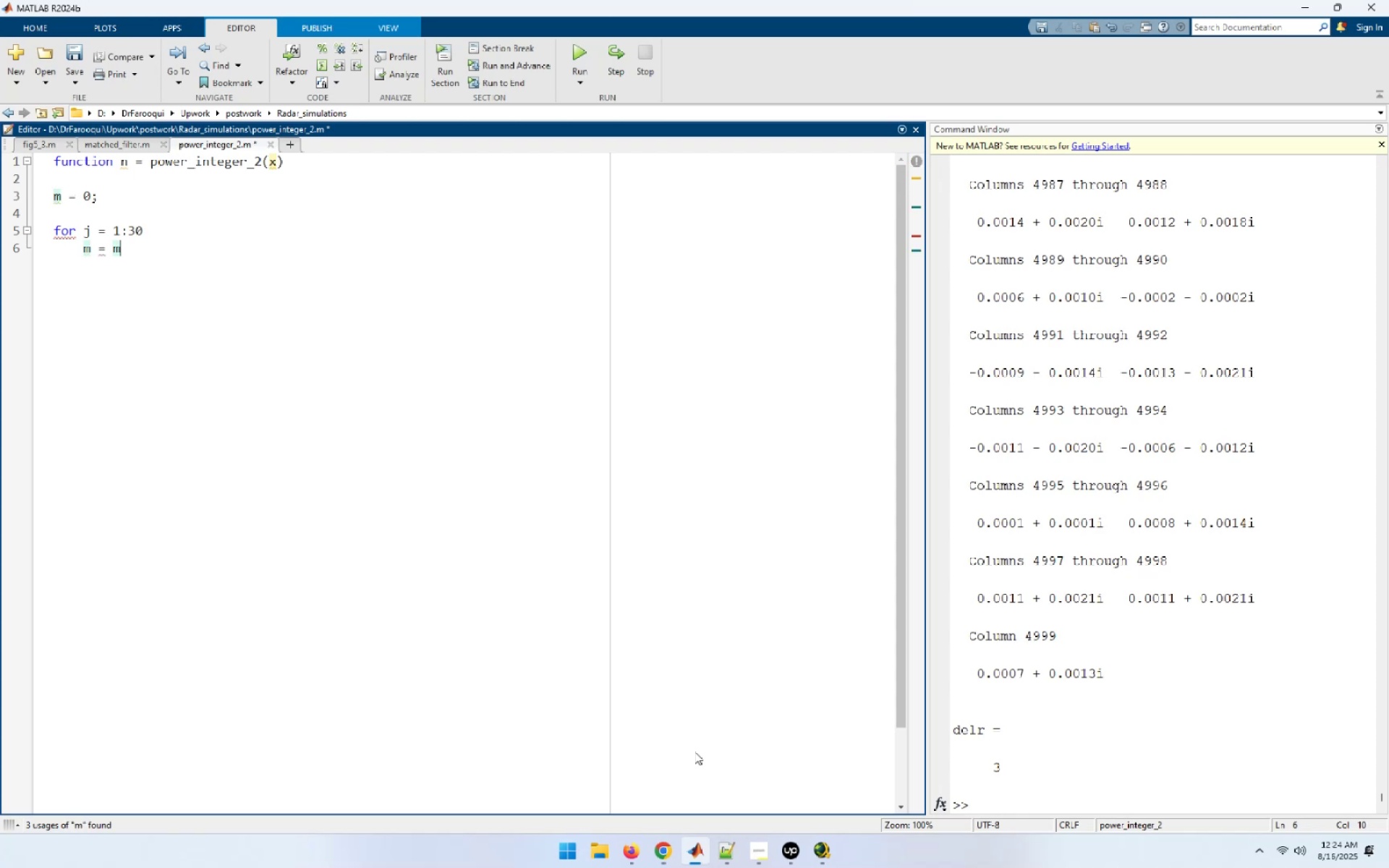 
key(Space)
 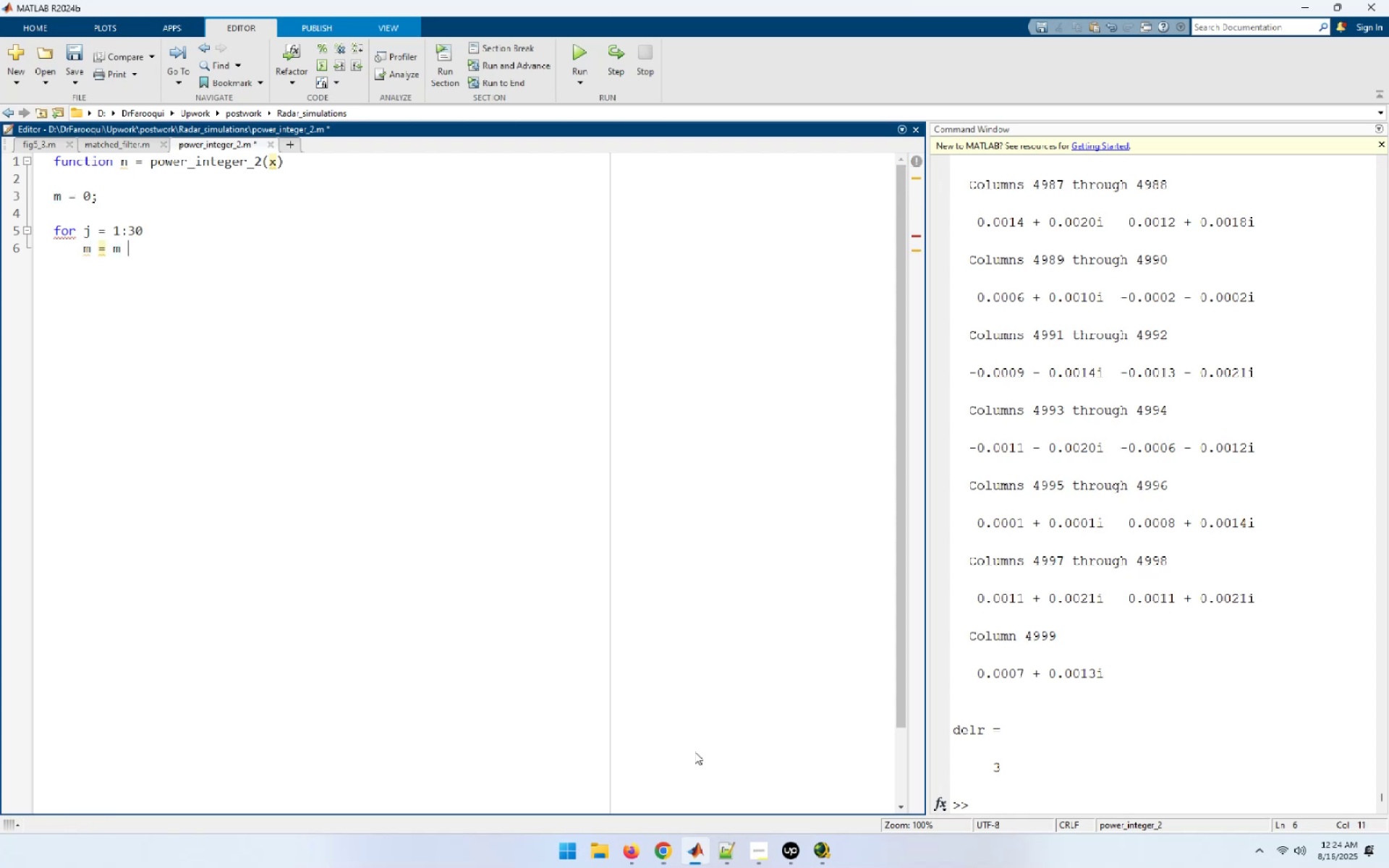 
key(Shift+ShiftLeft)
 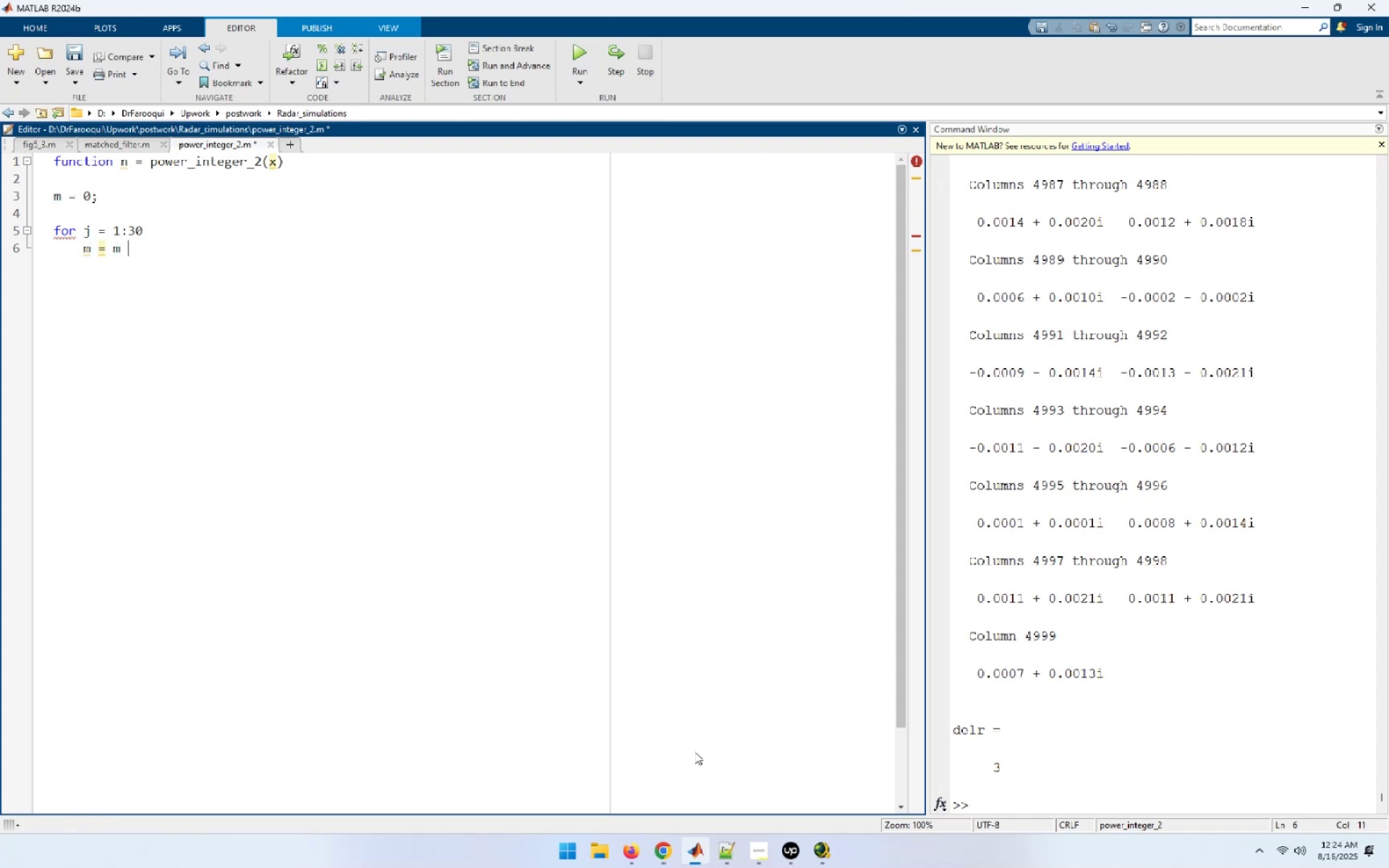 
key(Shift+Equal)
 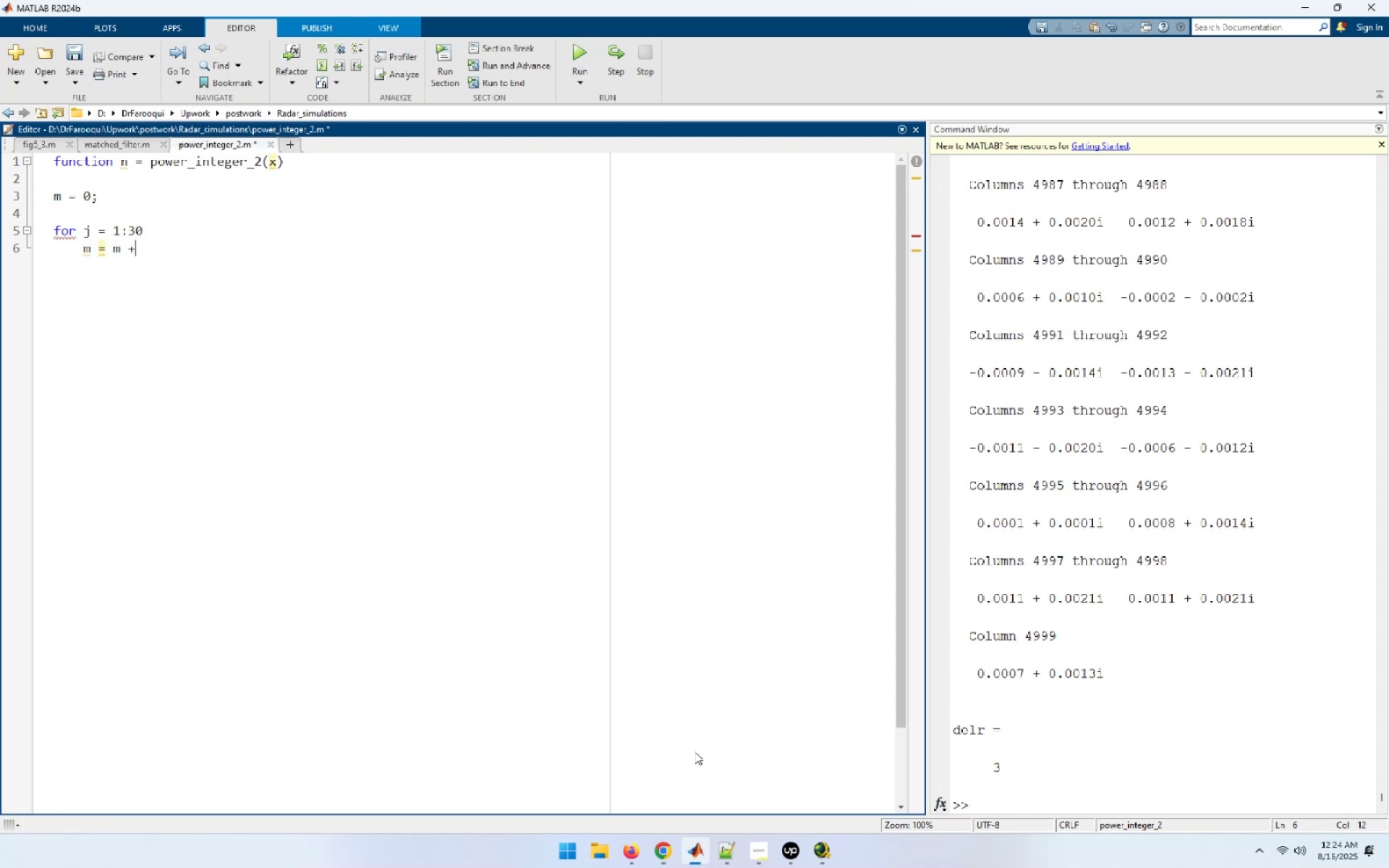 
key(Space)
 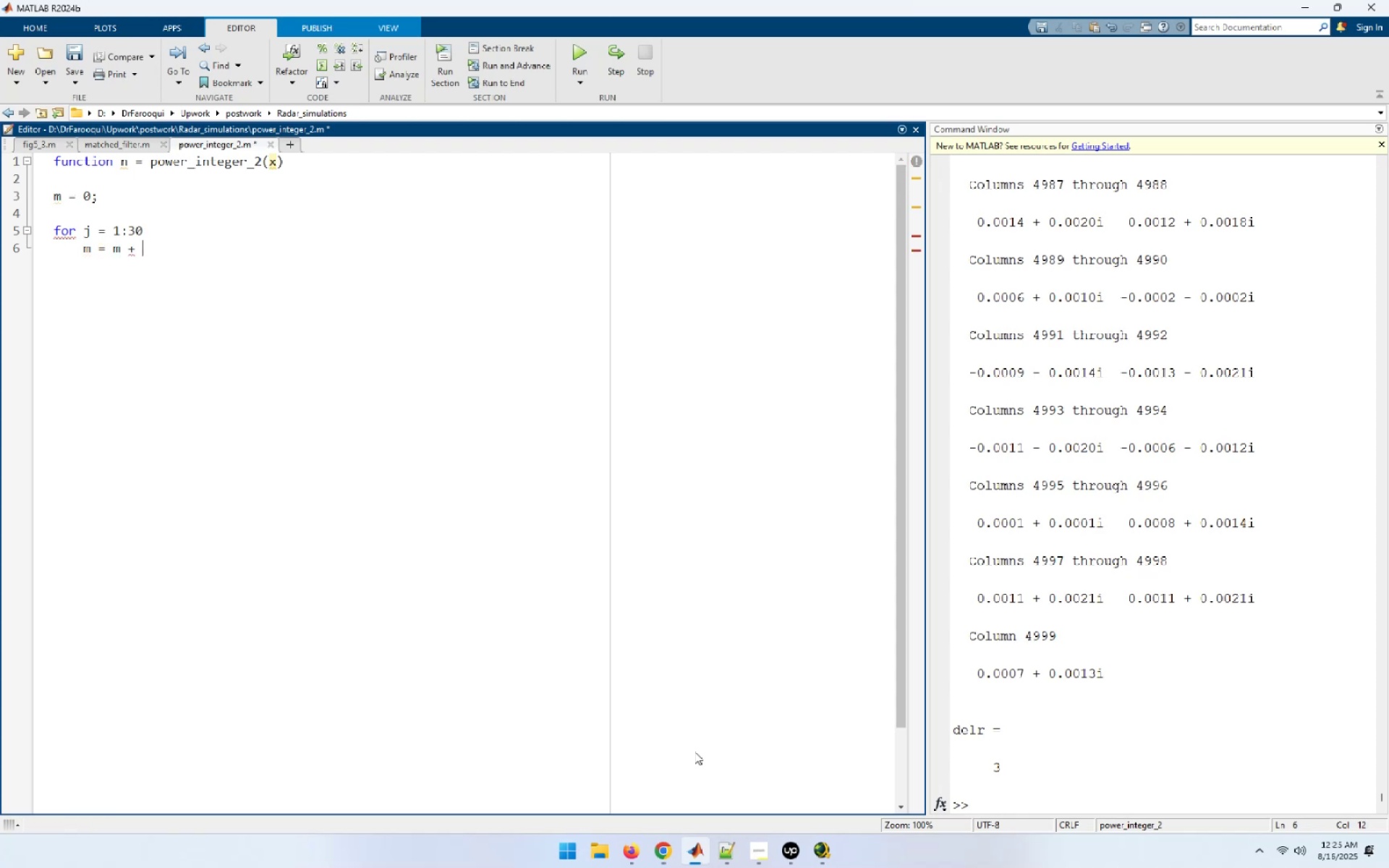 
key(1)
 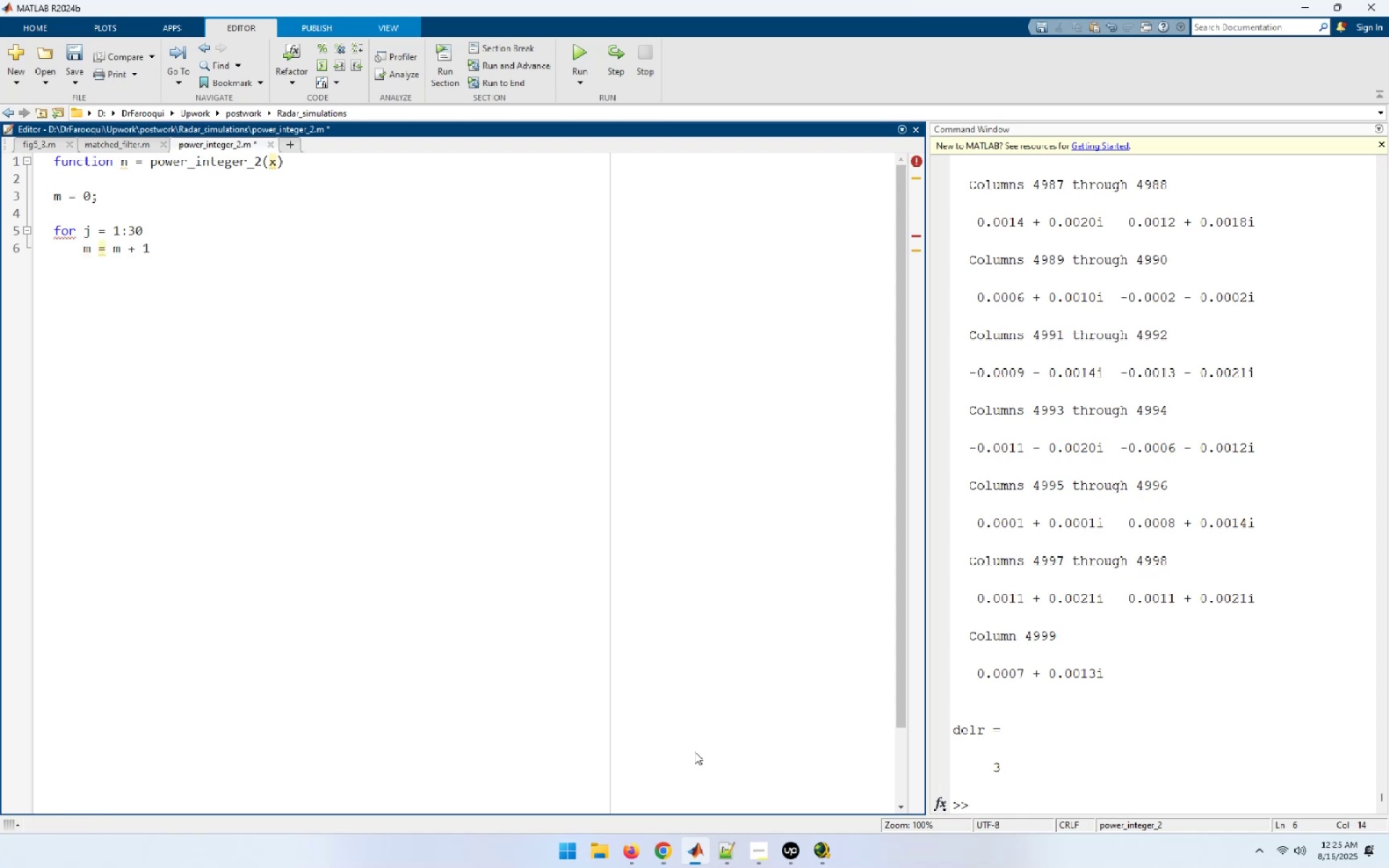 
key(NumpadDecimal)
 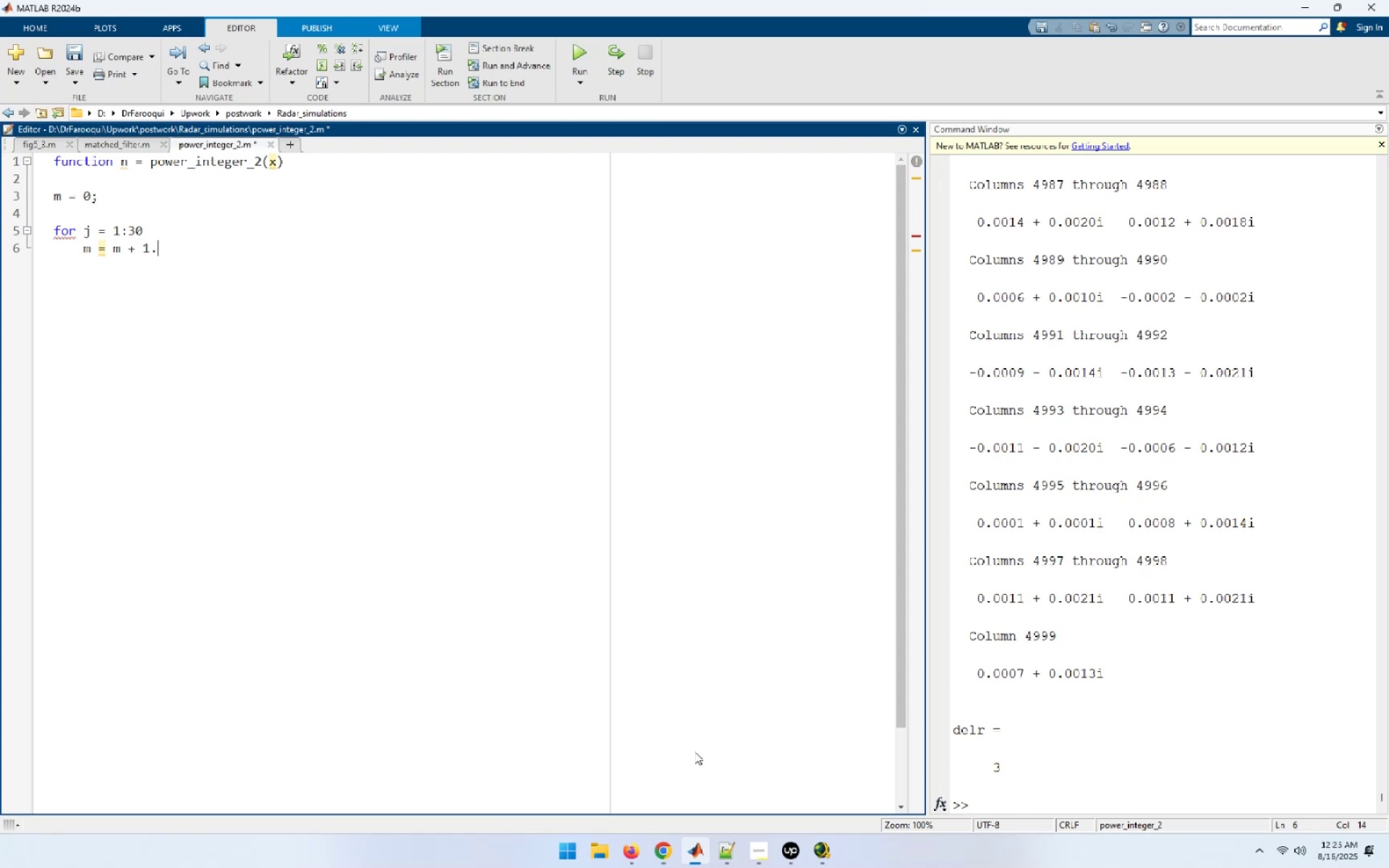 
key(Numpad0)
 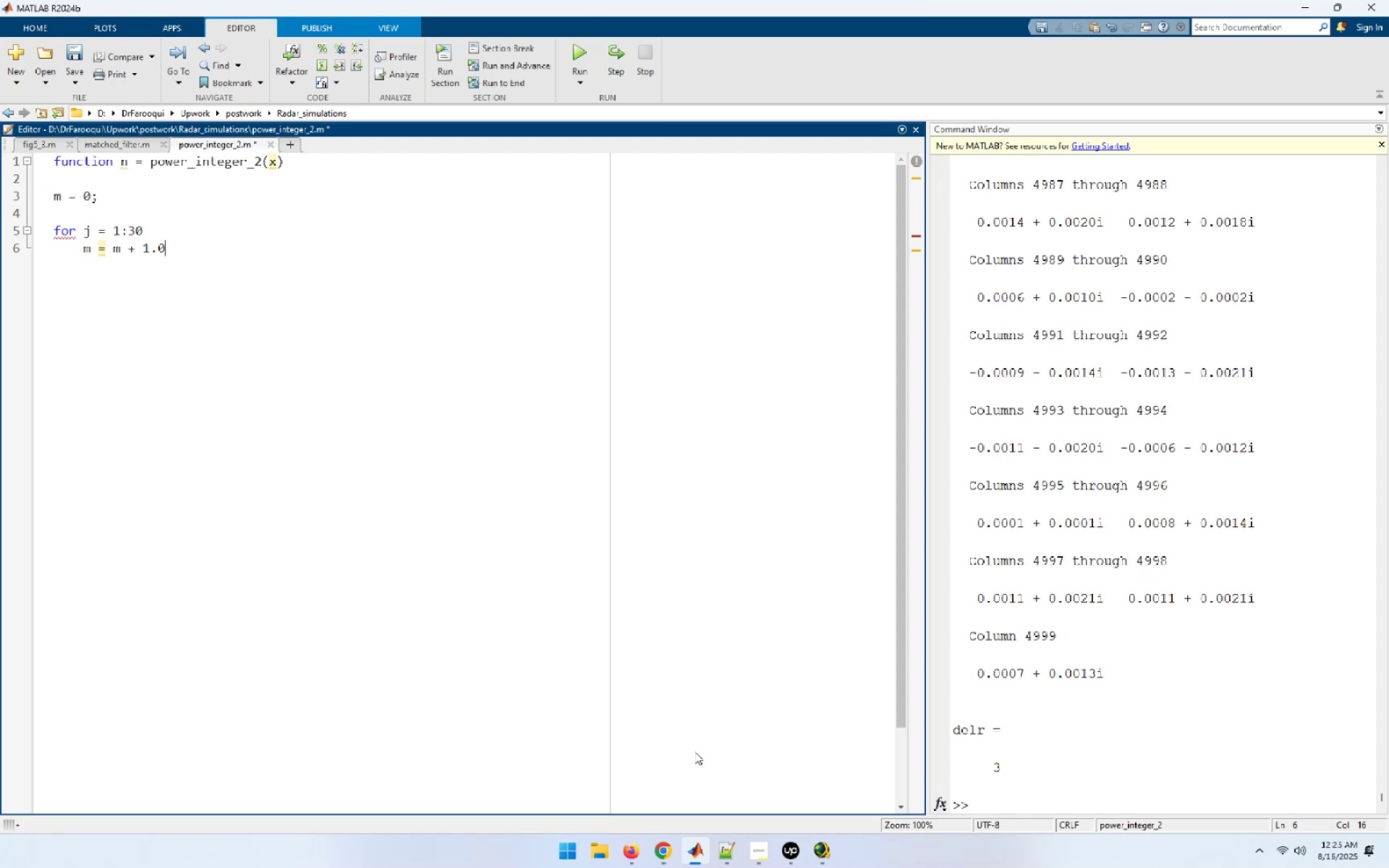 
key(Semicolon)
 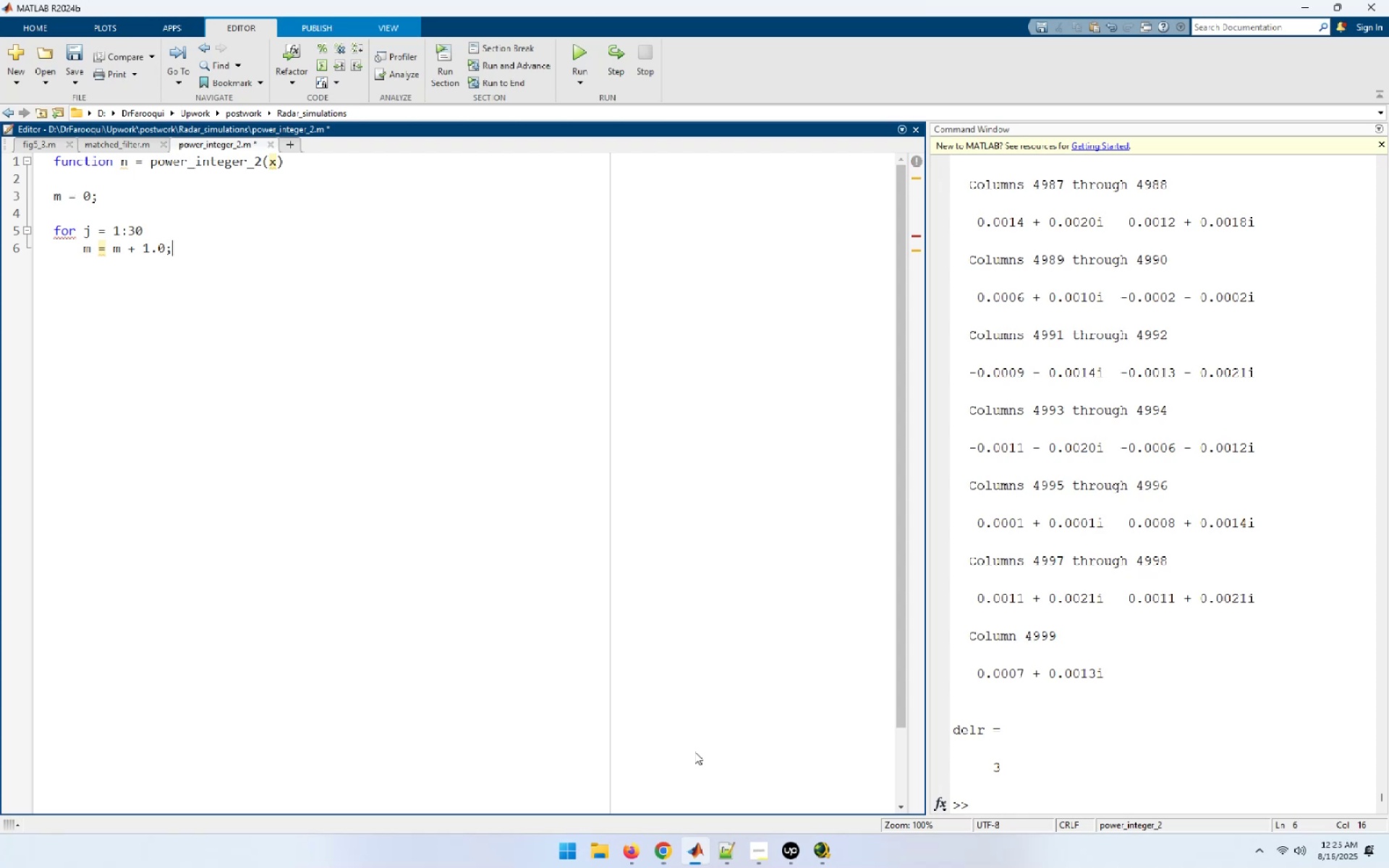 
key(Enter)
 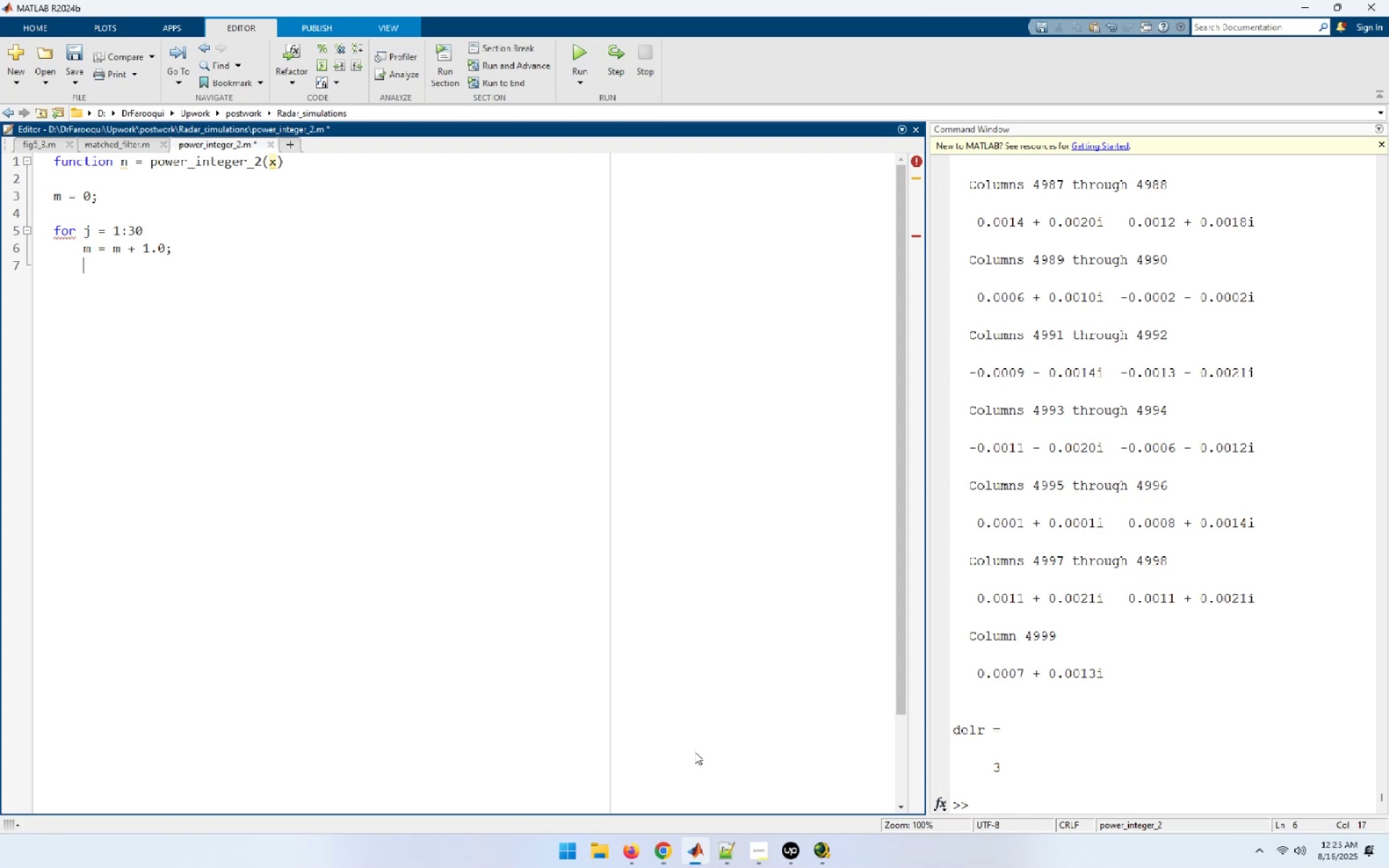 
type(delta = x-)
key(Backspace)
type( - 2.)
key(Backspace)
type( .^)
 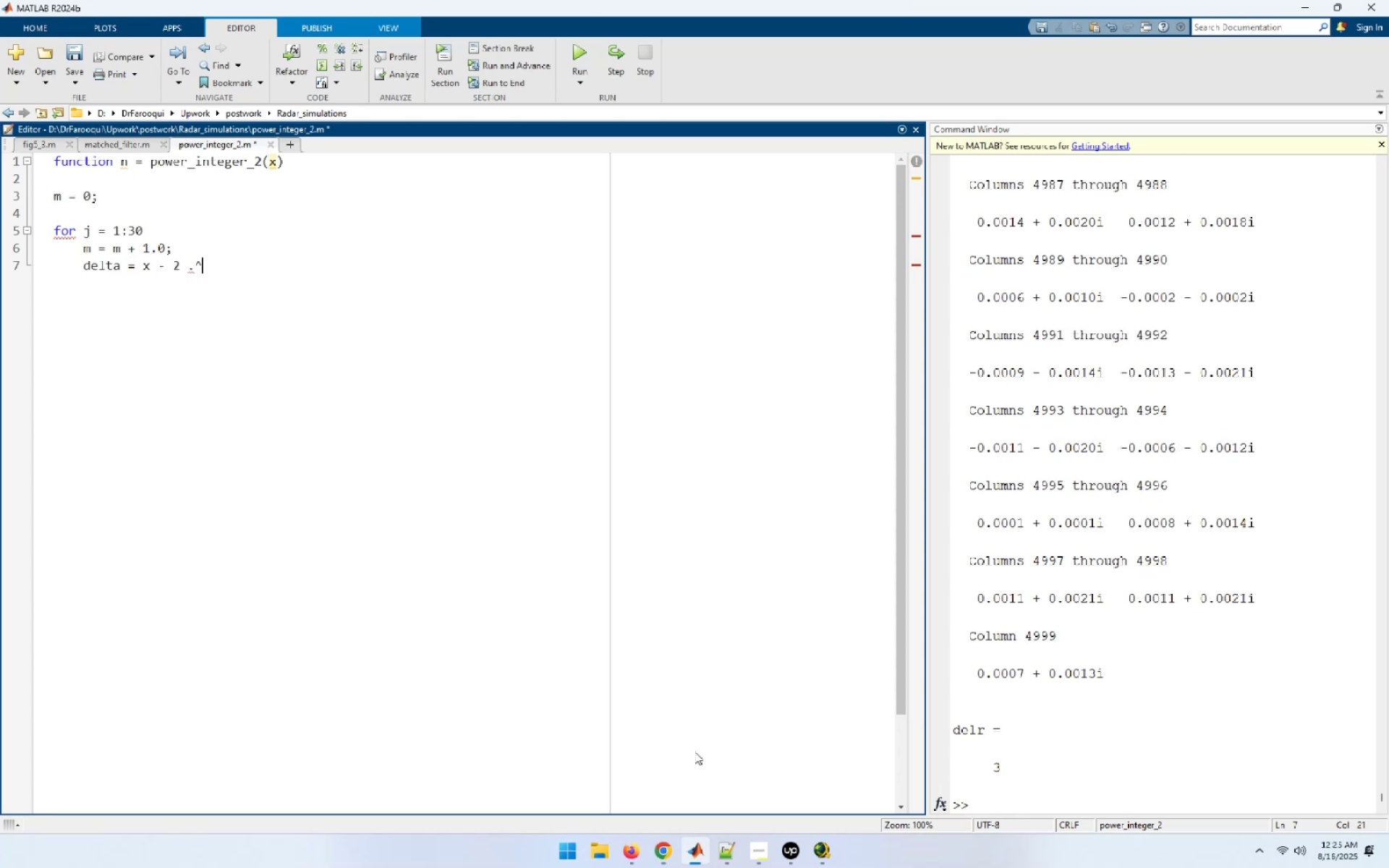 
key(Space)
 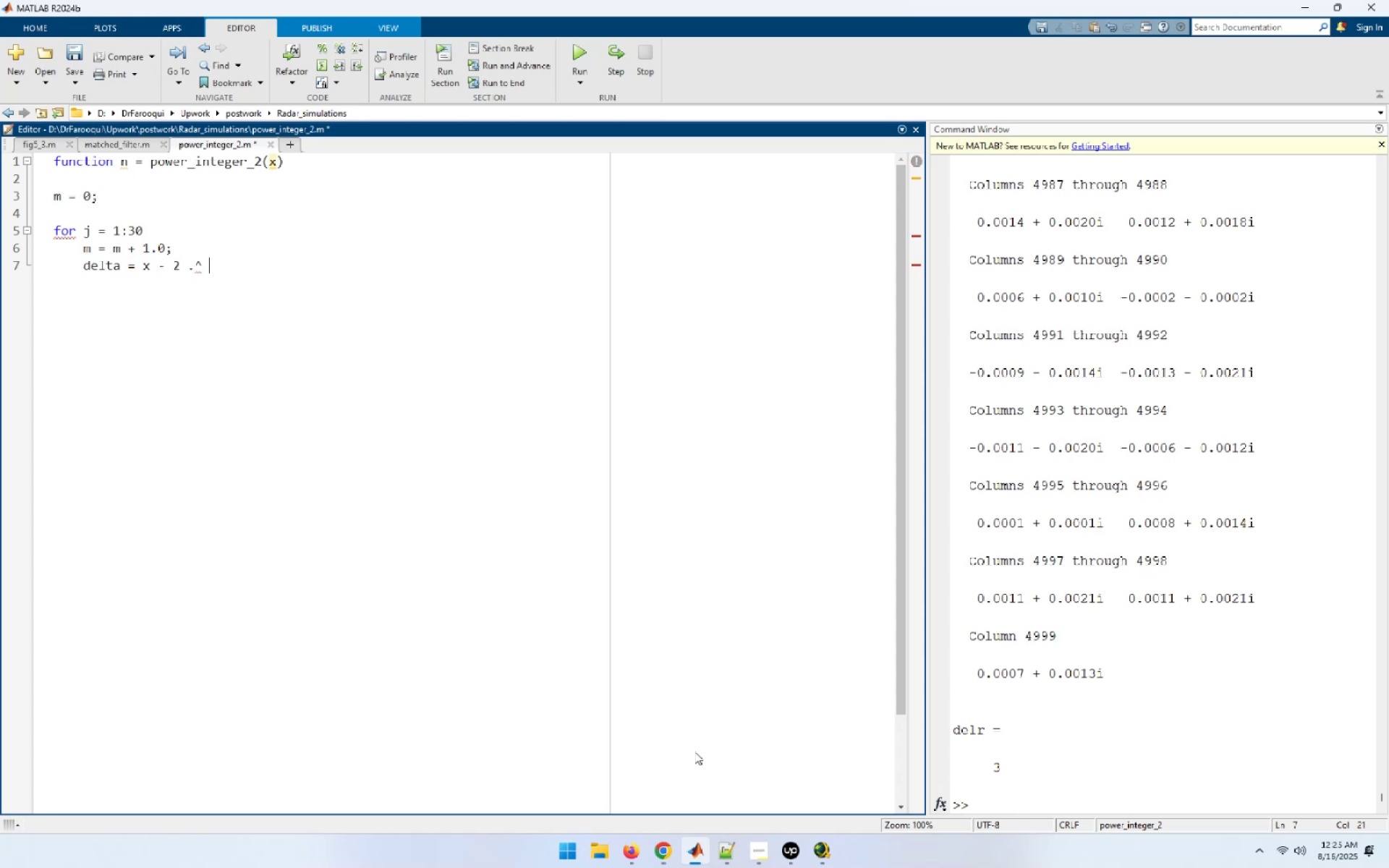 
key(M)
 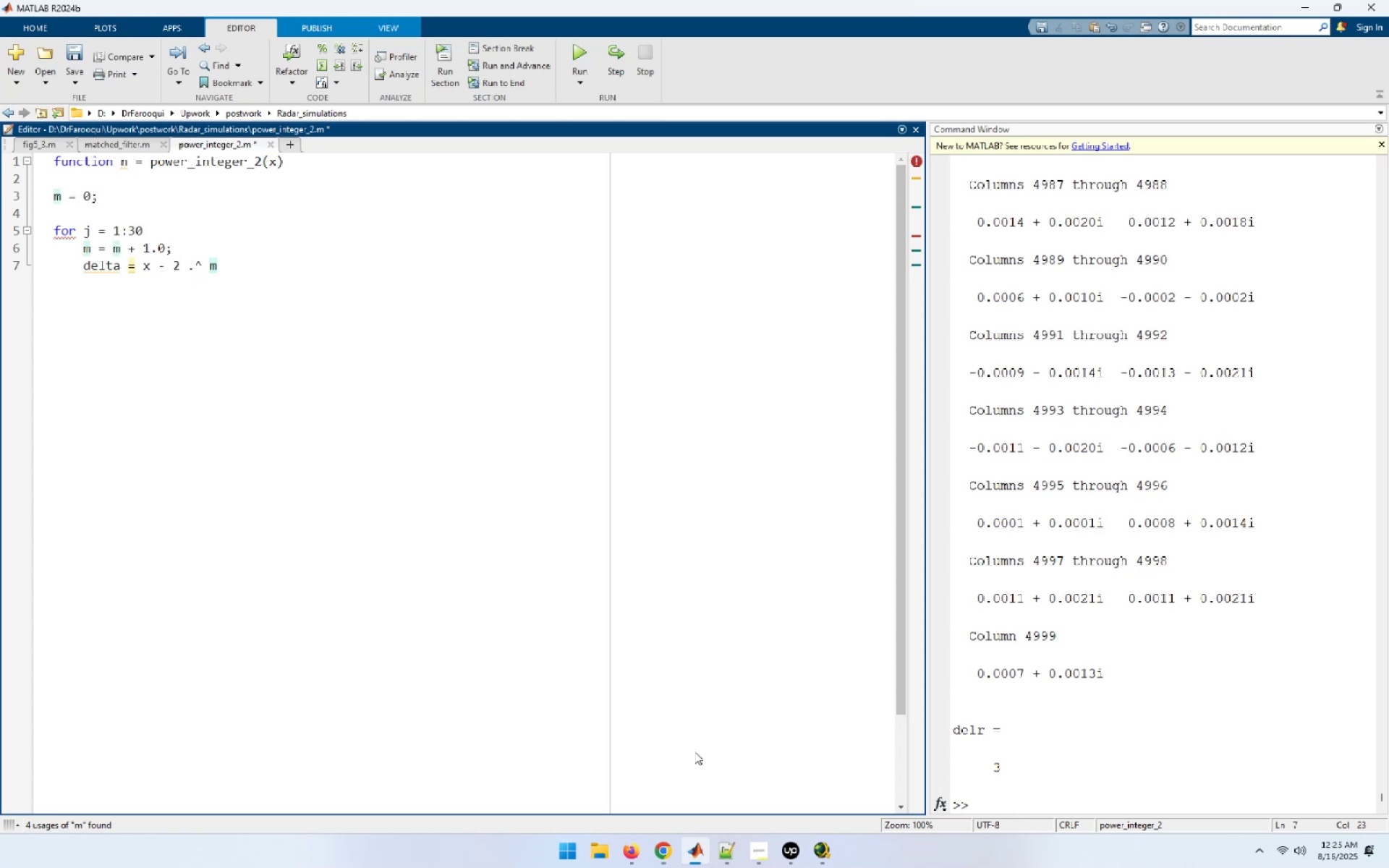 
key(Semicolon)
 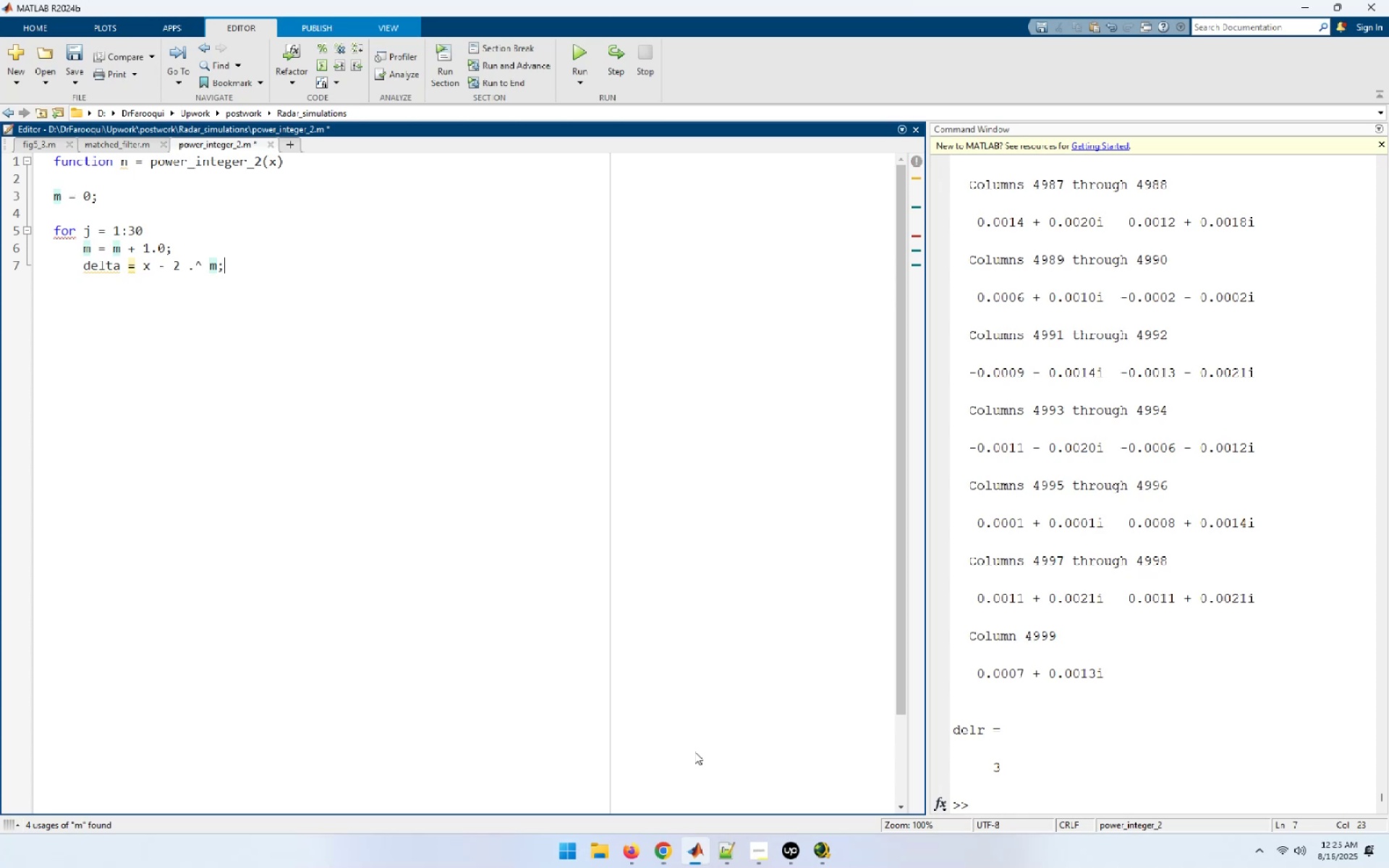 
key(Enter)
 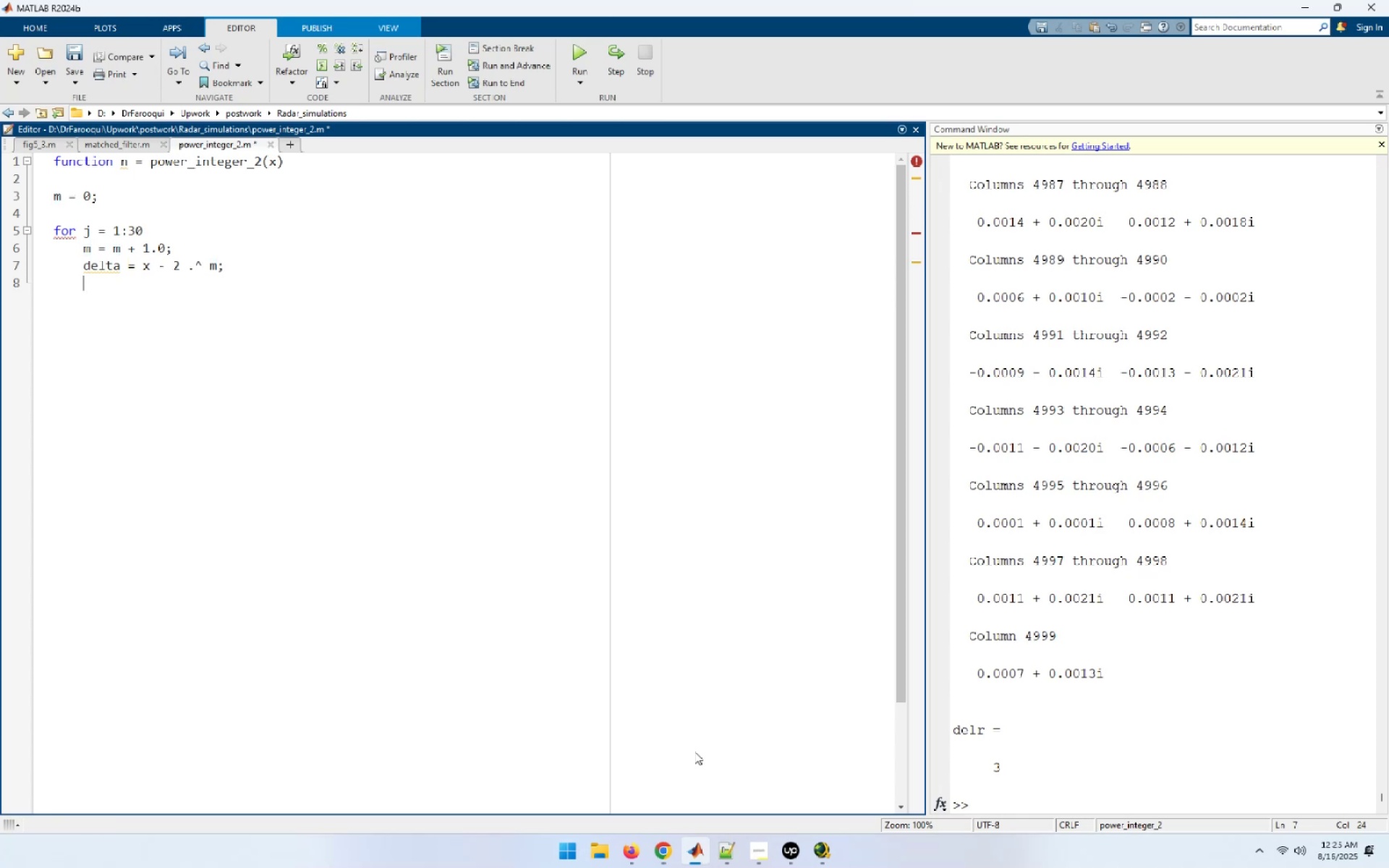 
key(Enter)
 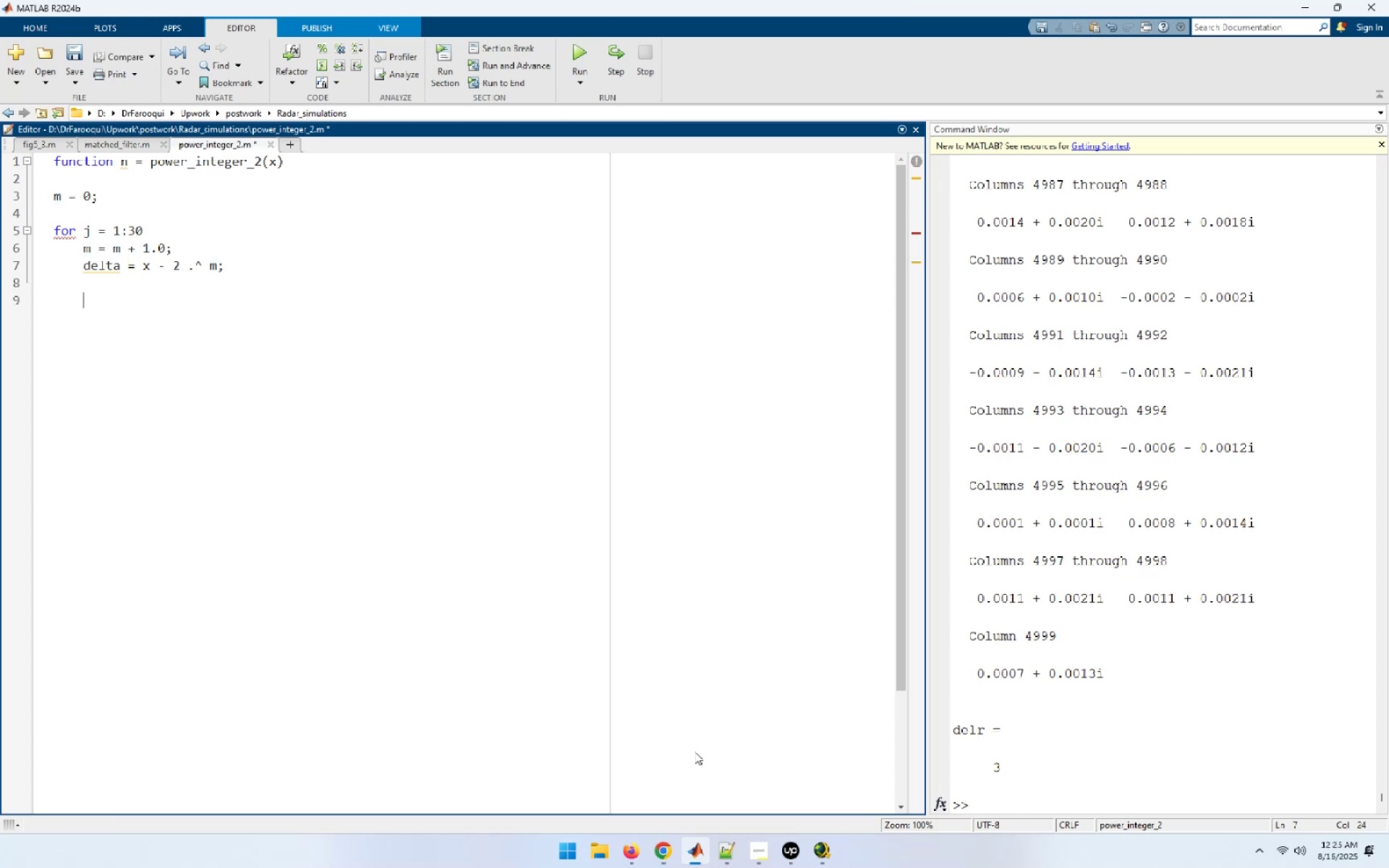 
type(if(delta <0.0))
 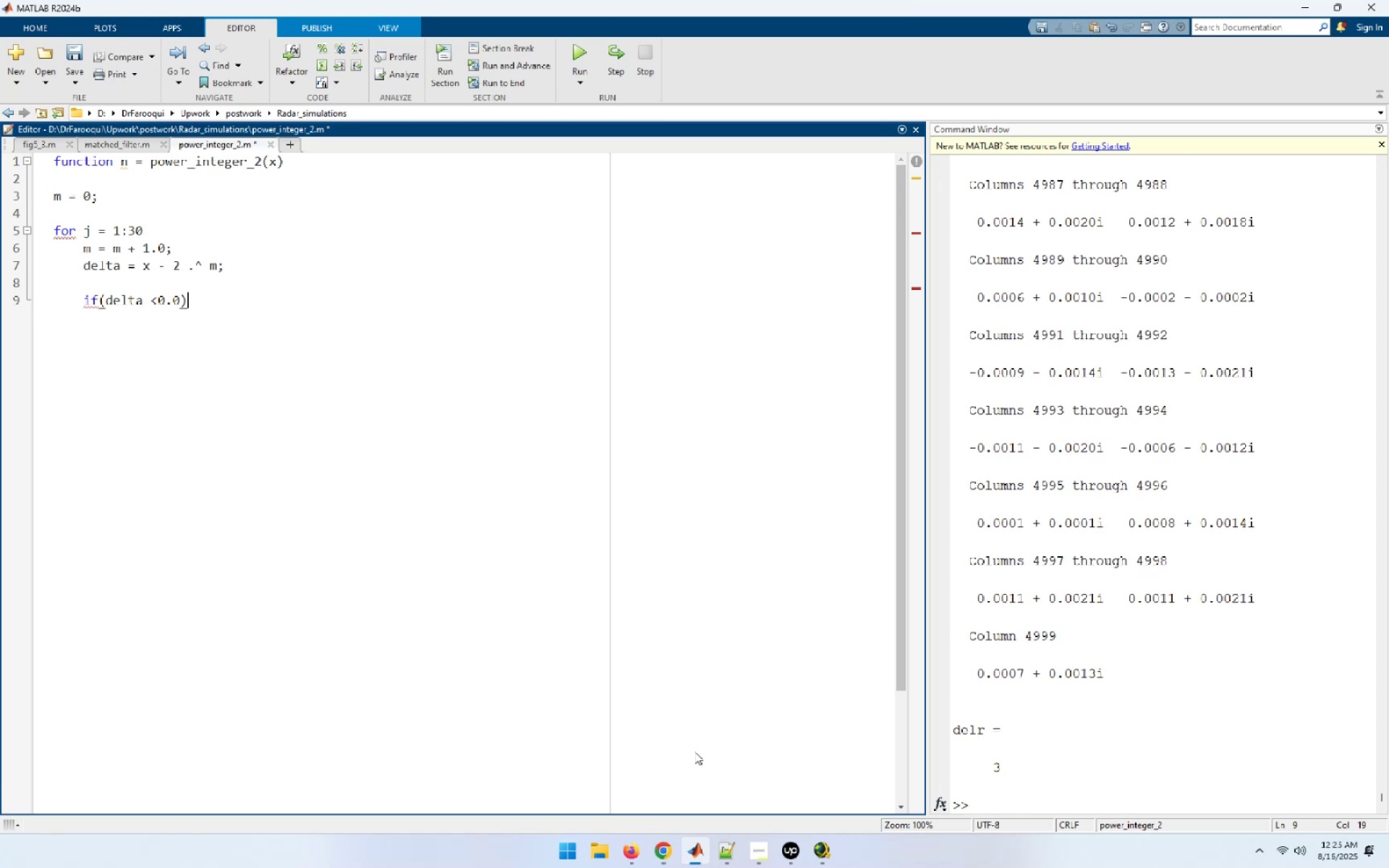 
key(Enter)
 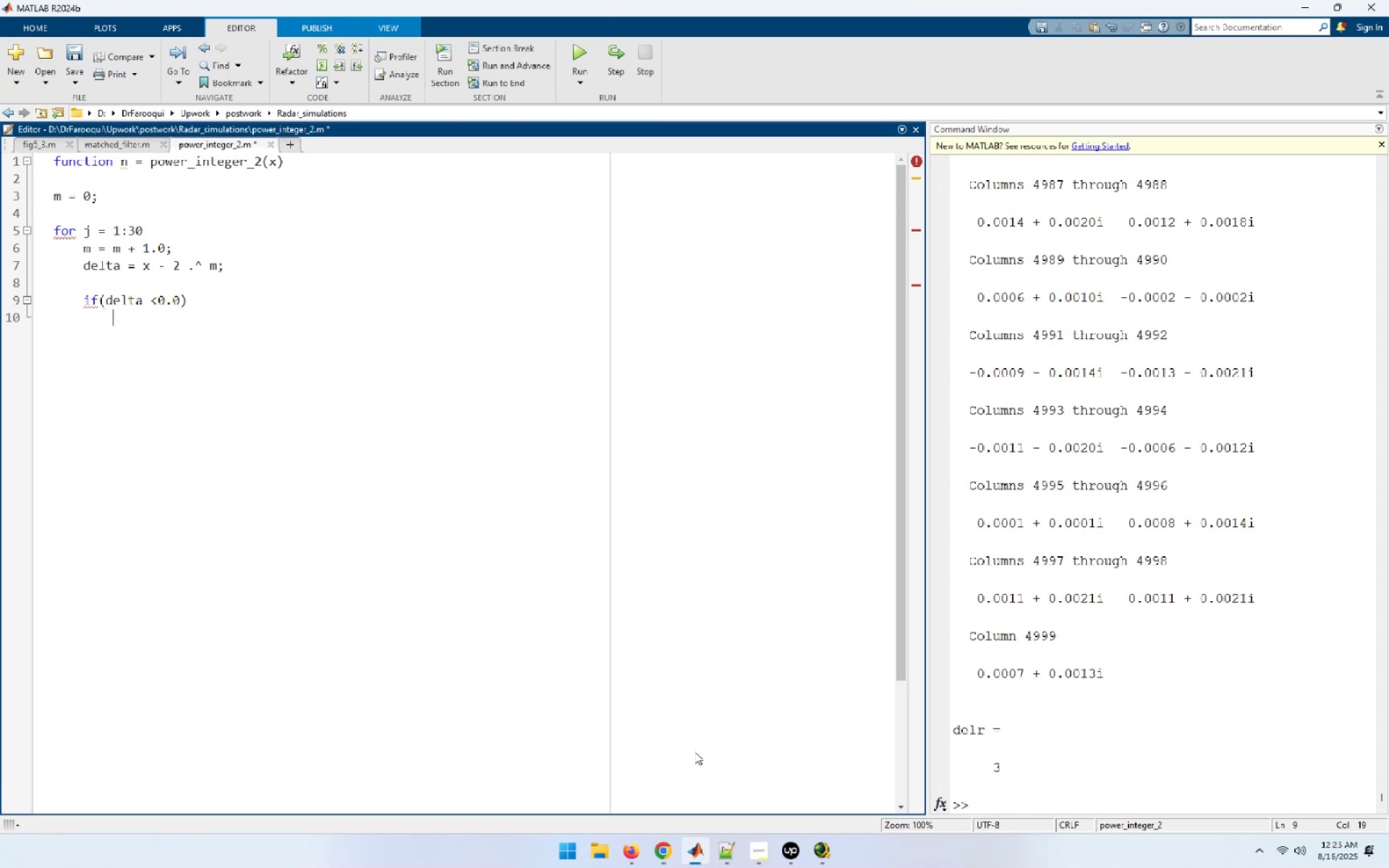 
key(N)
 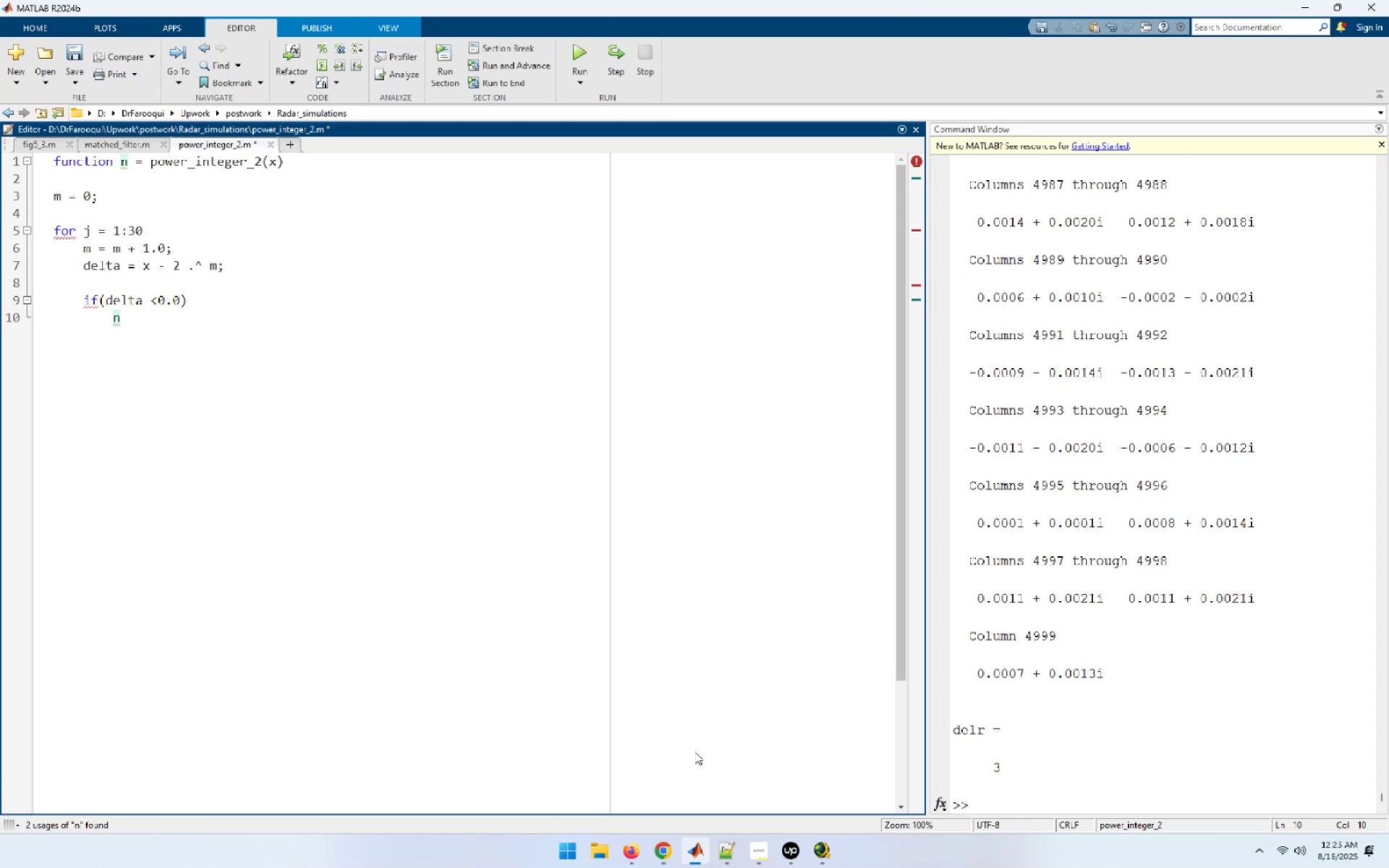 
key(Space)
 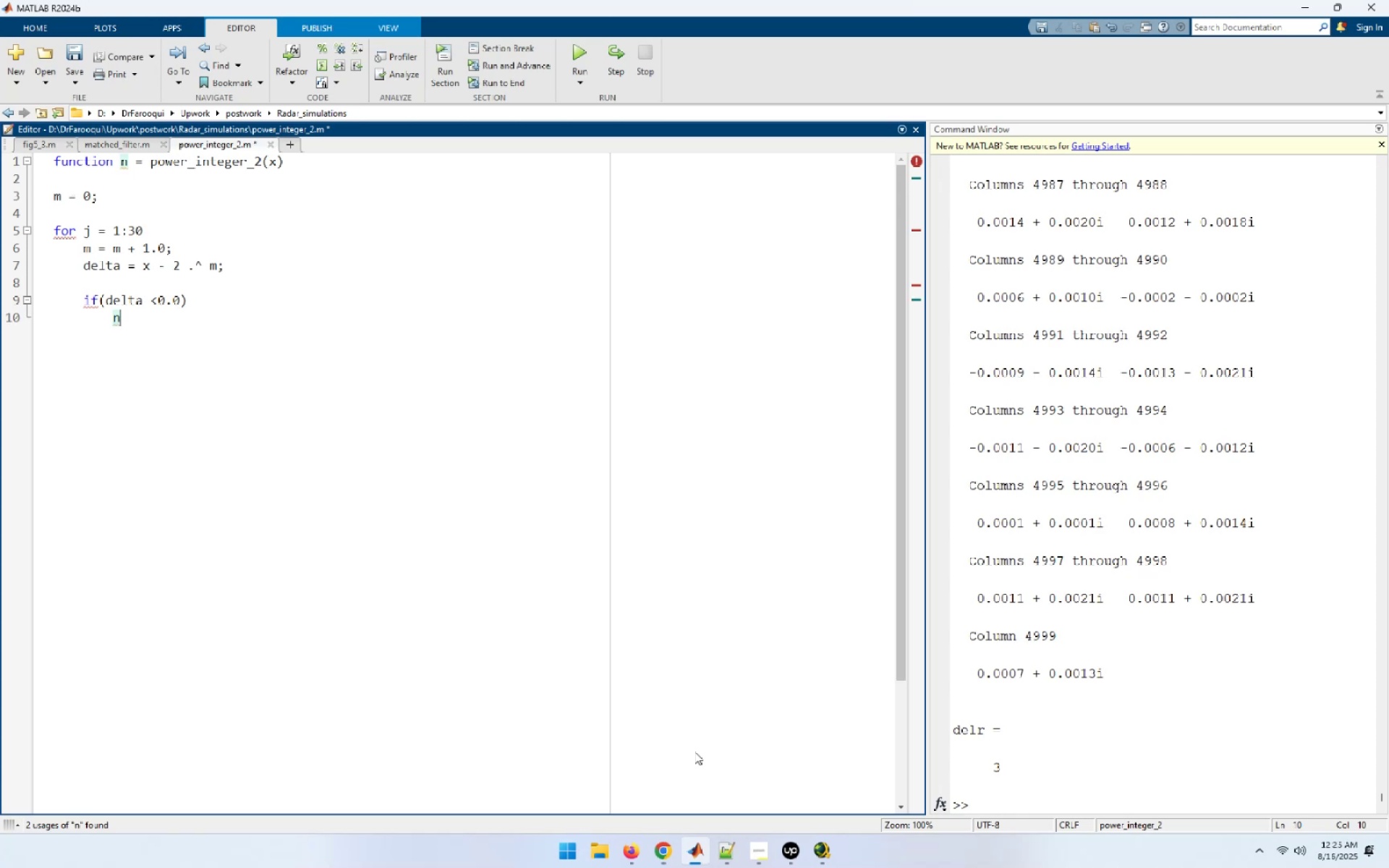 
key(Equal)
 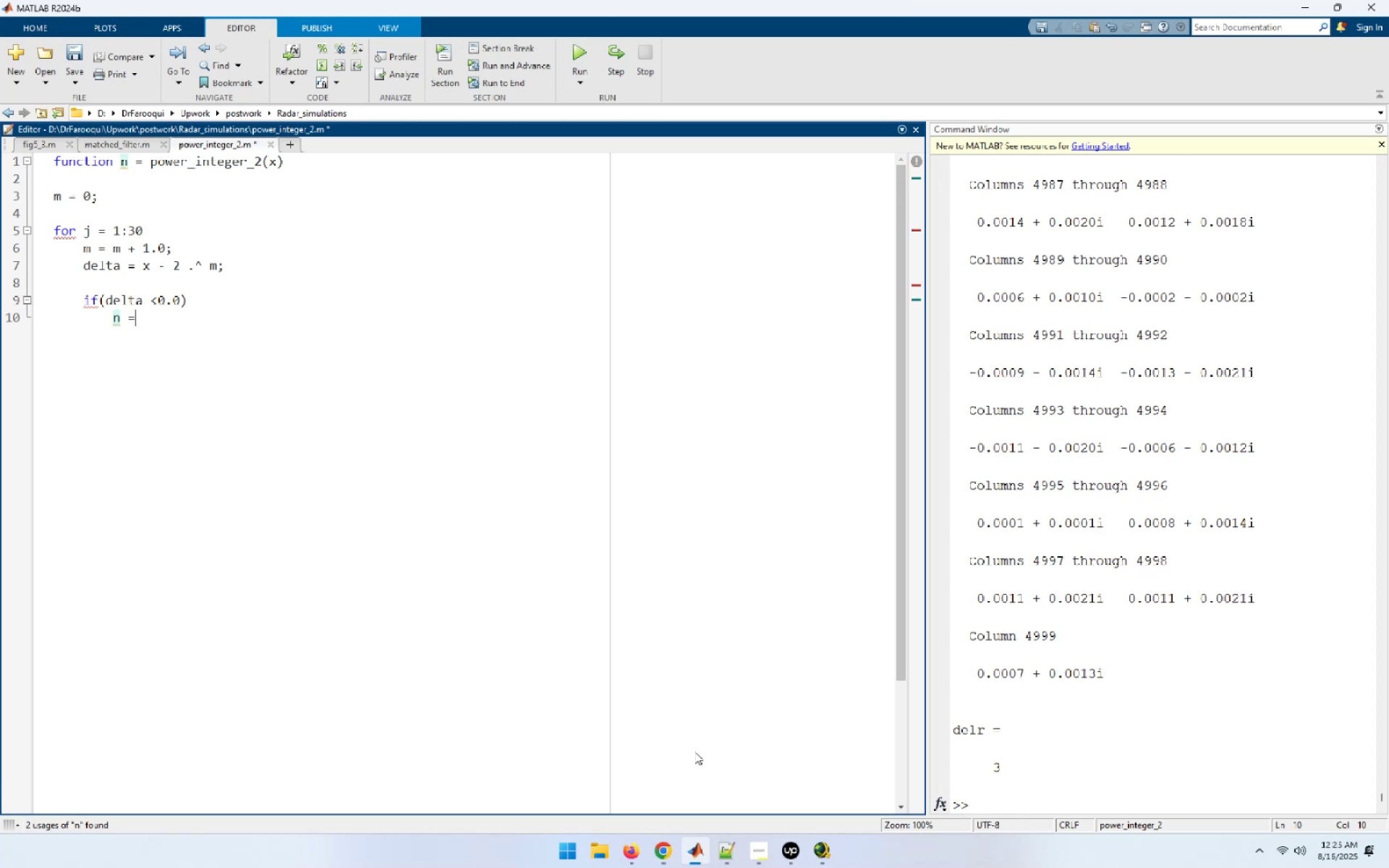 
key(Space)
 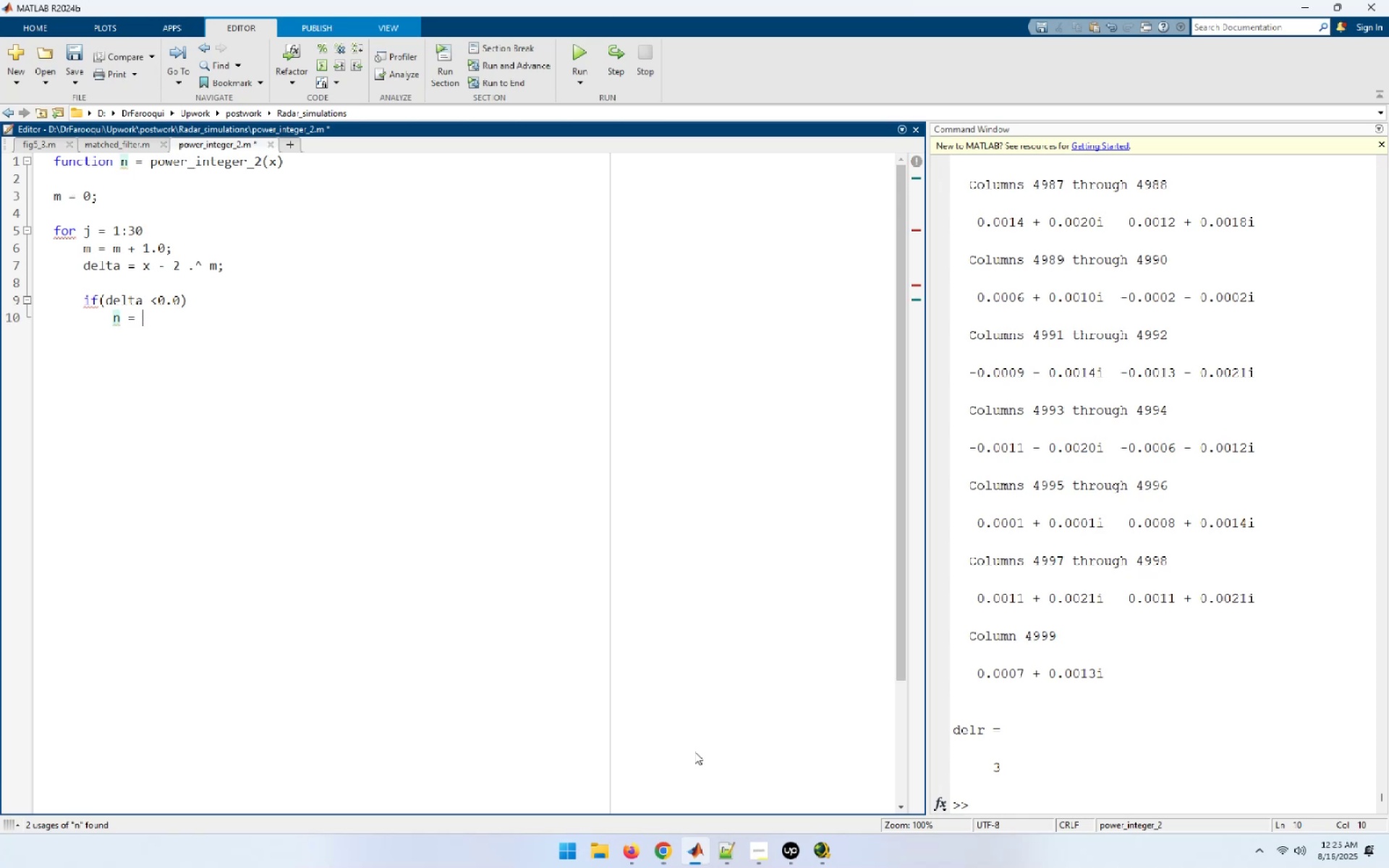 
key(M)
 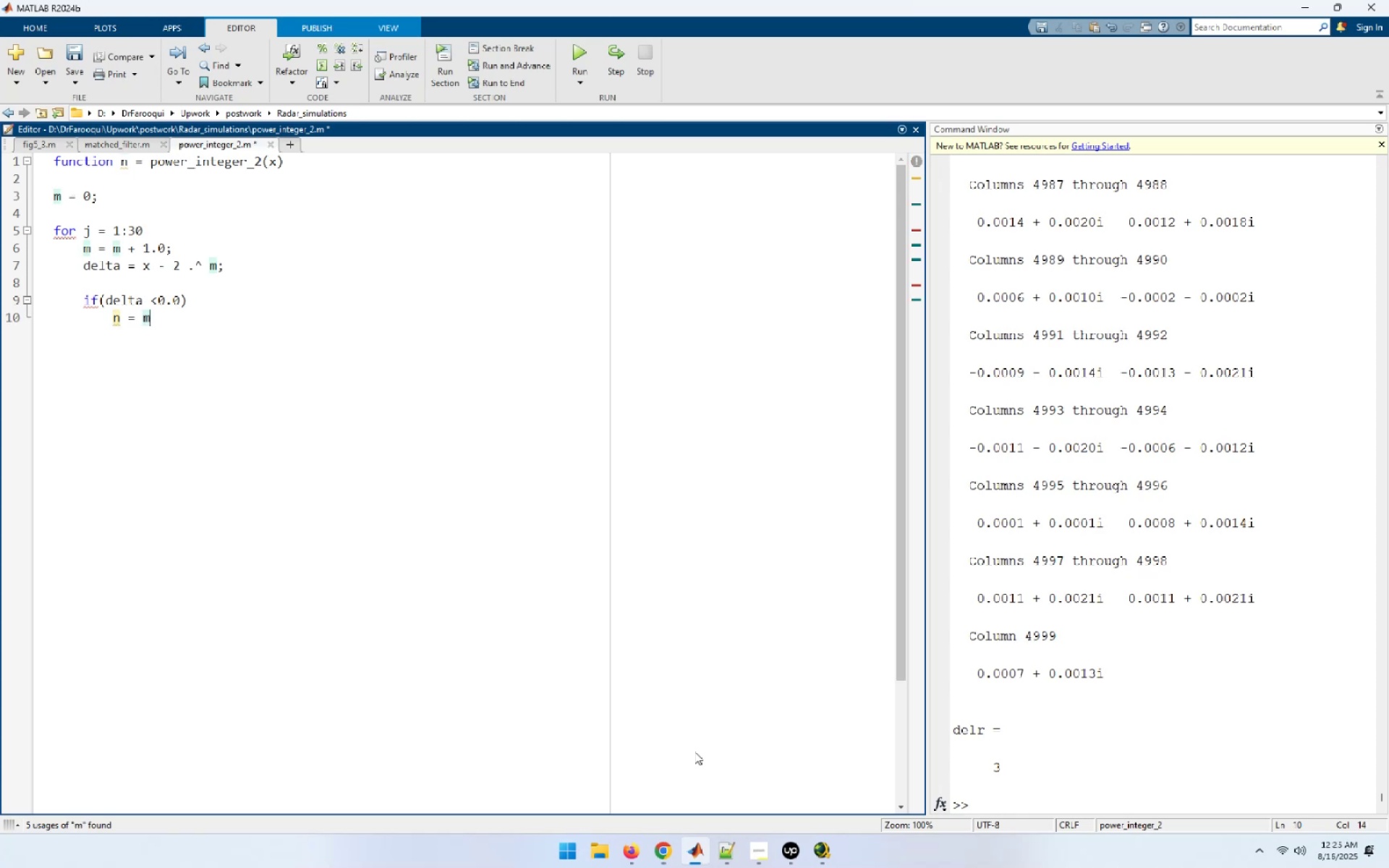 
key(Semicolon)
 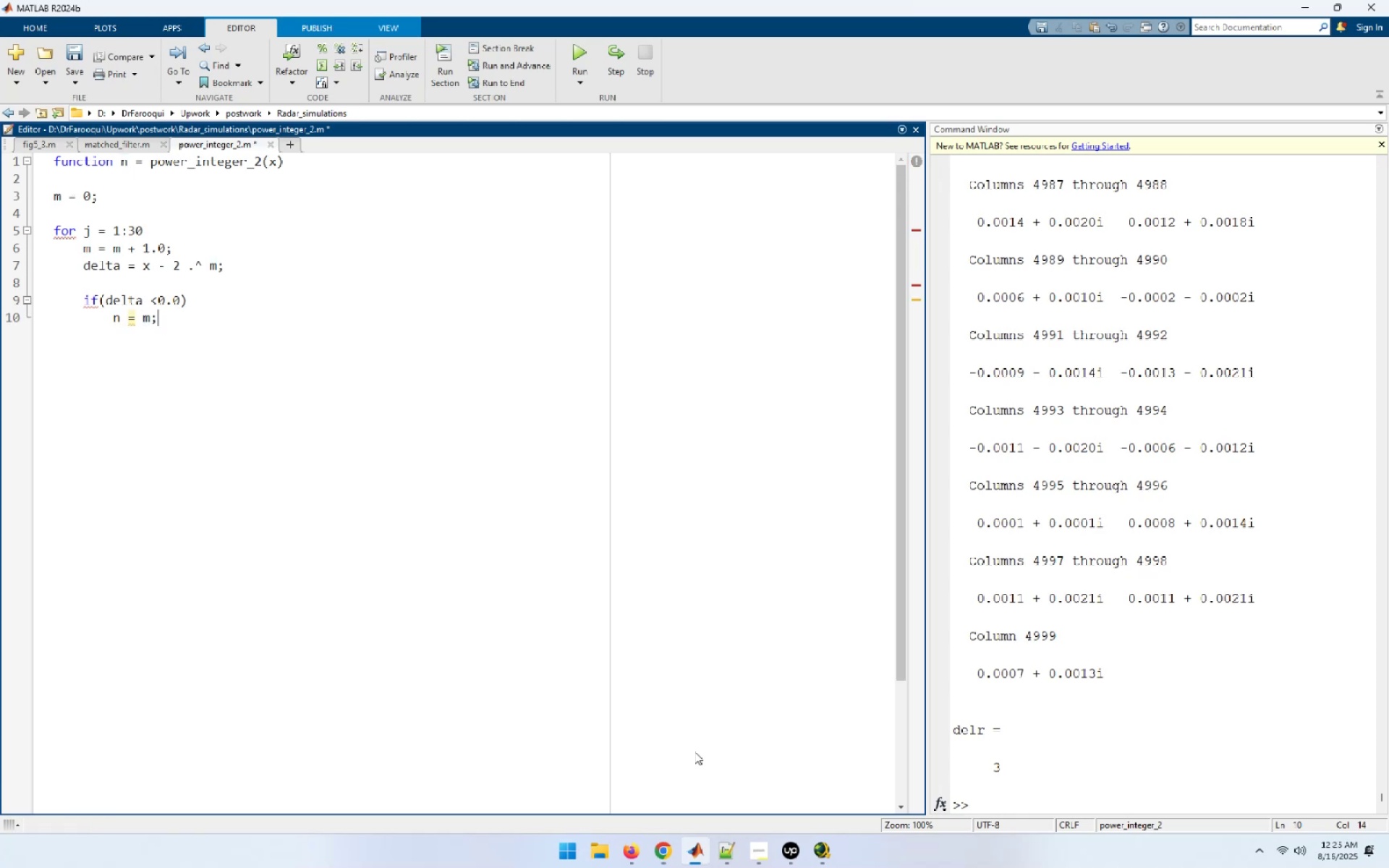 
key(Enter)
 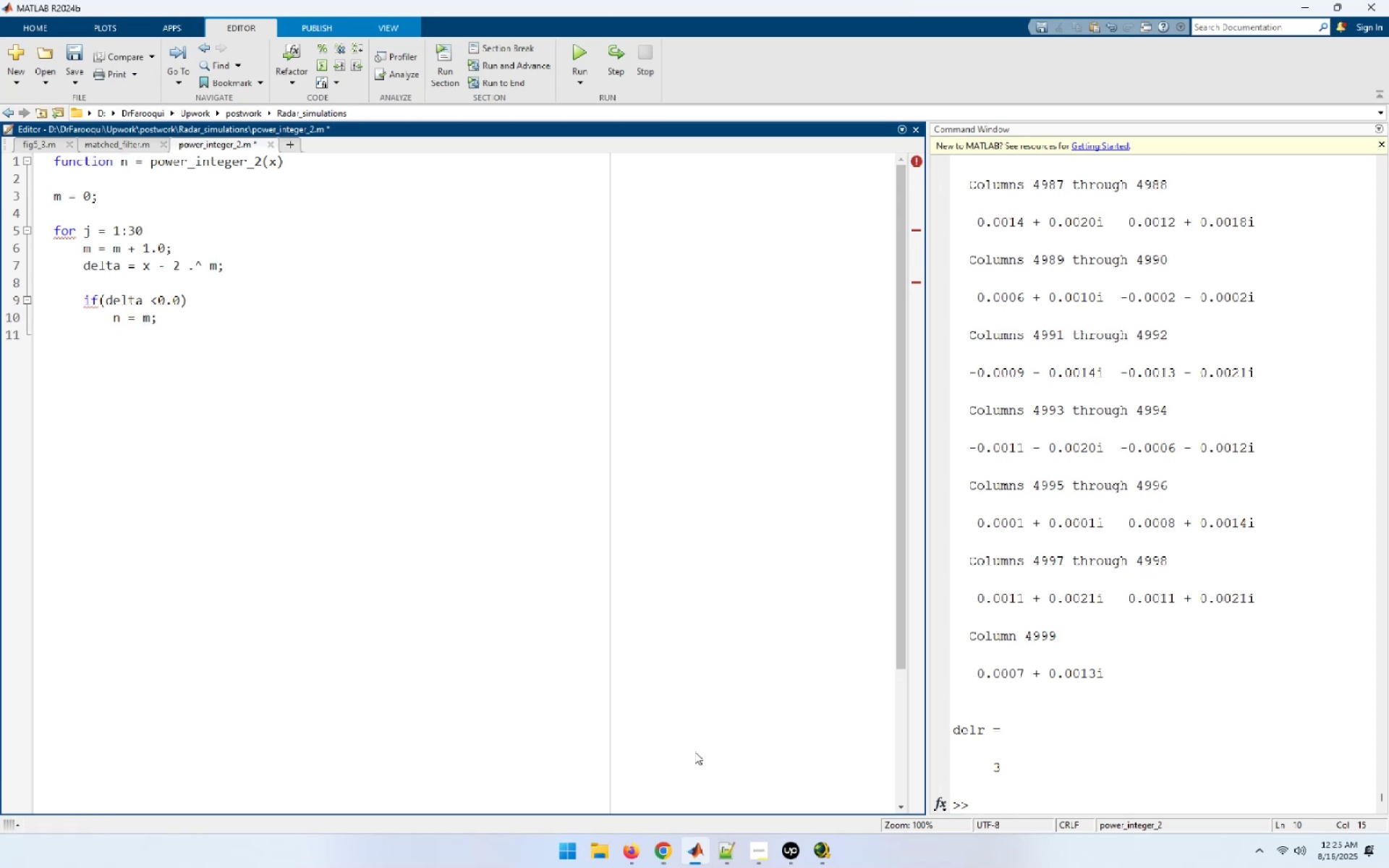 
type(return)
 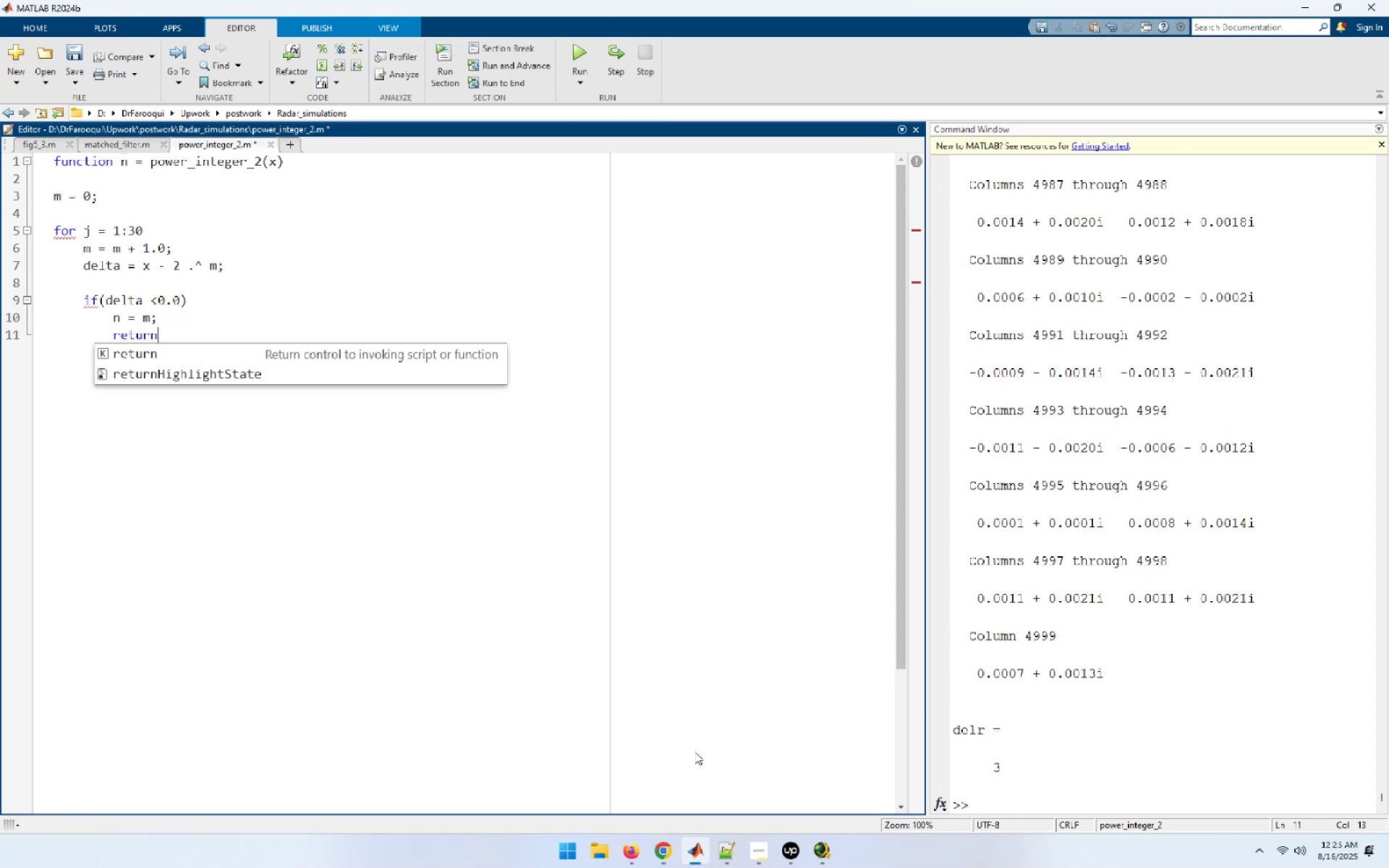 
key(Enter)
 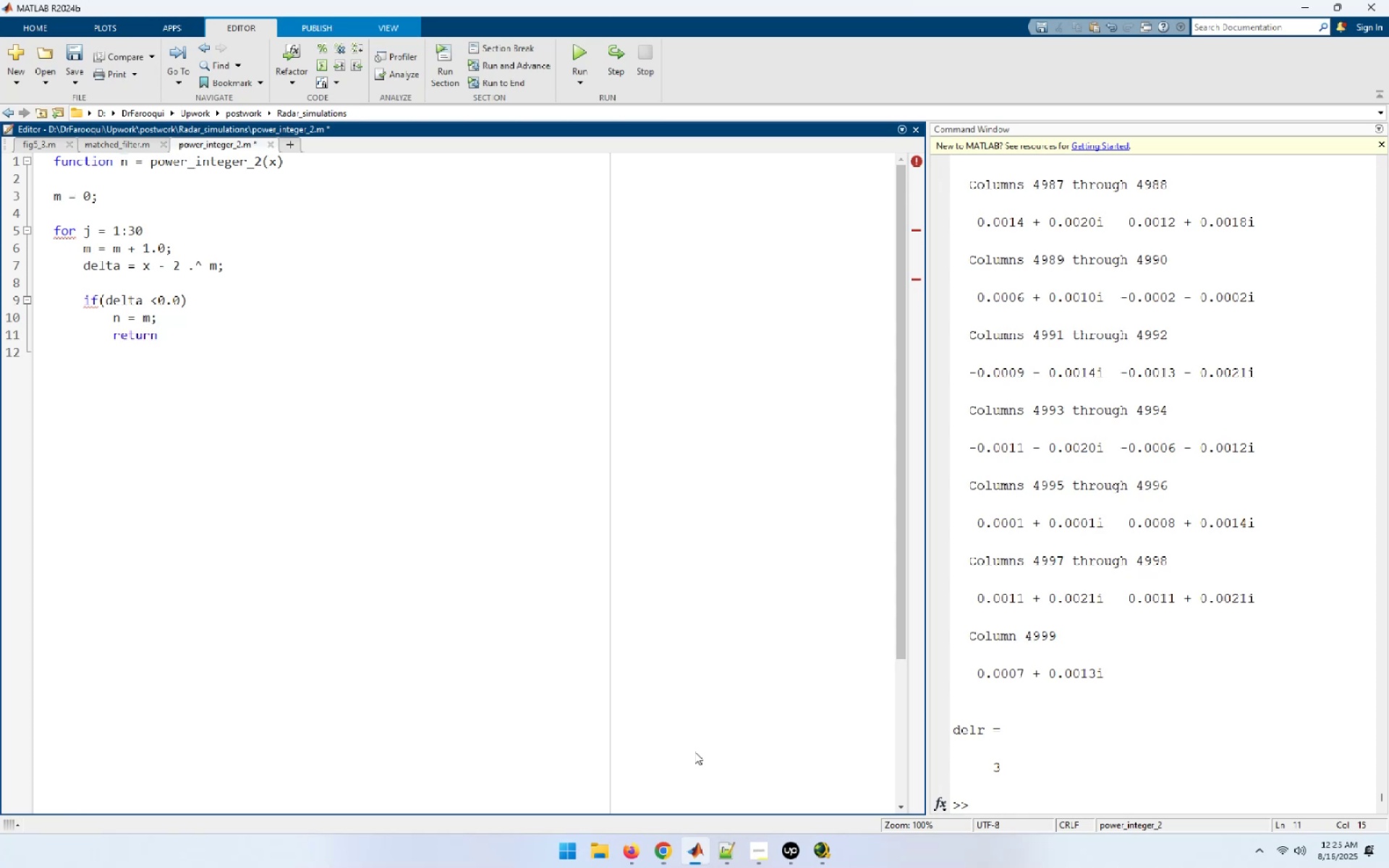 
type(els)
 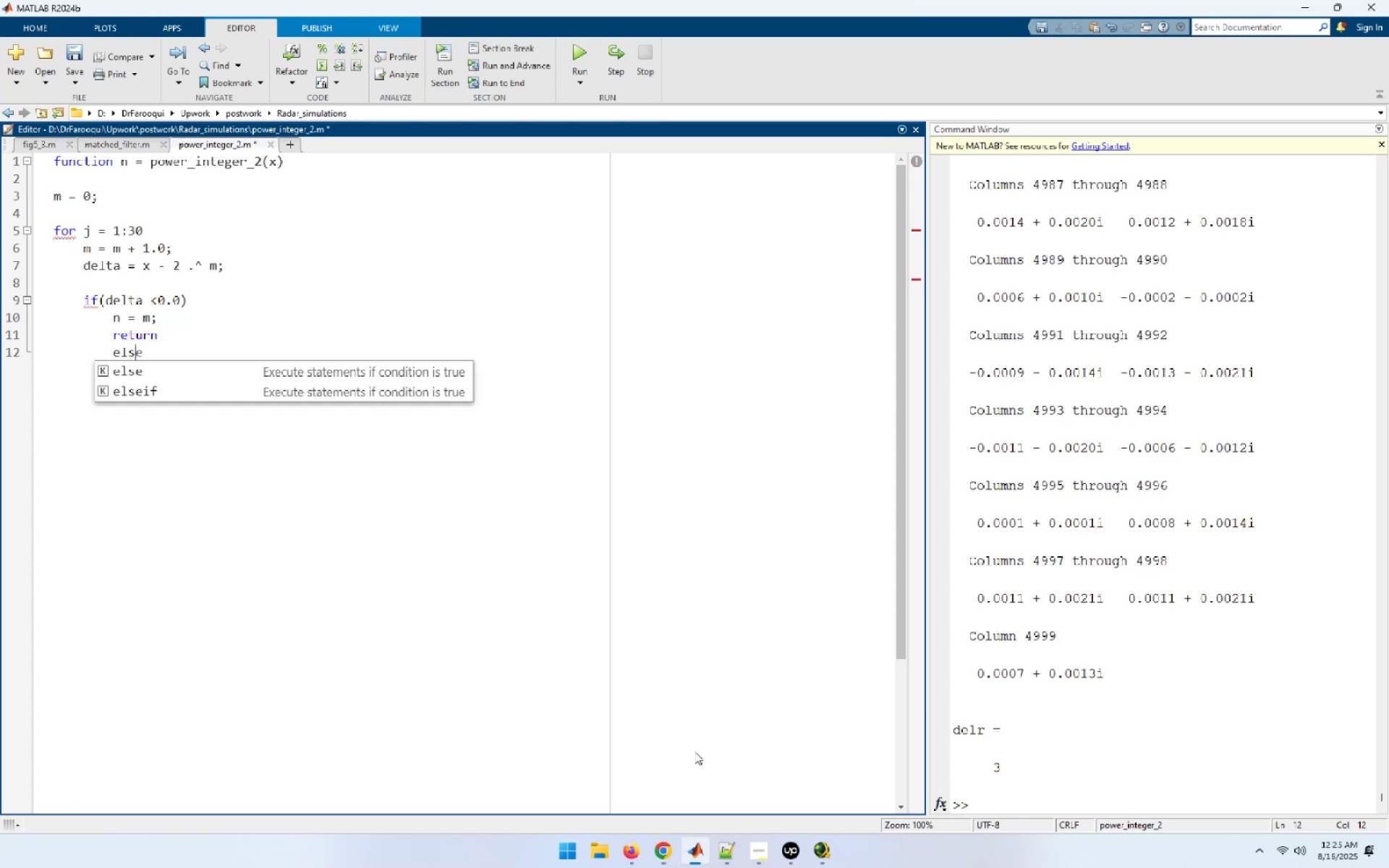 
key(Enter)
 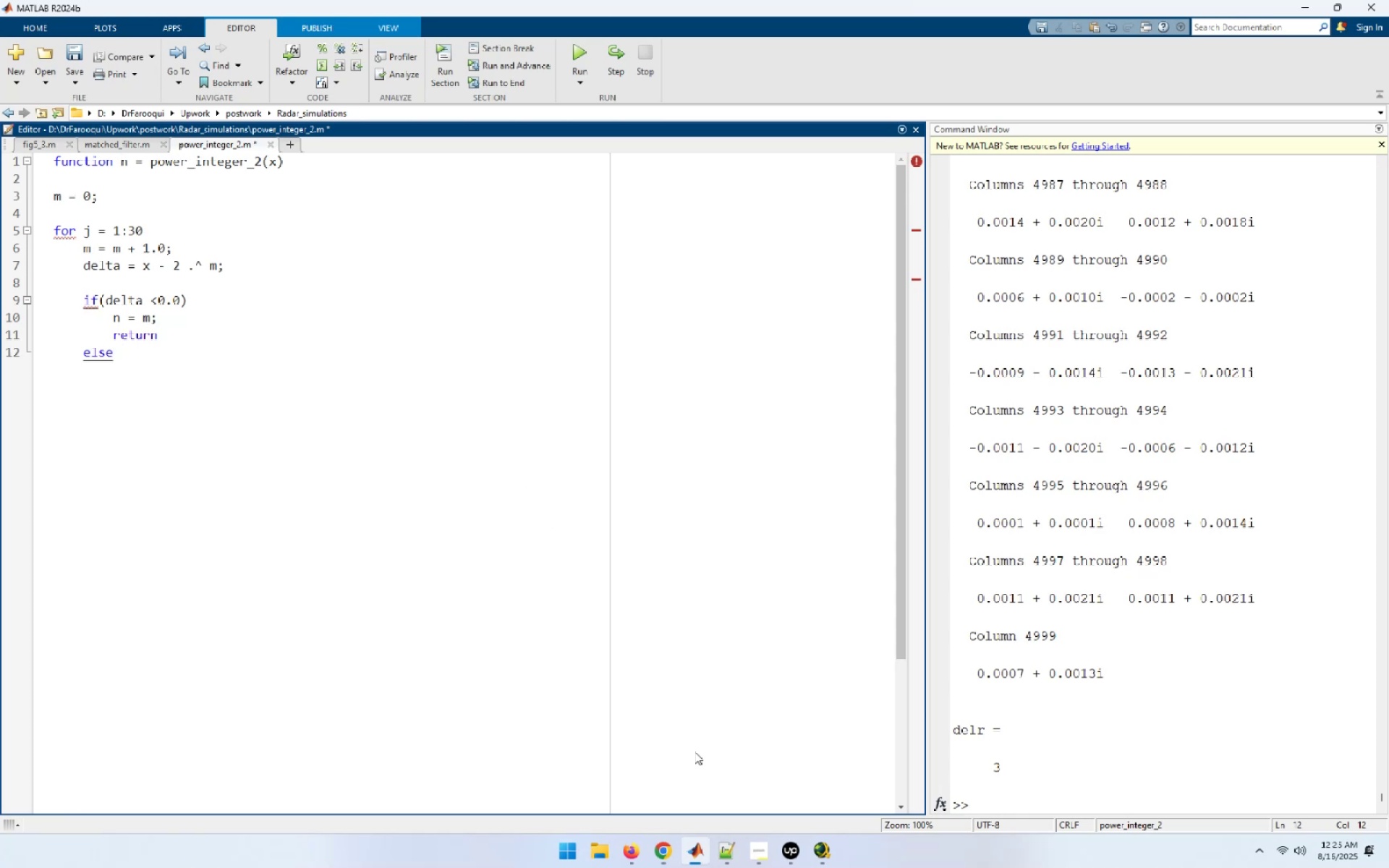 
key(Enter)
 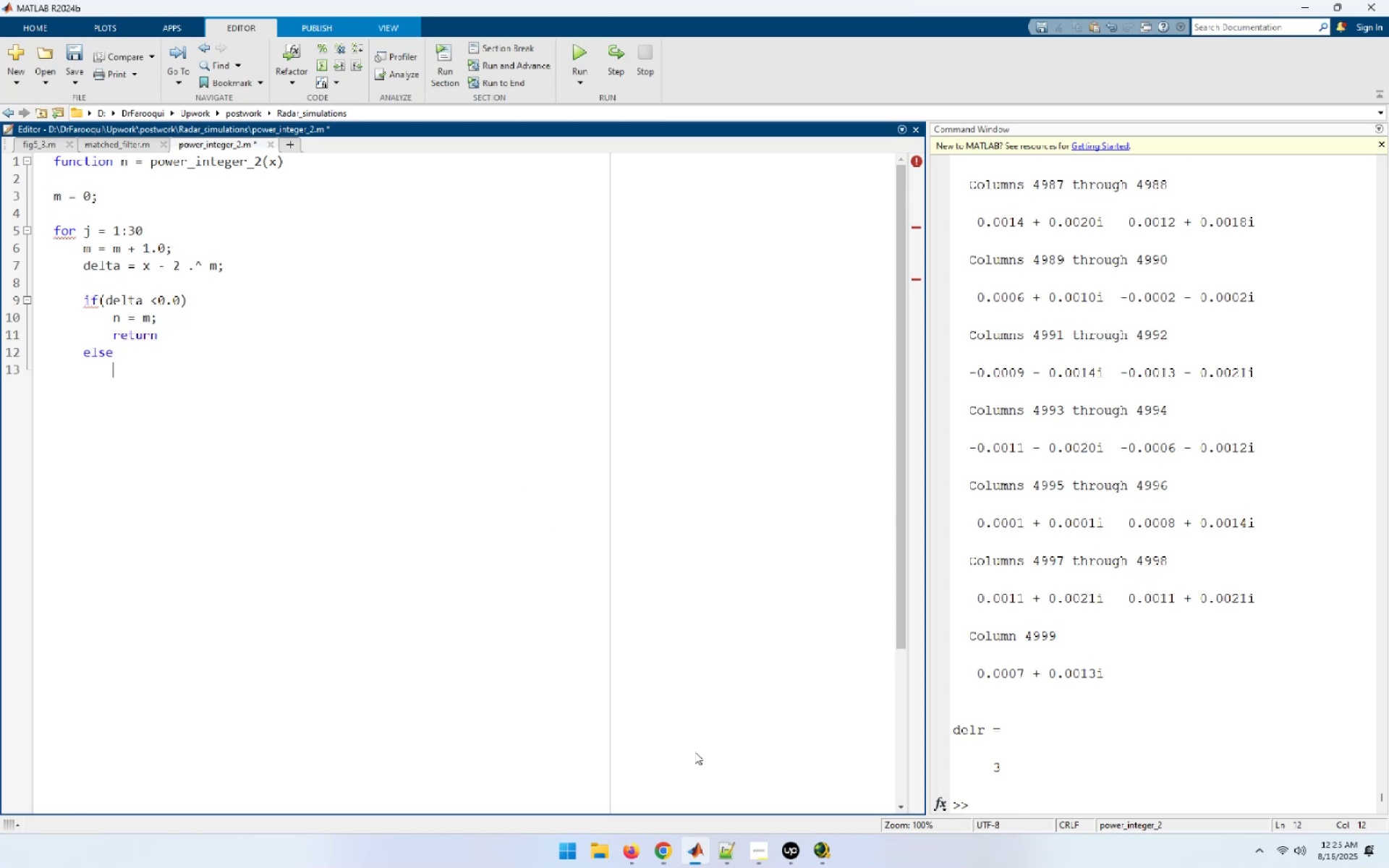 
type(end)
 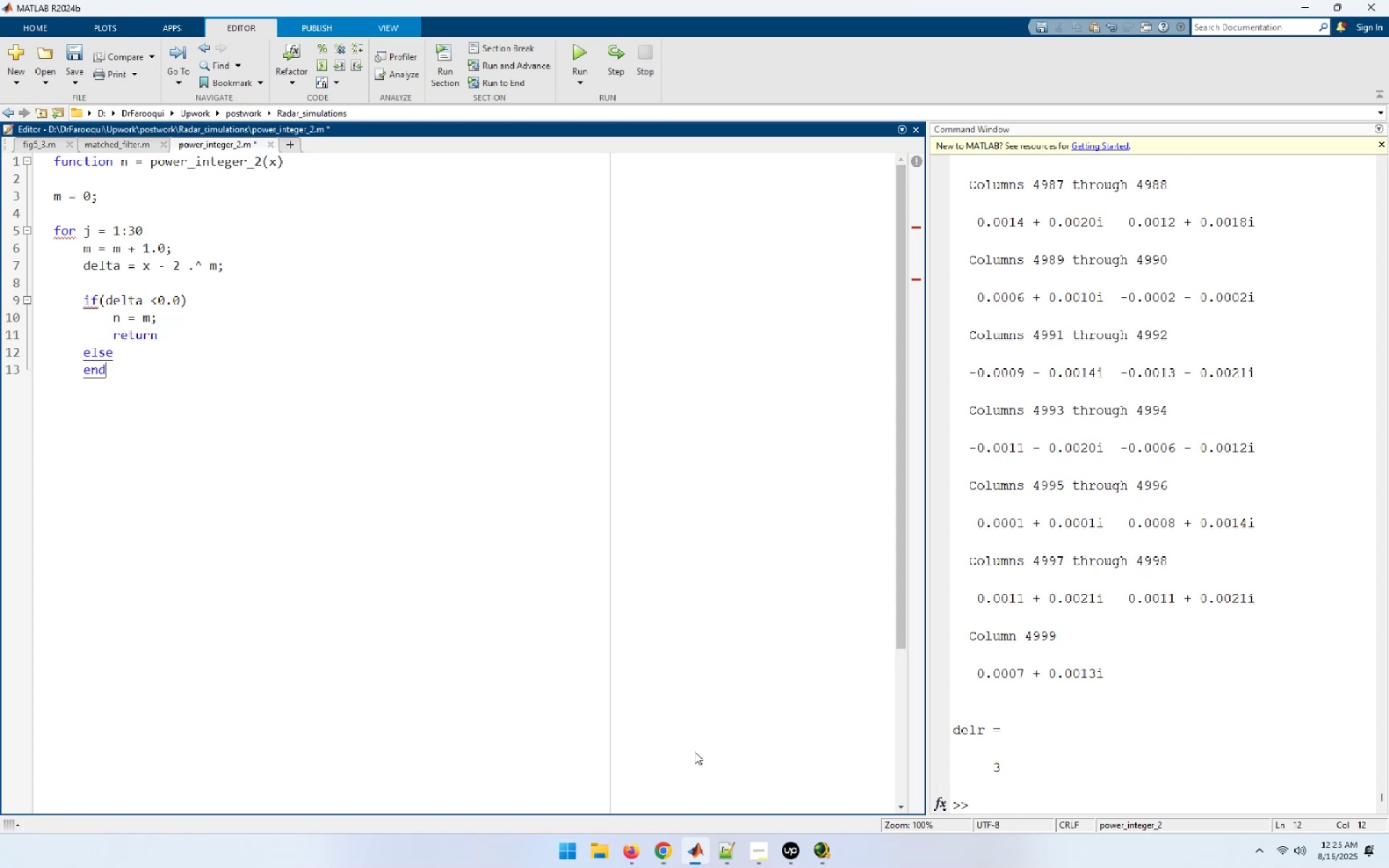 
key(Enter)
 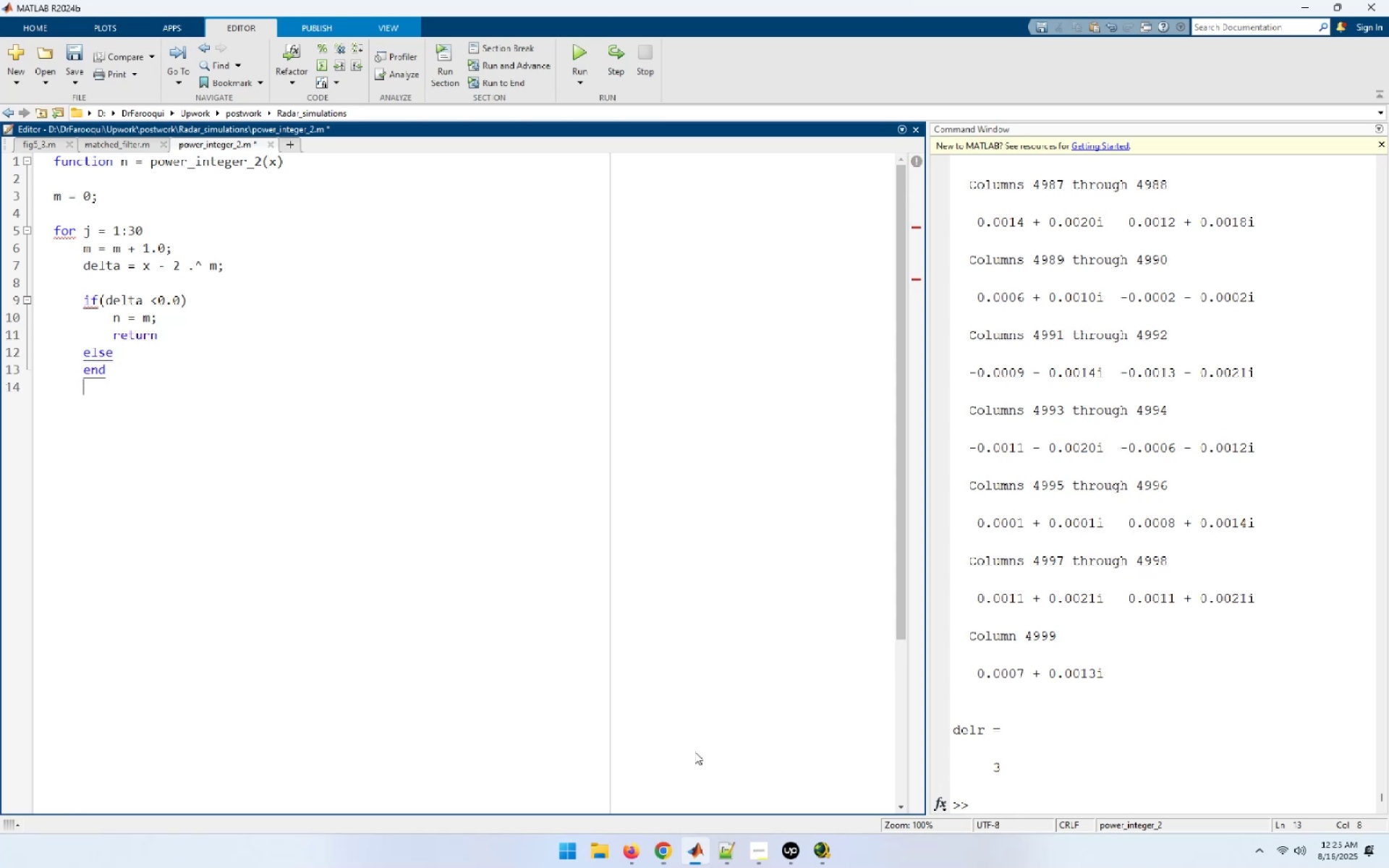 
type(end)
 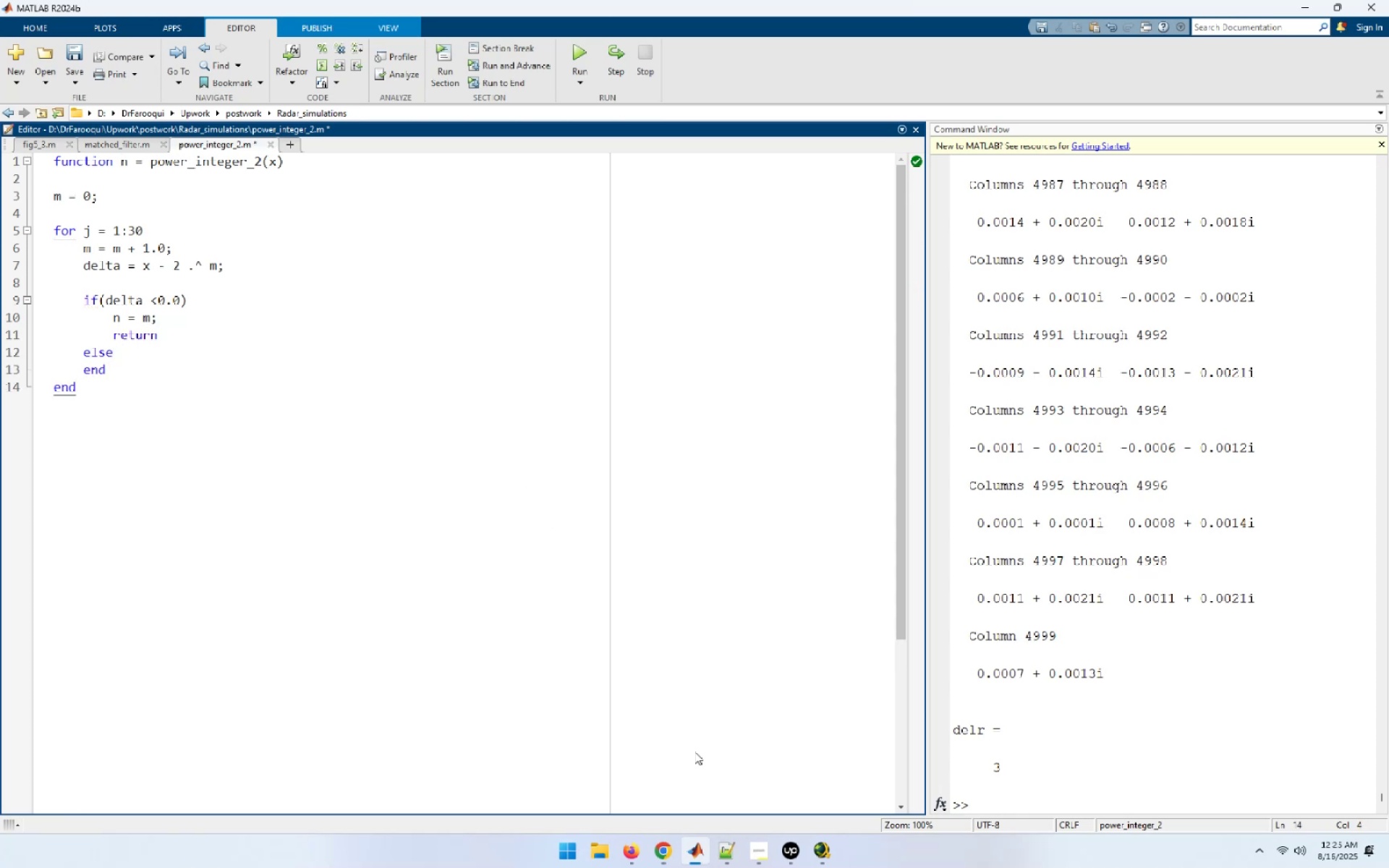 
key(Enter)
 